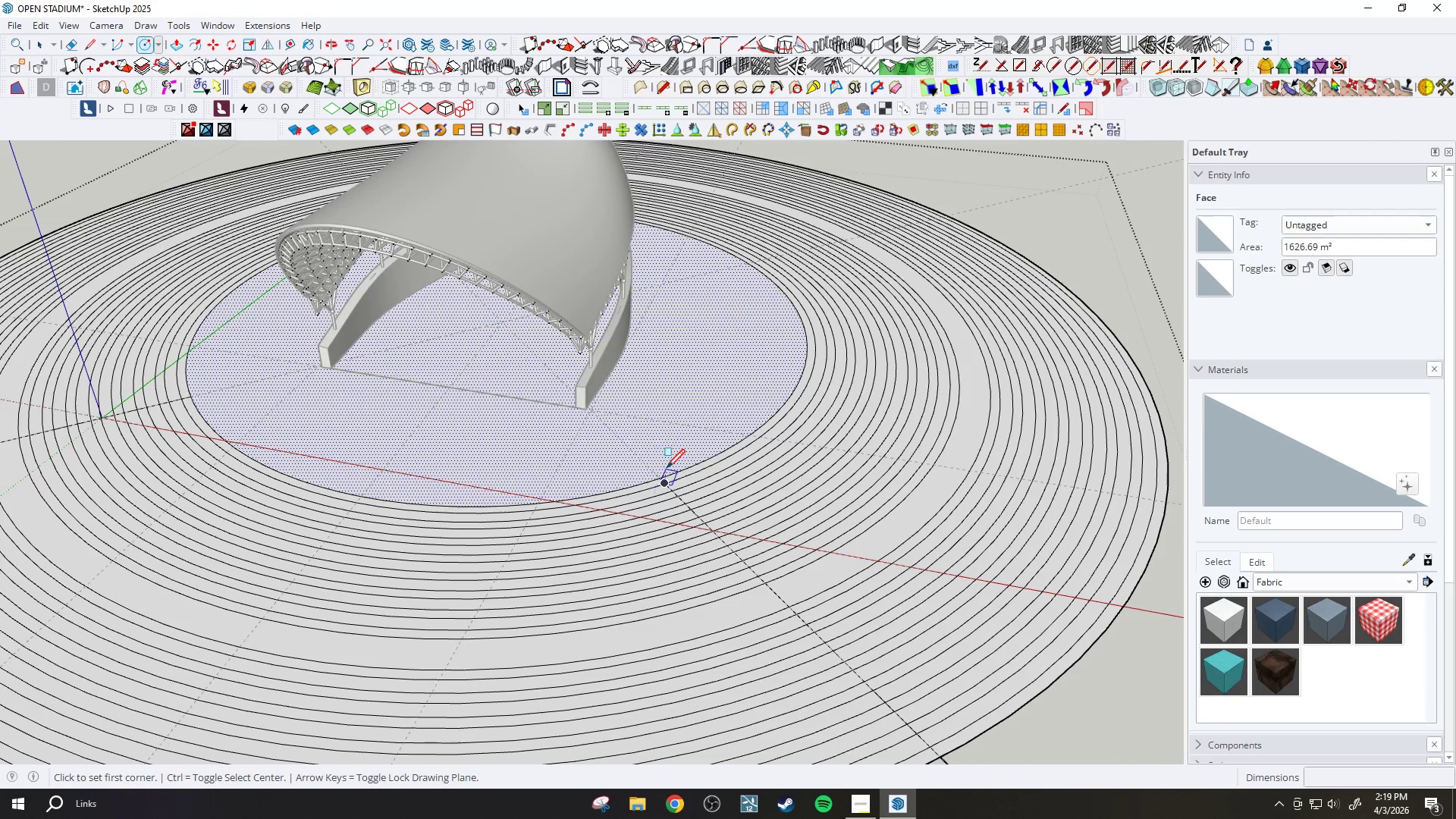 
key(L)
 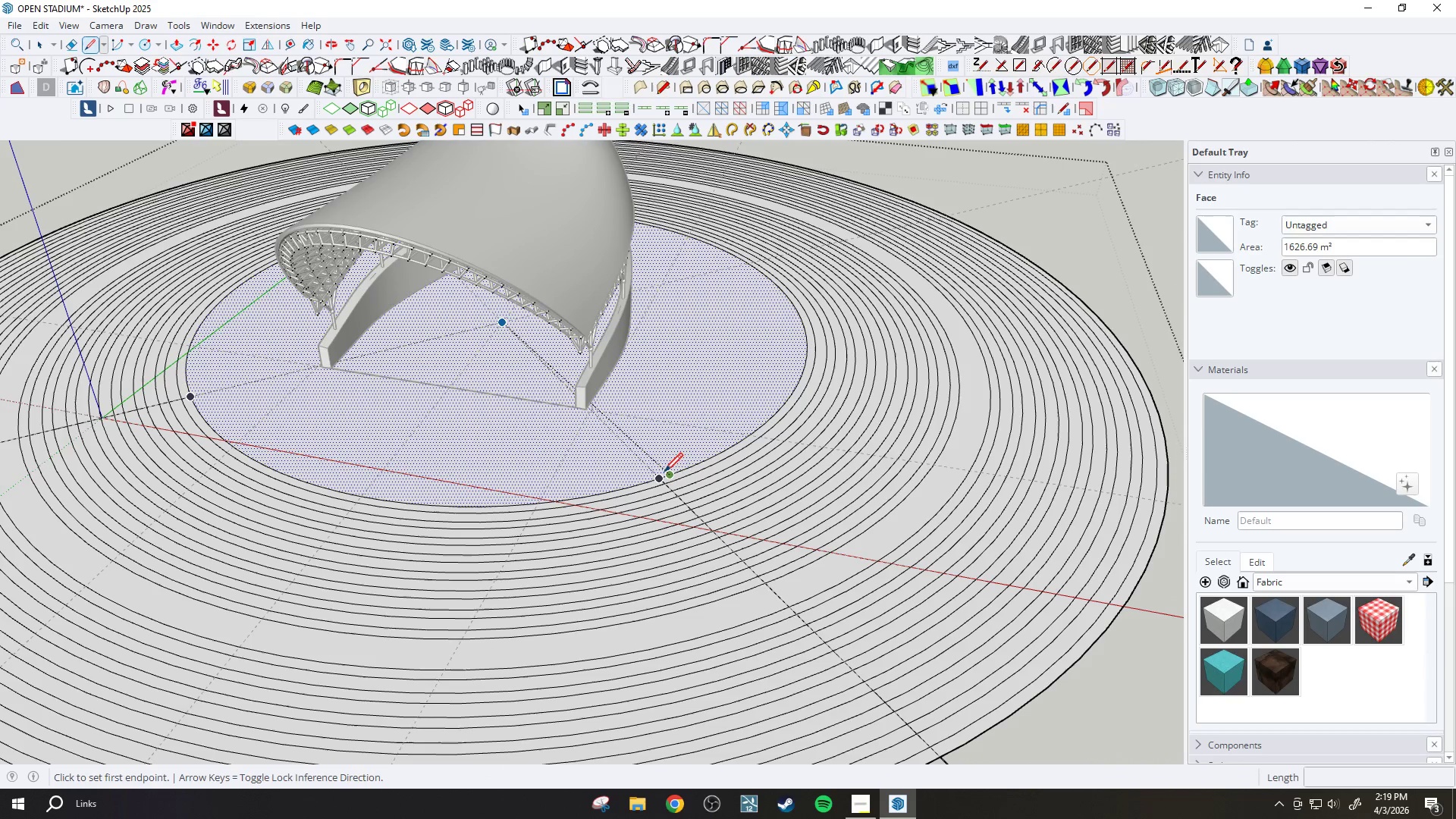 
key(Escape)
 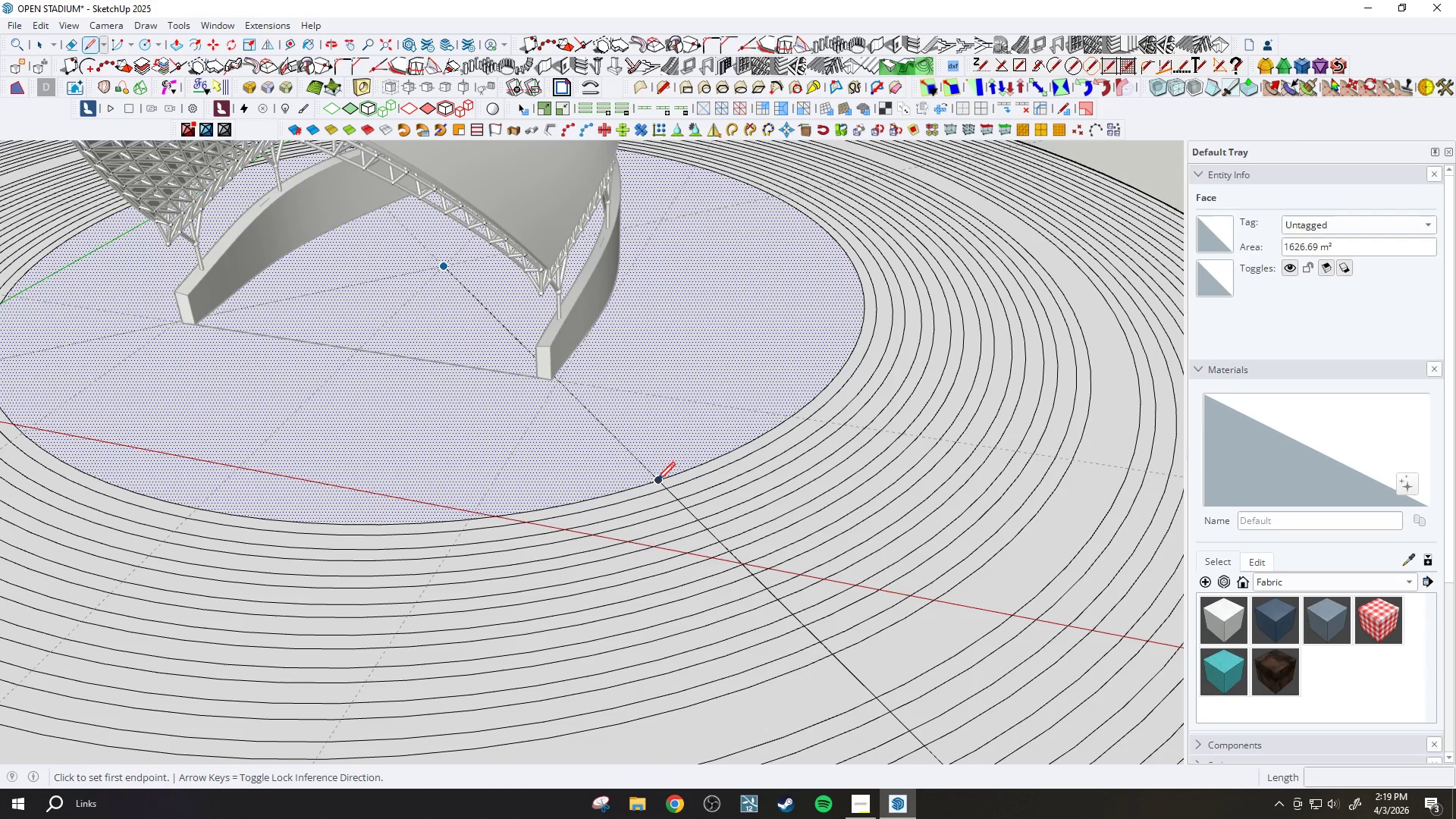 
scroll: coordinate [662, 475], scroll_direction: up, amount: 4.0
 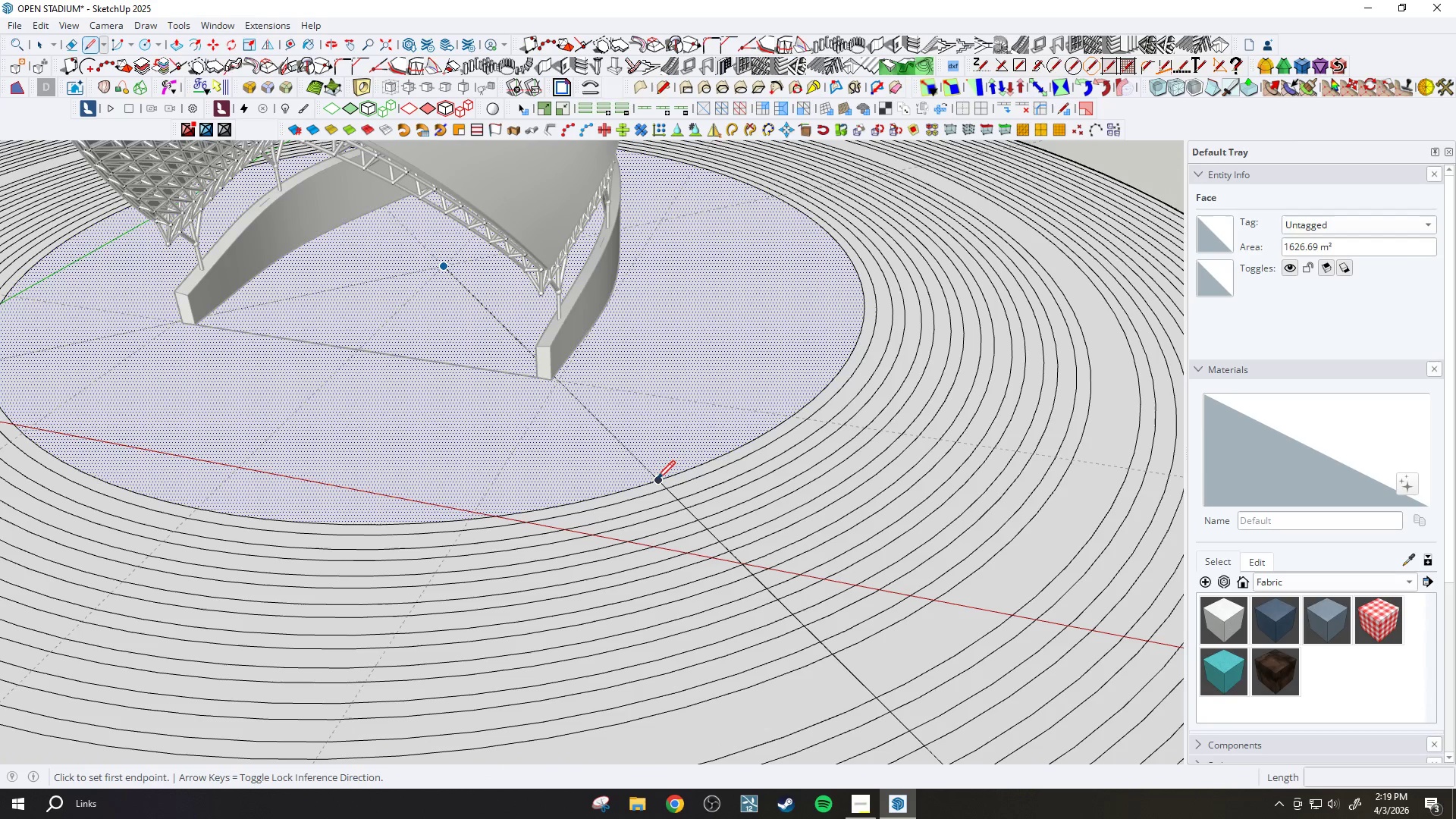 
left_click_drag(start_coordinate=[657, 482], to_coordinate=[652, 513])
 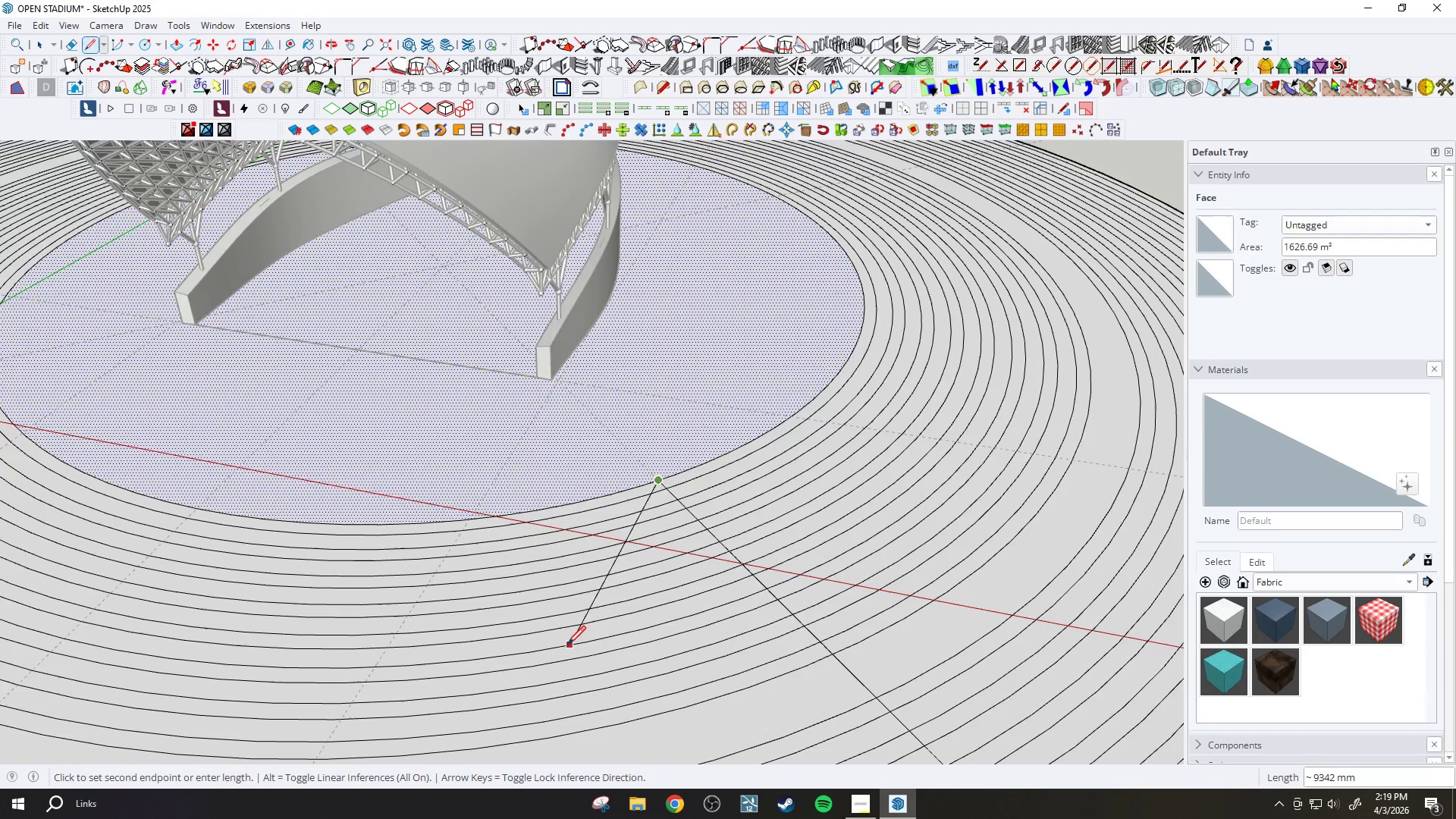 
scroll: coordinate [566, 636], scroll_direction: down, amount: 12.0
 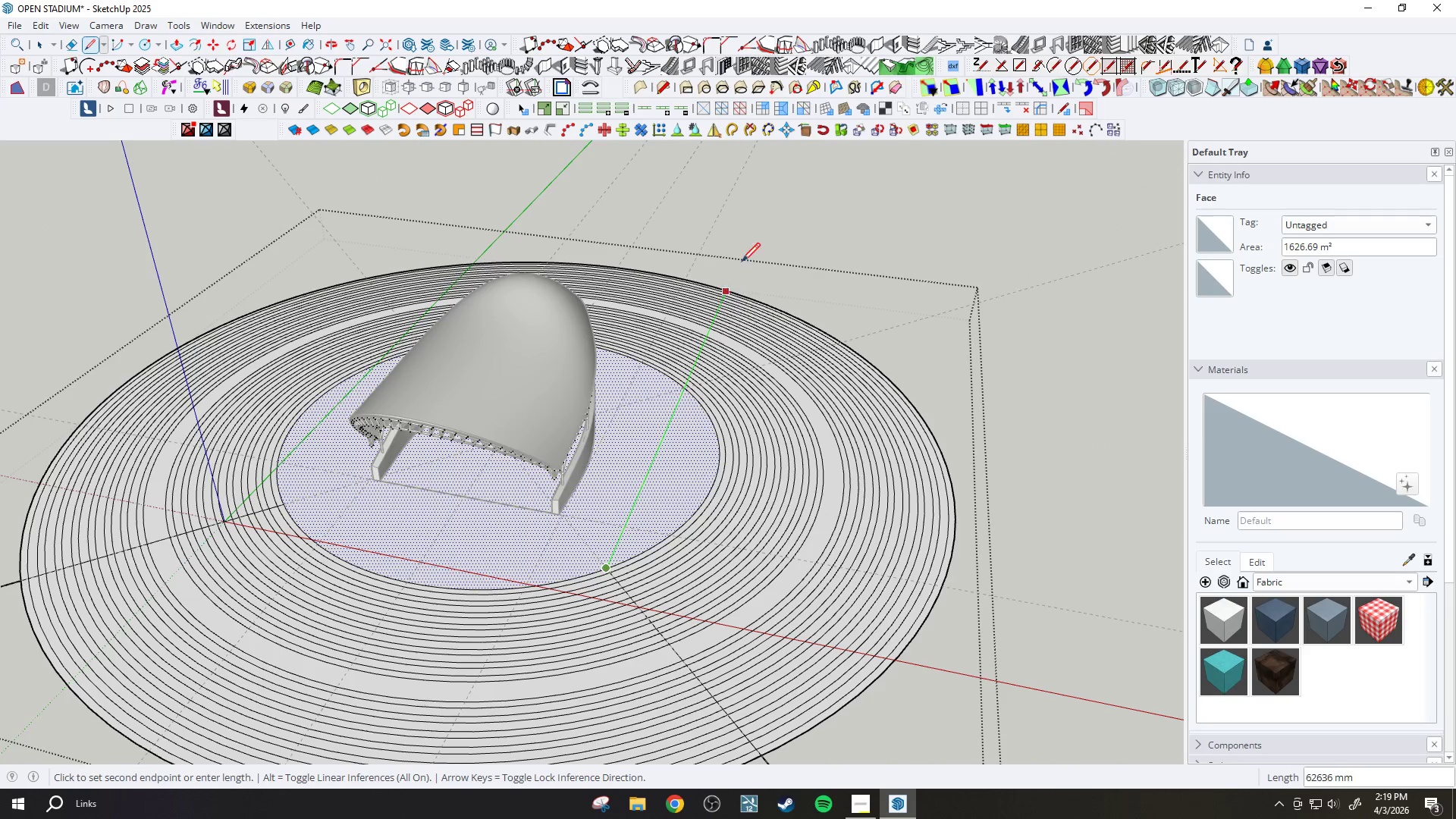 
left_click([746, 257])
 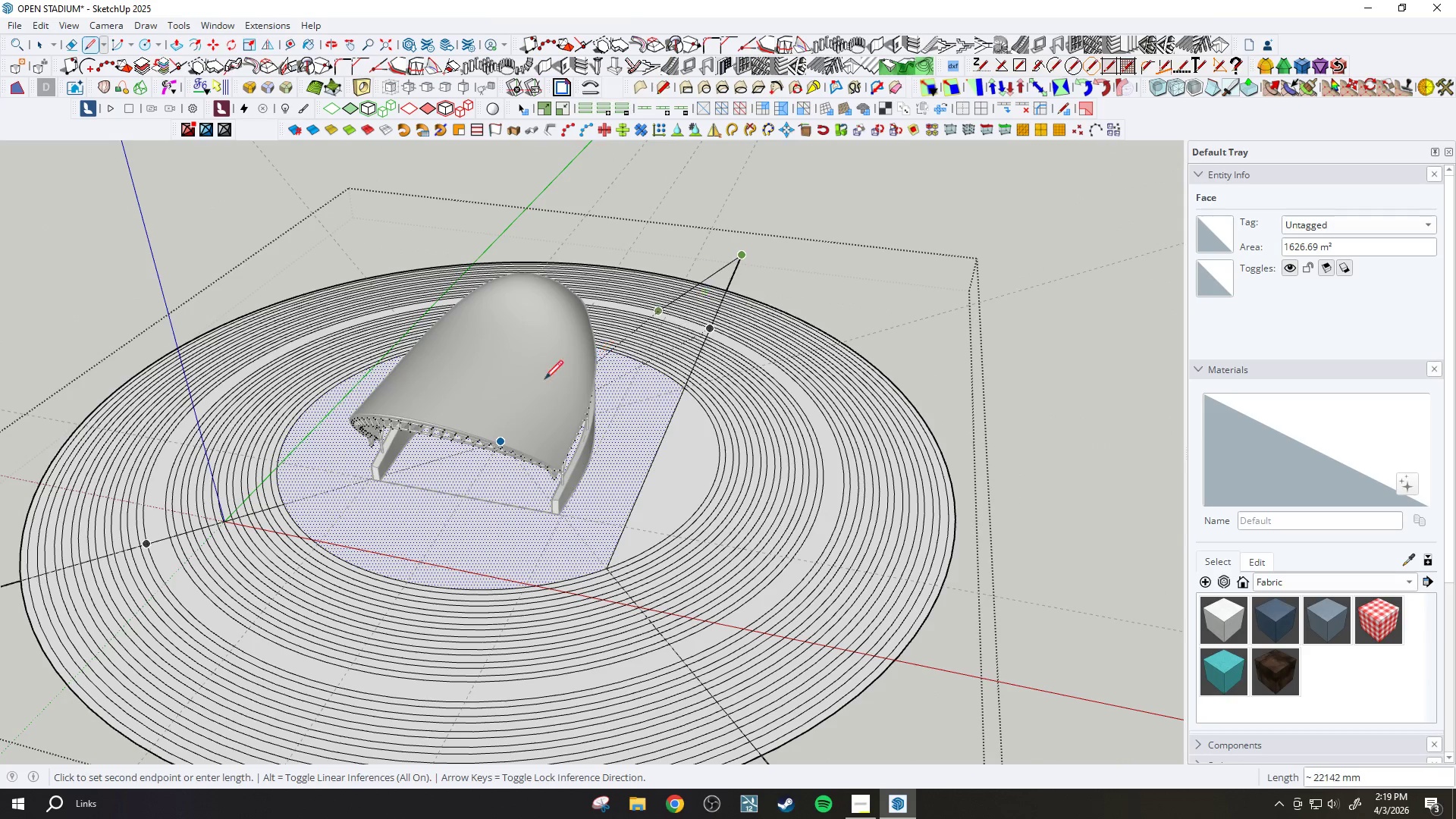 
key(Escape)
 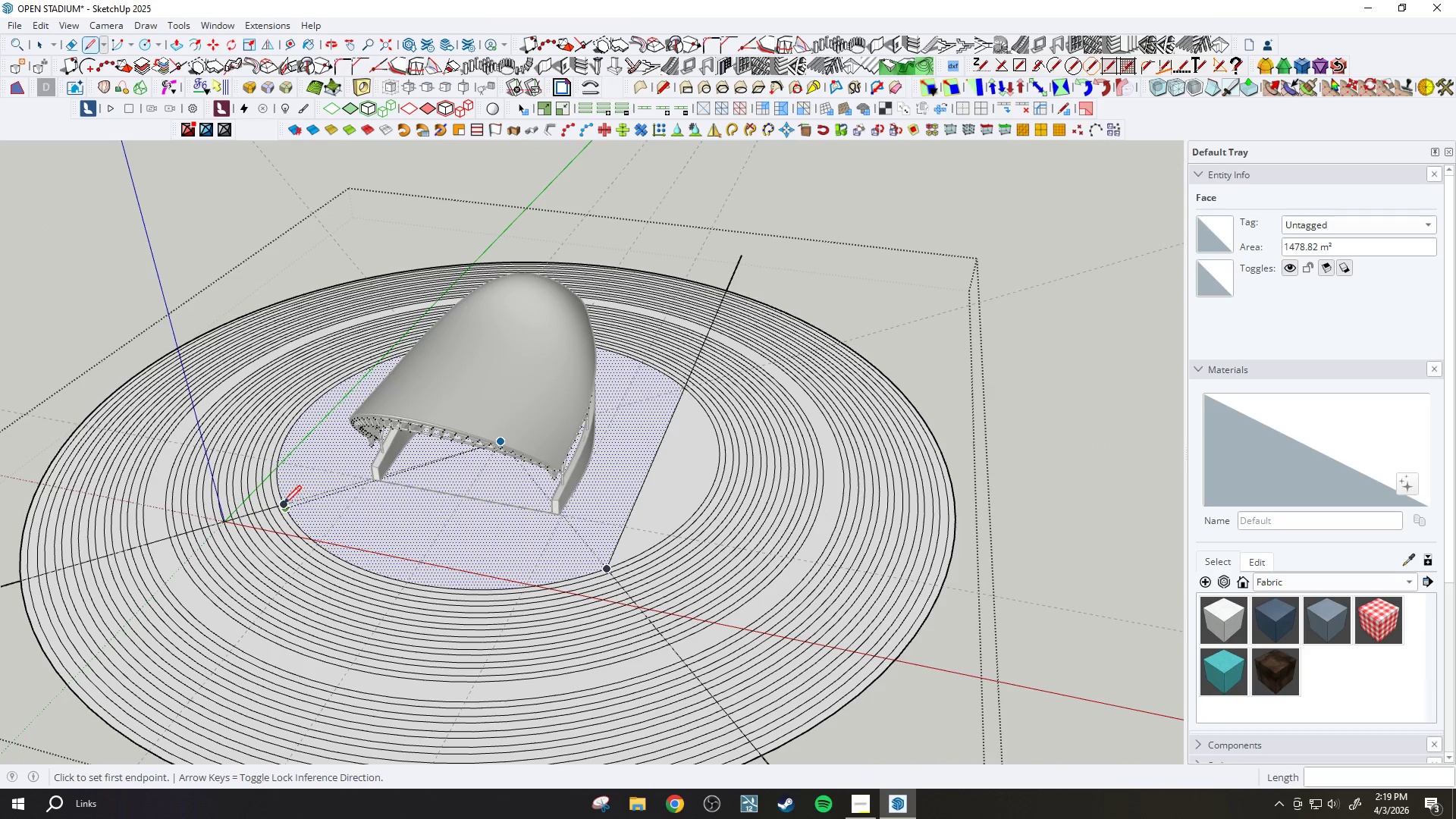 
left_click([281, 504])
 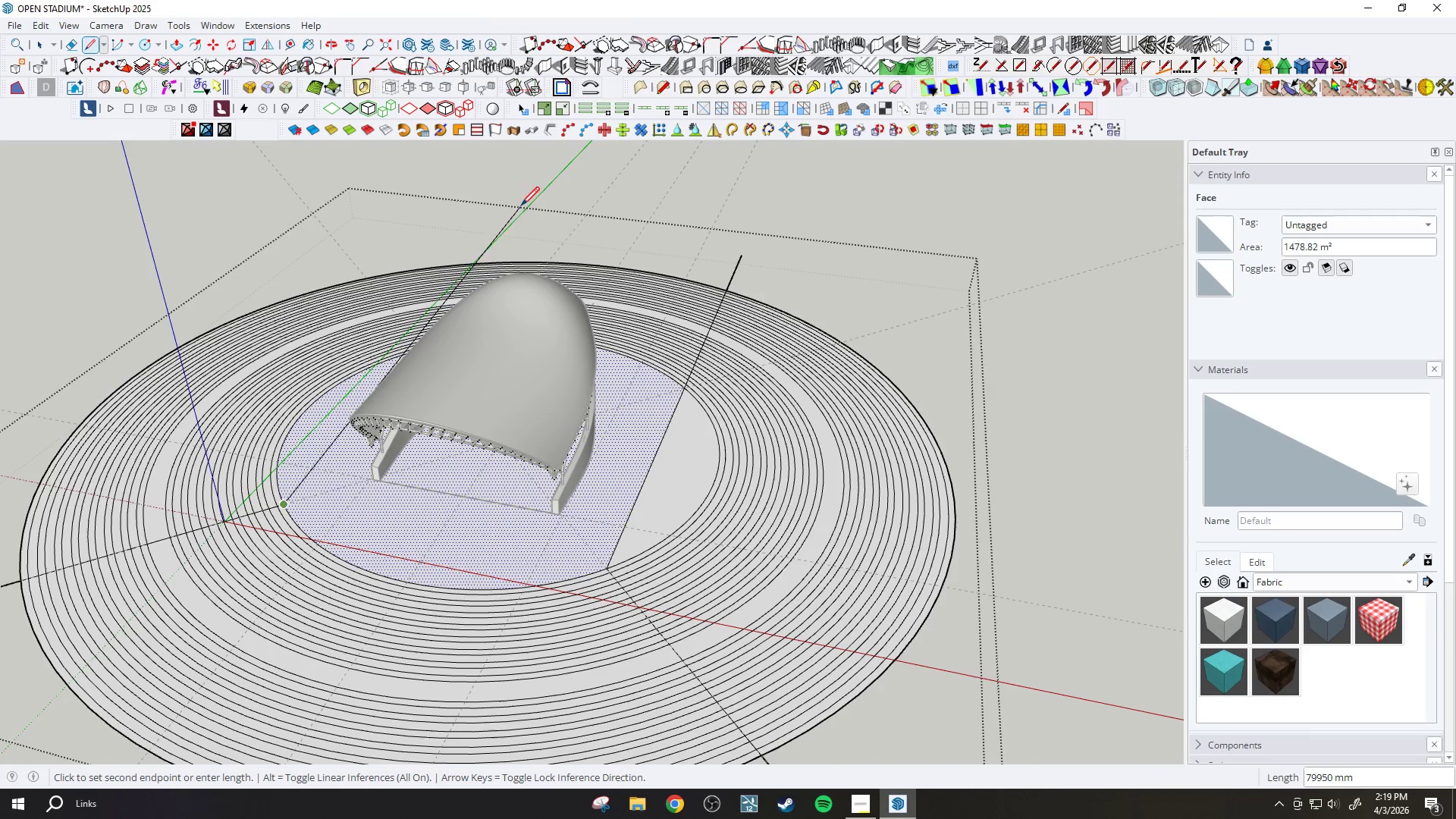 
left_click([538, 209])
 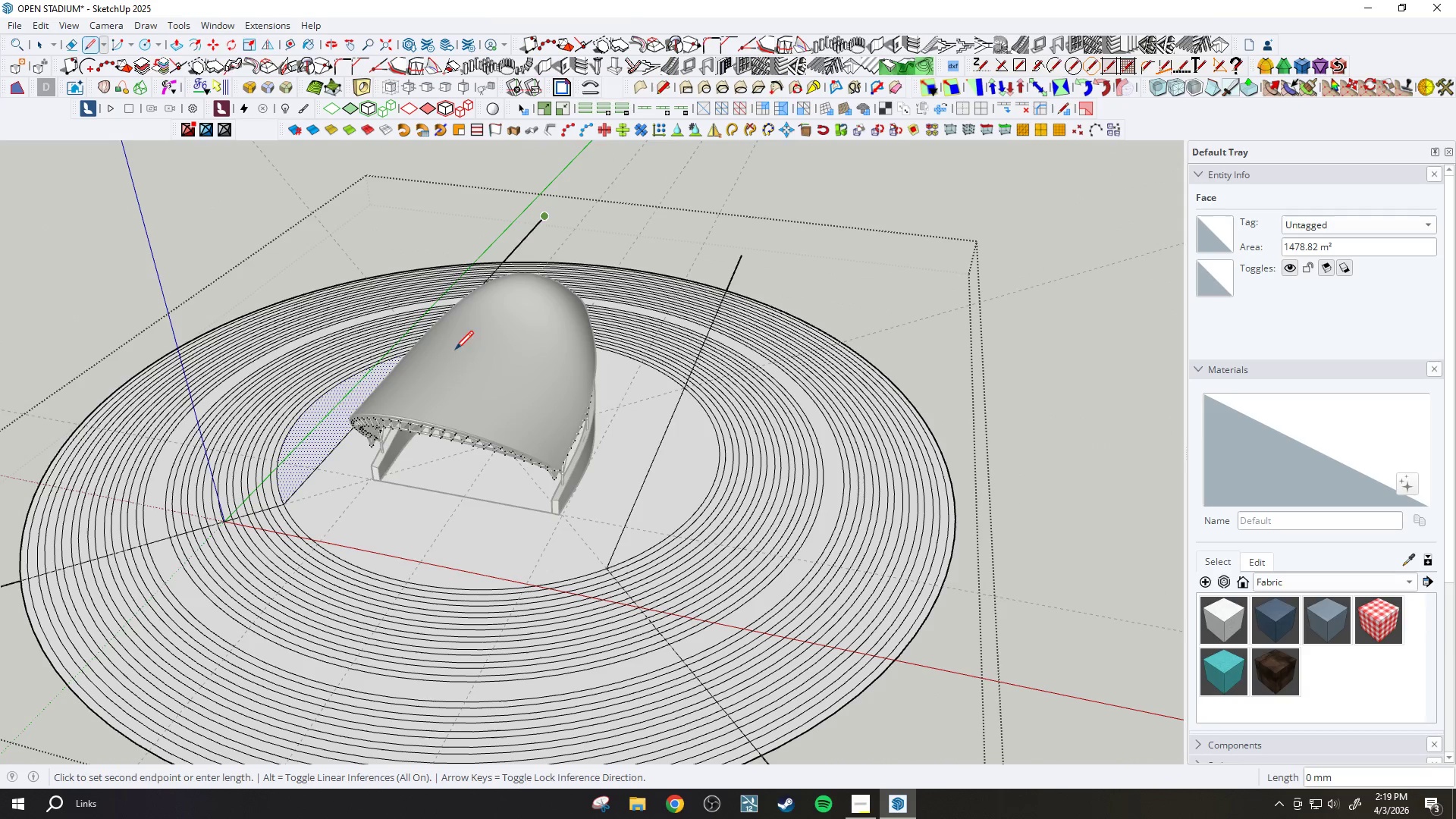 
scroll: coordinate [326, 483], scroll_direction: up, amount: 10.0
 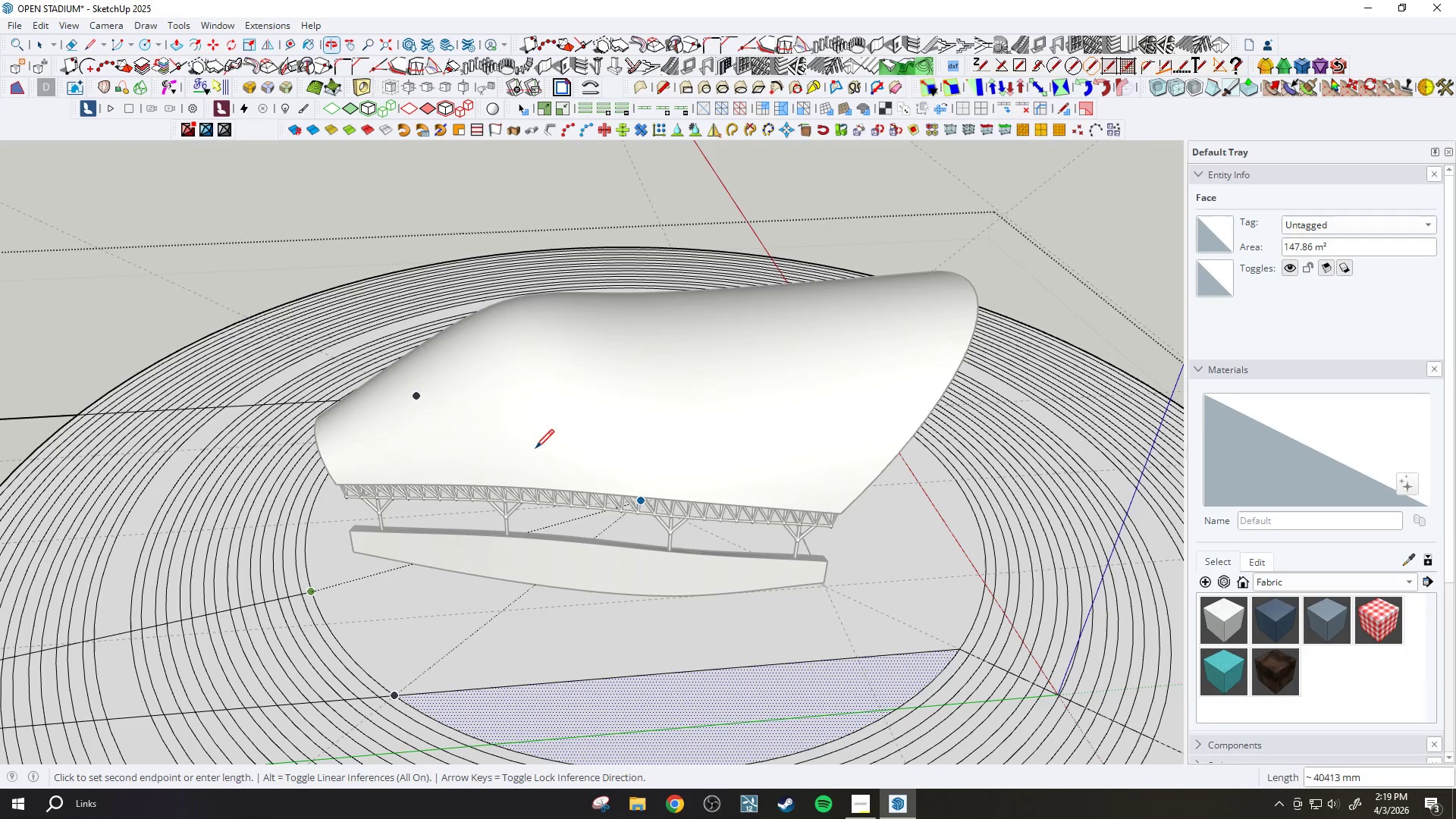 
scroll: coordinate [522, 456], scroll_direction: down, amount: 5.0
 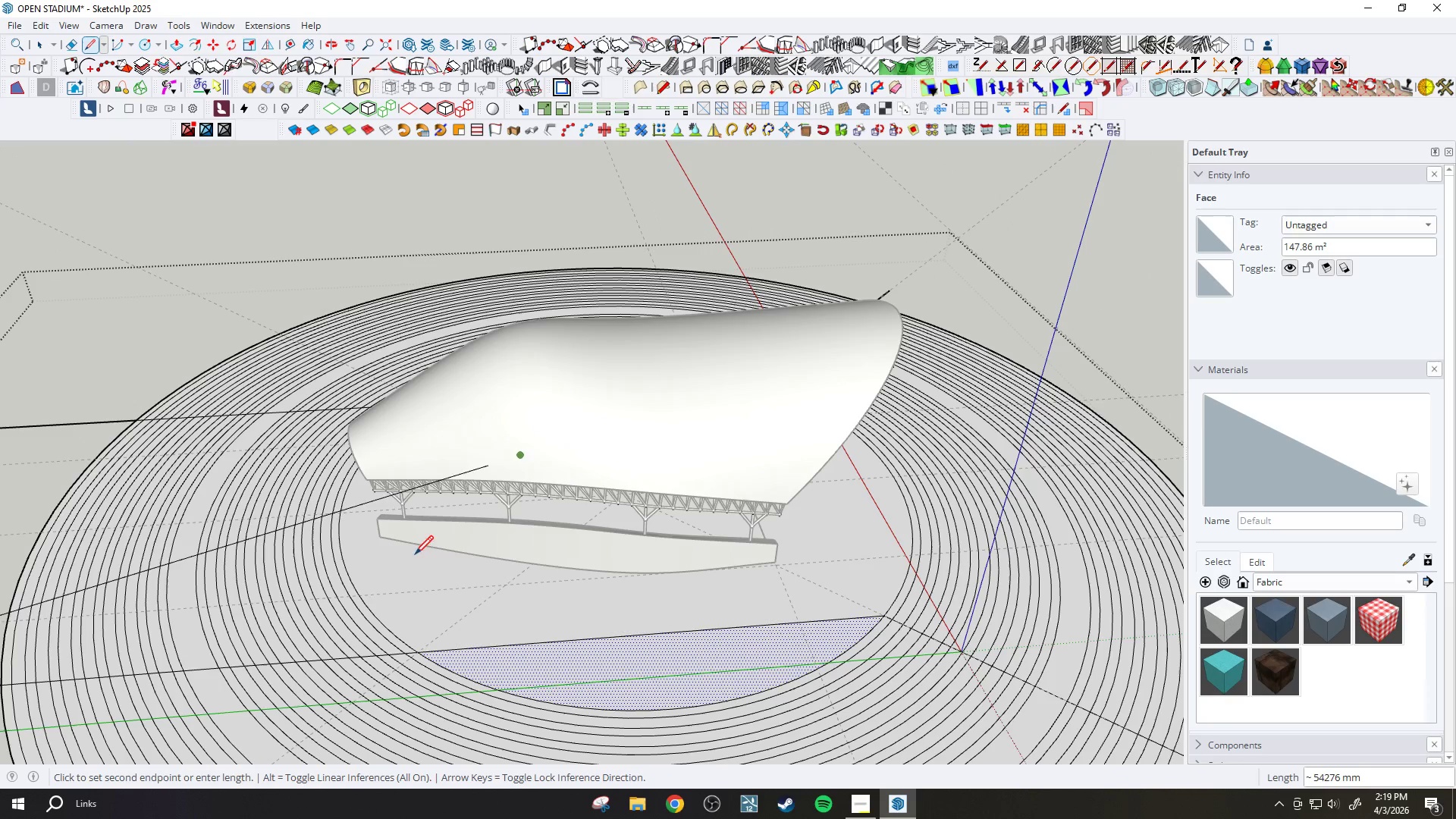 
key(Escape)
 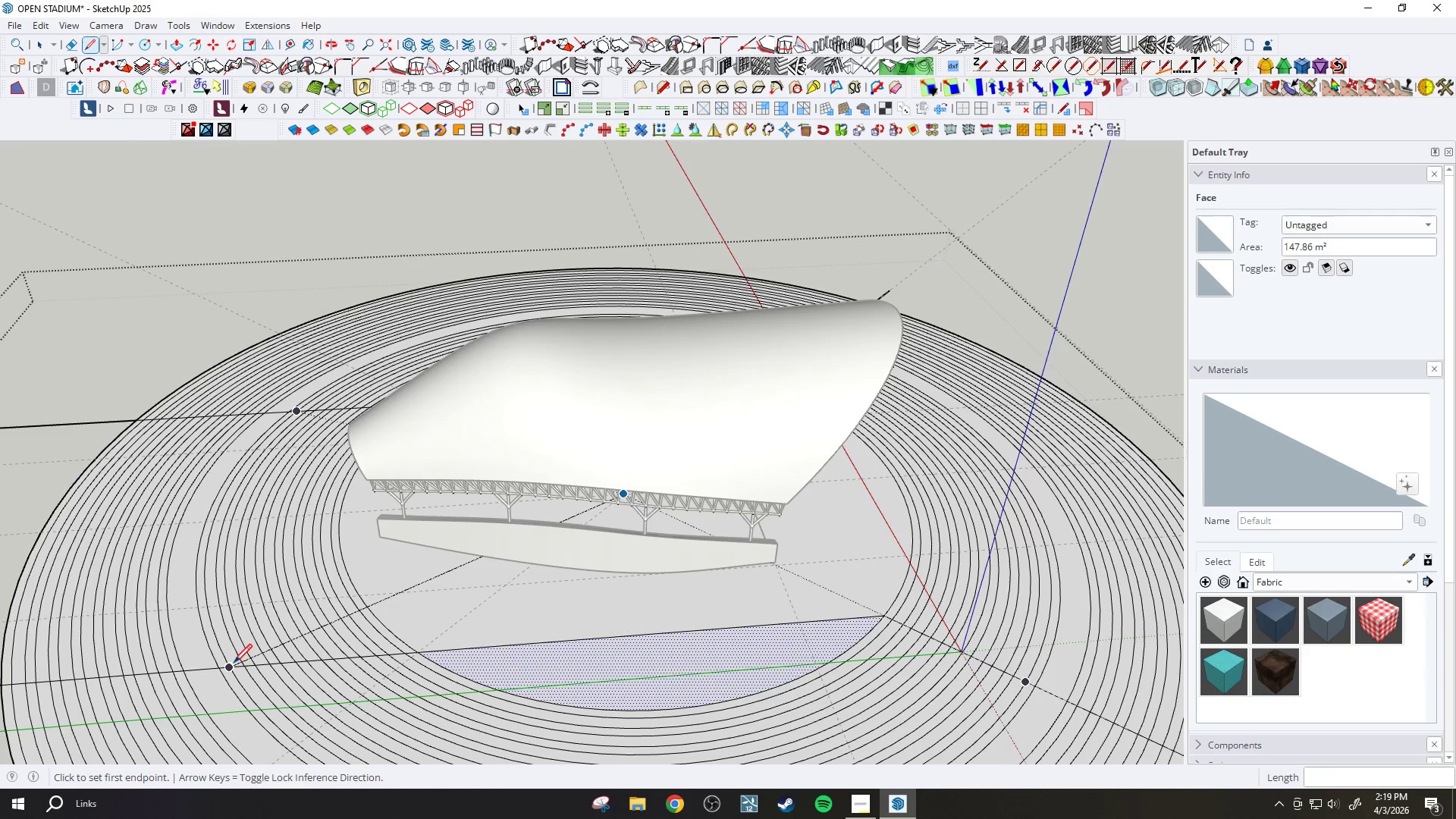 
scroll: coordinate [315, 642], scroll_direction: up, amount: 4.0
 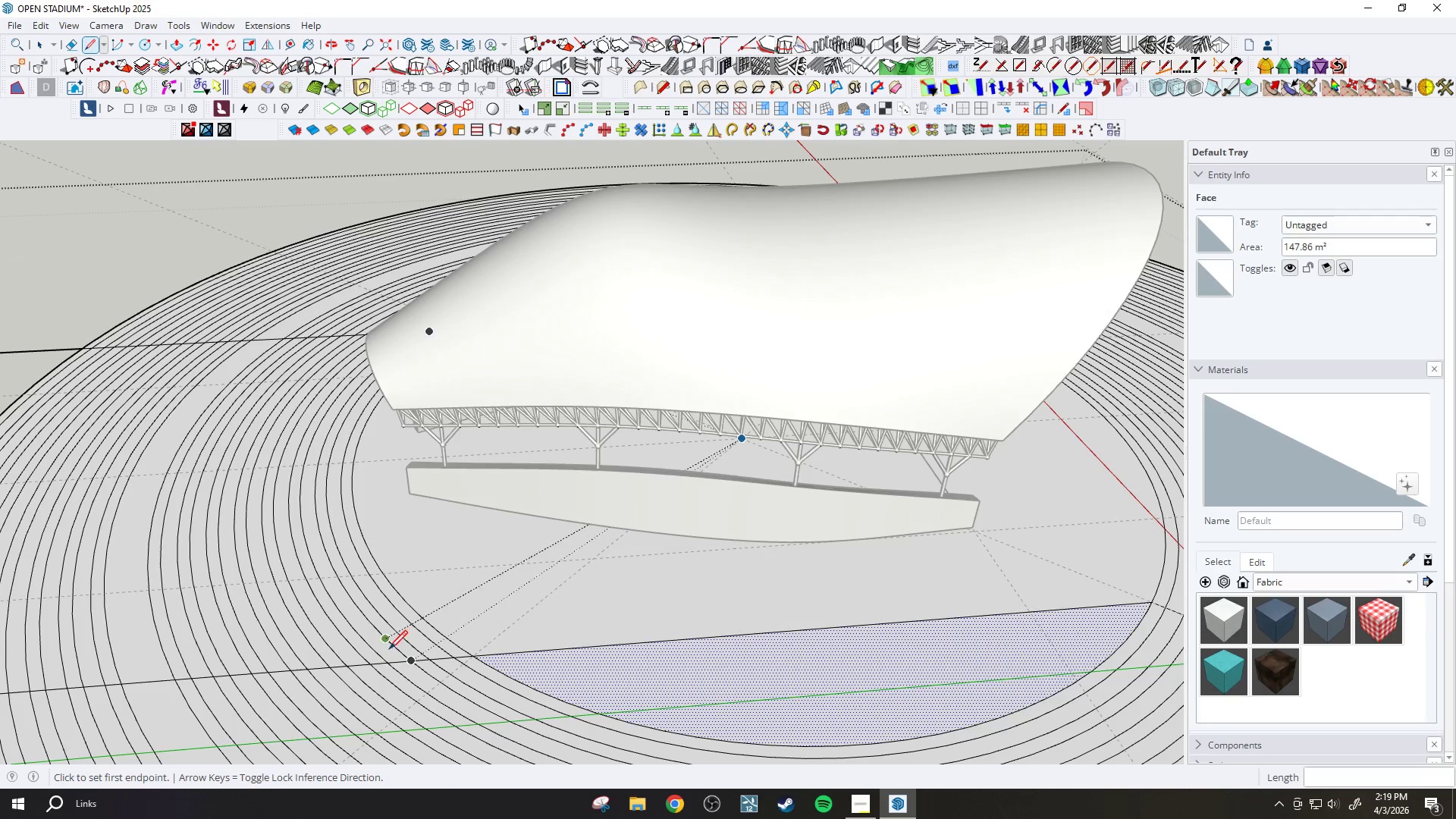 
left_click([387, 664])
 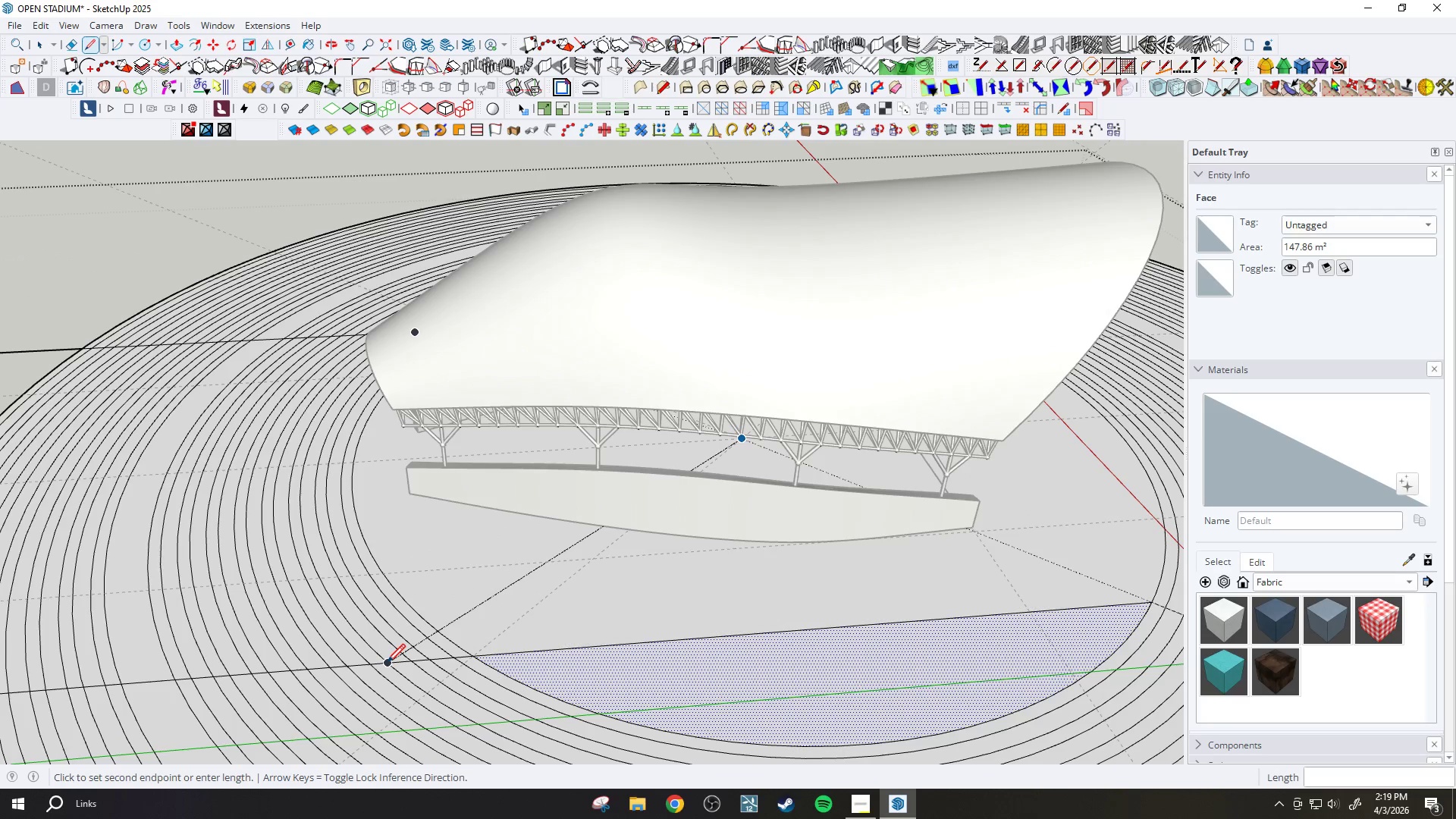 
scroll: coordinate [767, 318], scroll_direction: down, amount: 7.0
 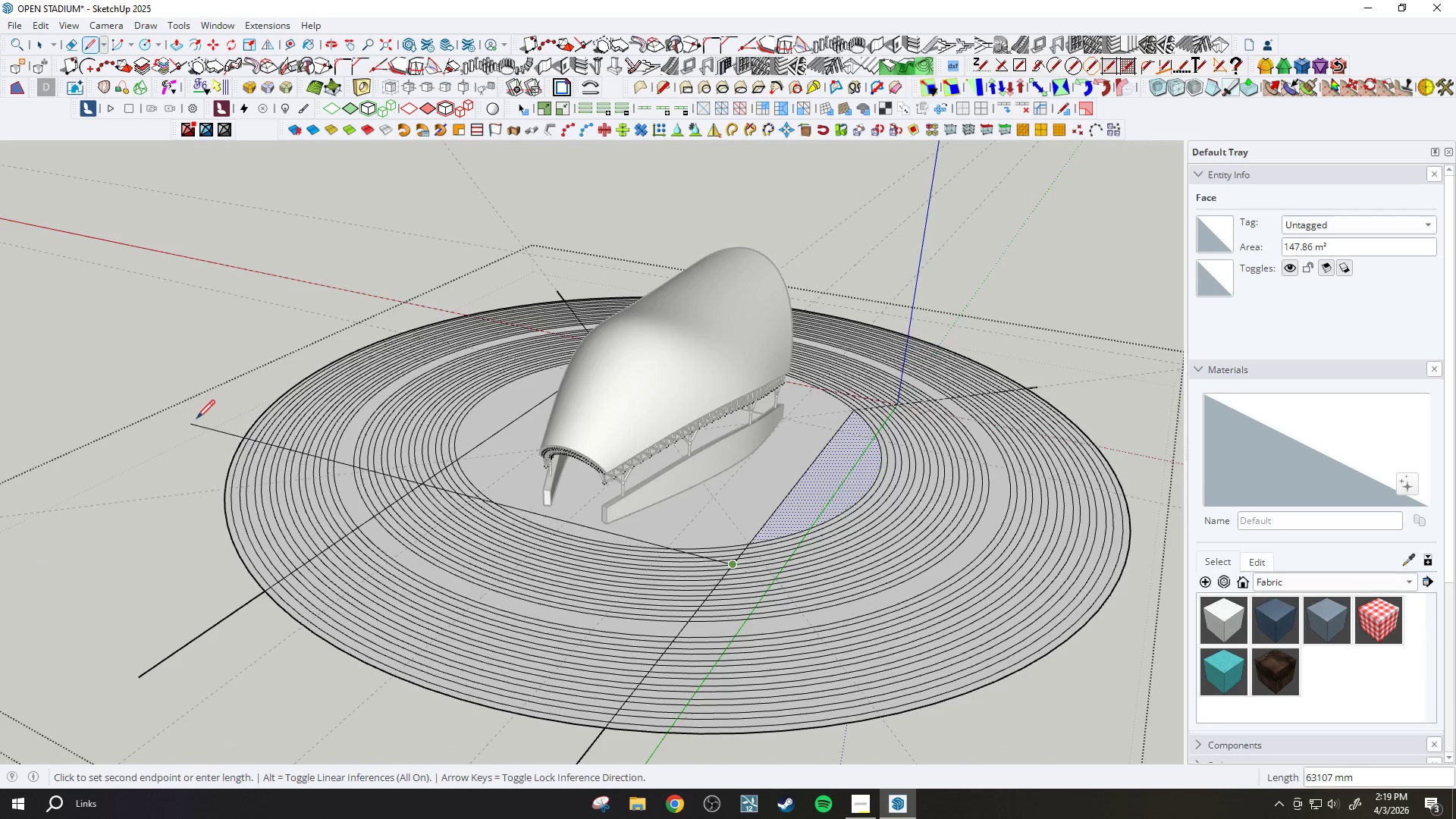 
left_click([198, 418])
 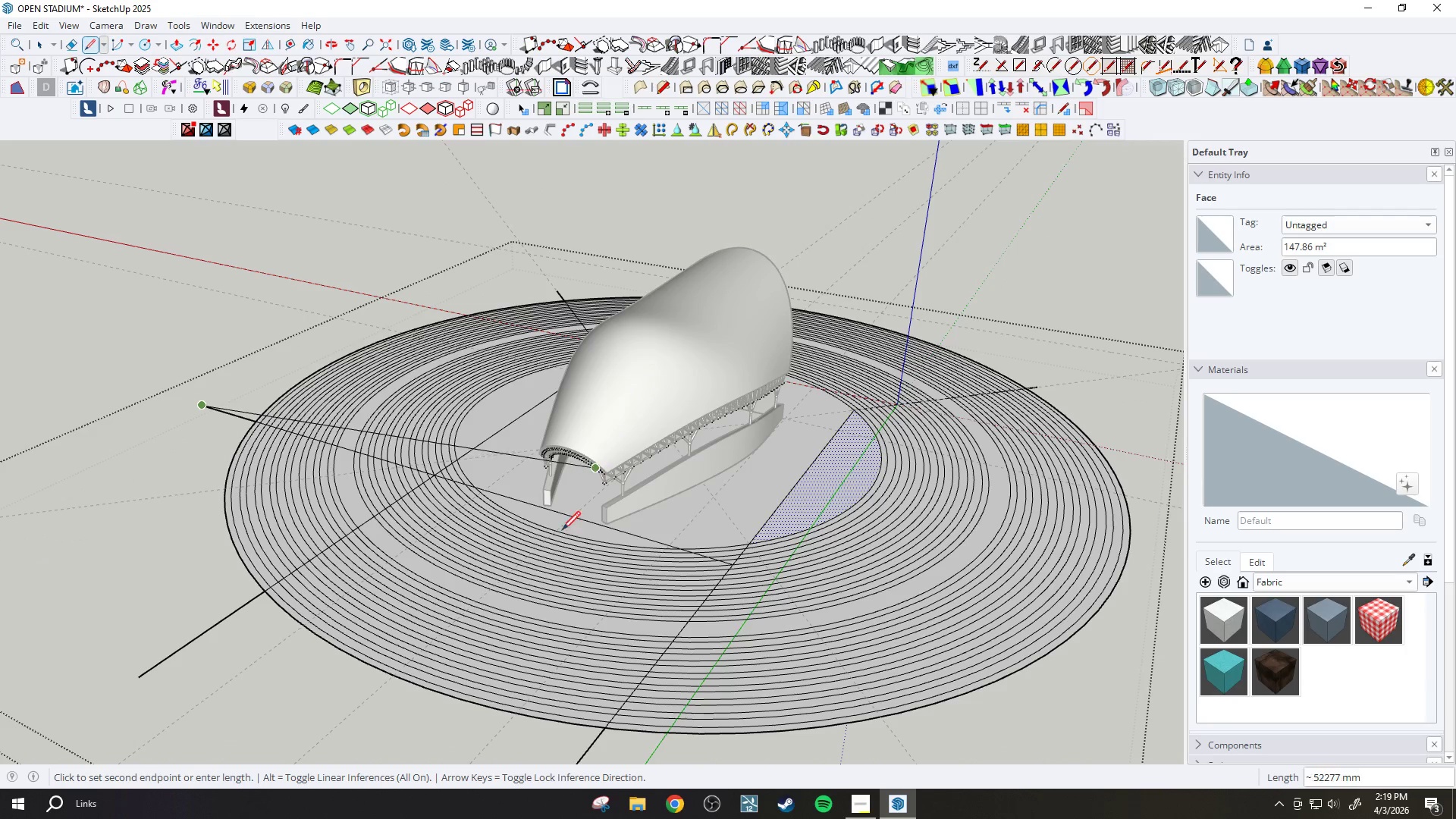 
key(Space)
 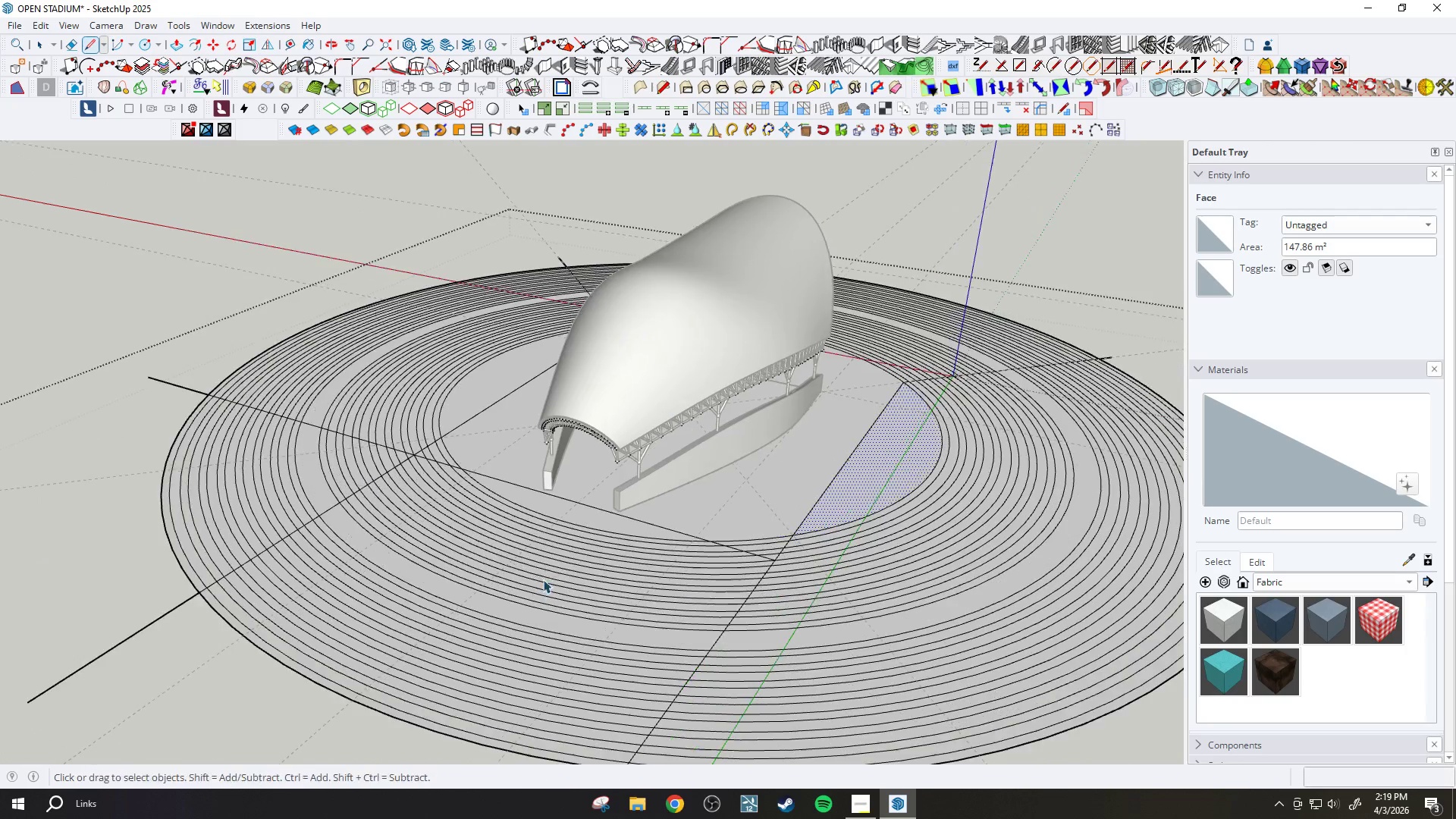 
key(E)
 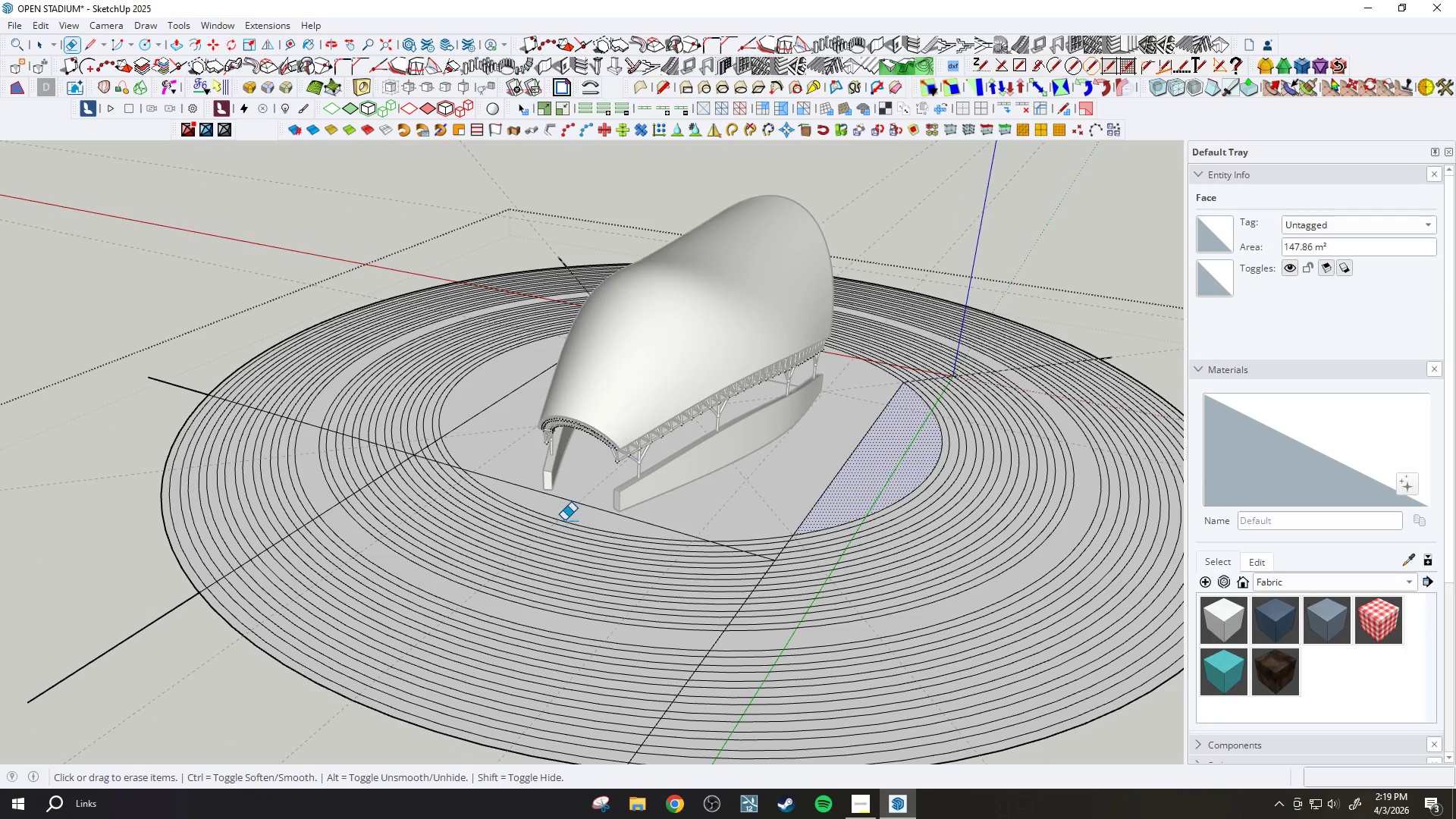 
scroll: coordinate [544, 585], scroll_direction: up, amount: 2.0
 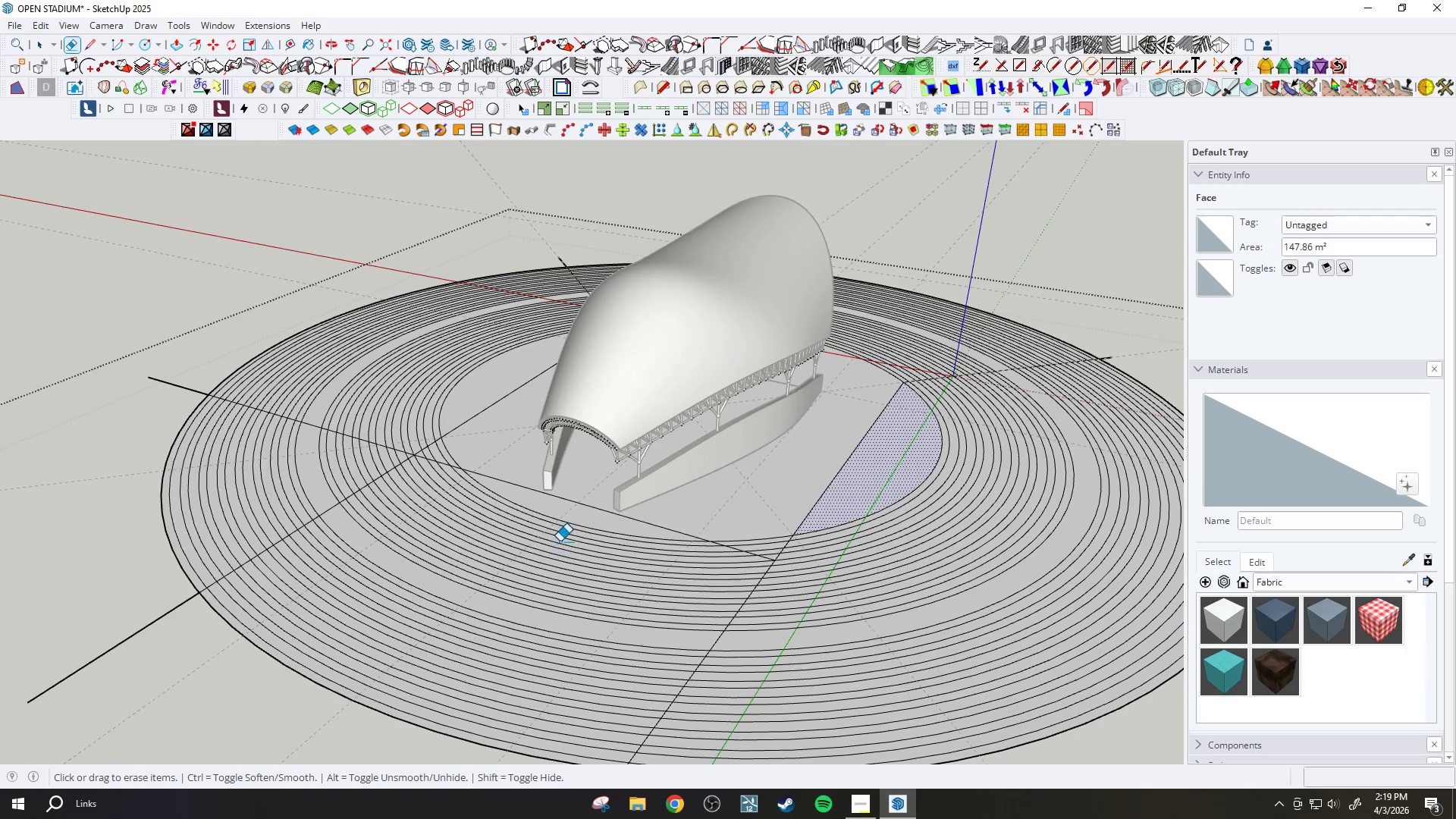 
left_click_drag(start_coordinate=[564, 520], to_coordinate=[315, 730])
 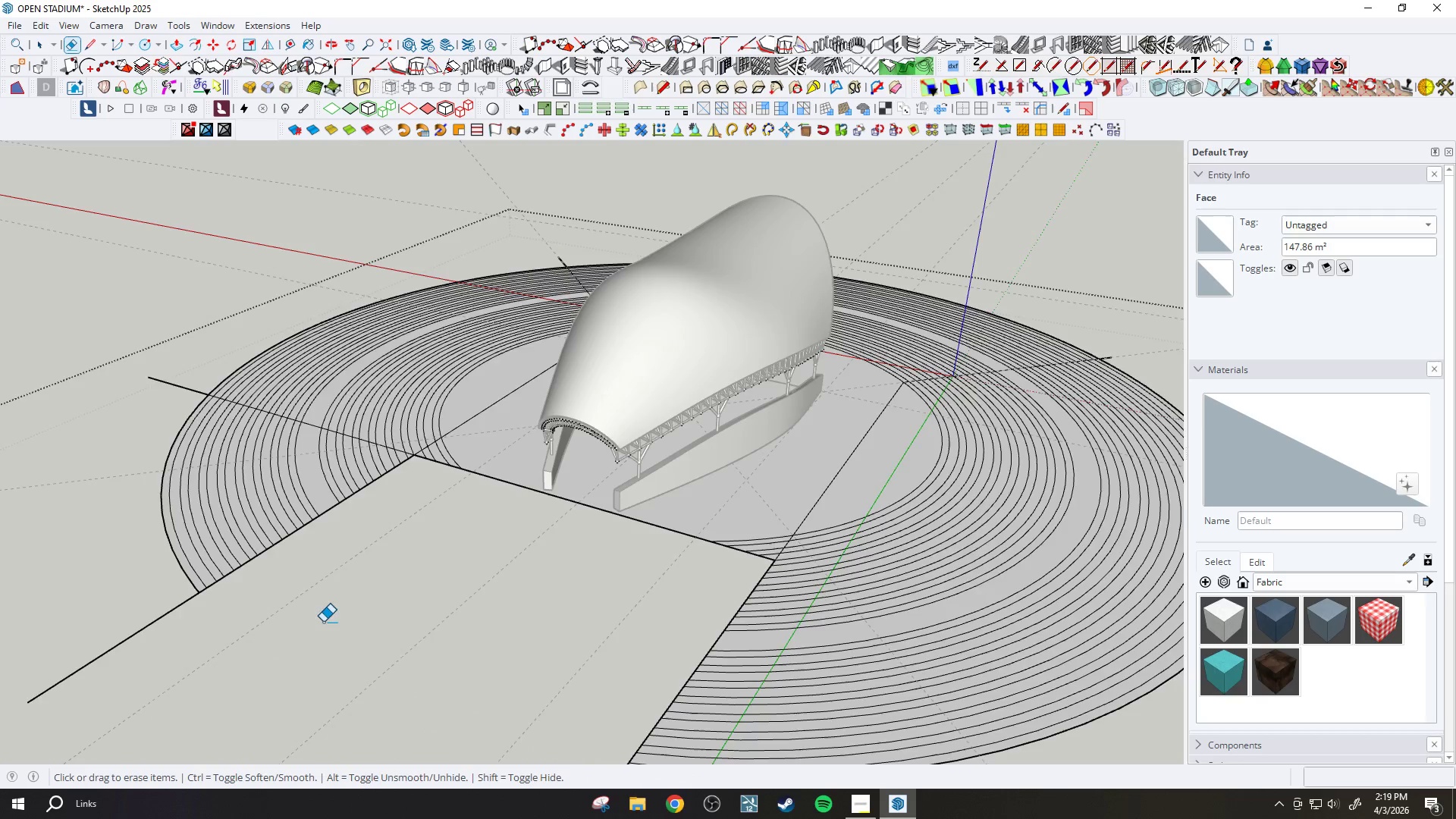 
scroll: coordinate [532, 544], scroll_direction: down, amount: 7.0
 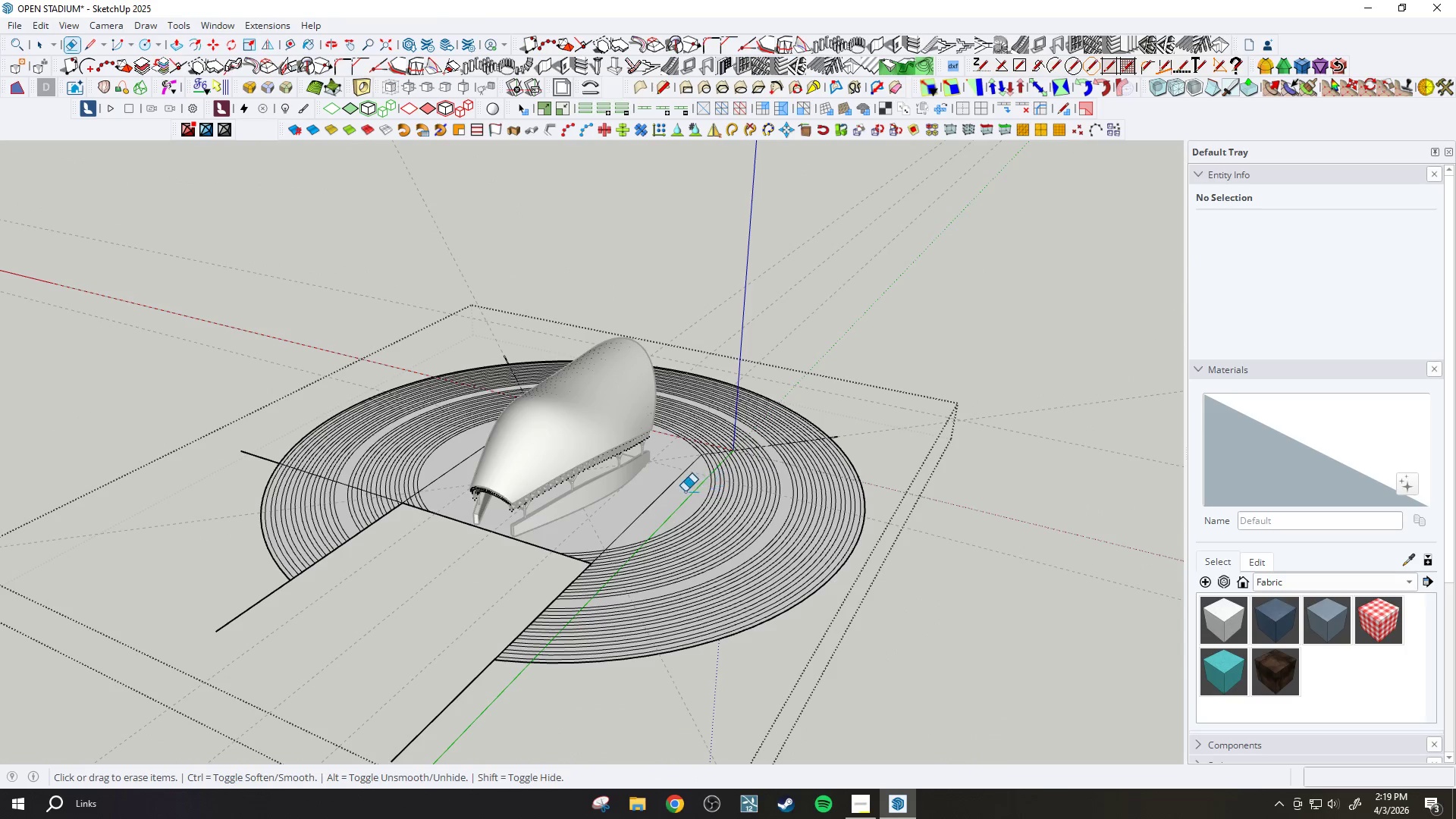 
left_click_drag(start_coordinate=[684, 494], to_coordinate=[894, 623])
 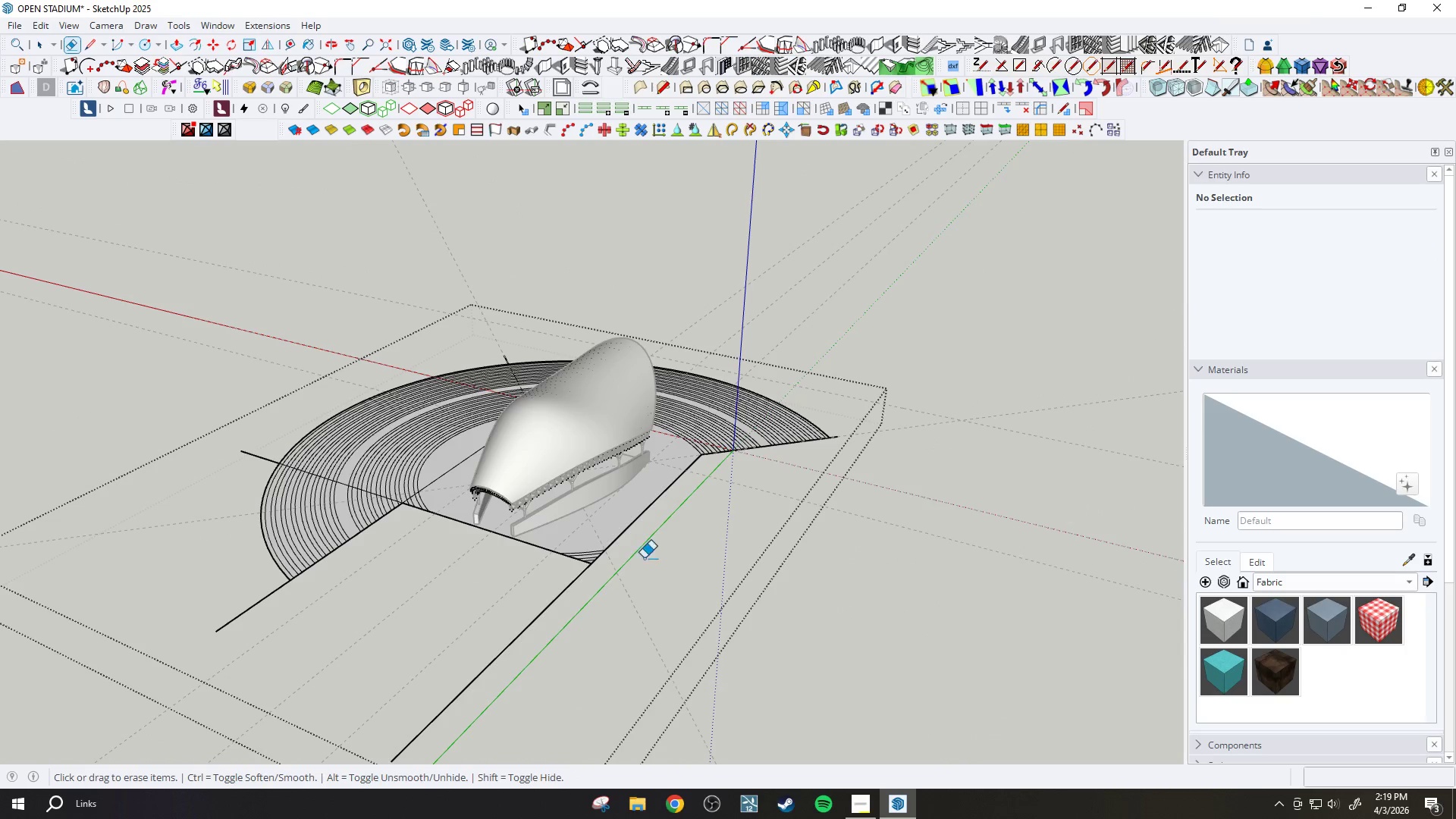 
left_click_drag(start_coordinate=[582, 608], to_coordinate=[508, 592])
 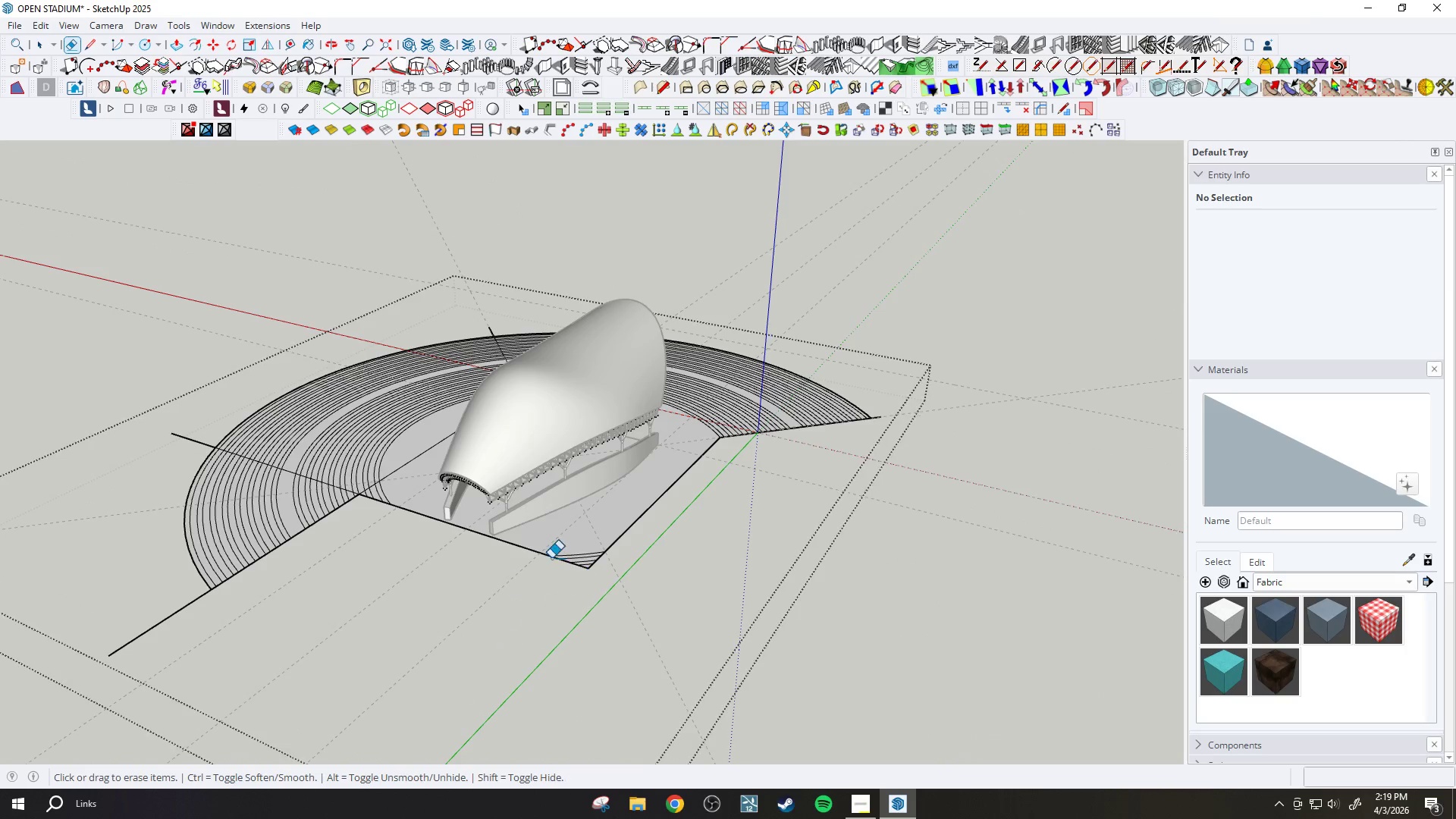 
scroll: coordinate [604, 544], scroll_direction: up, amount: 4.0
 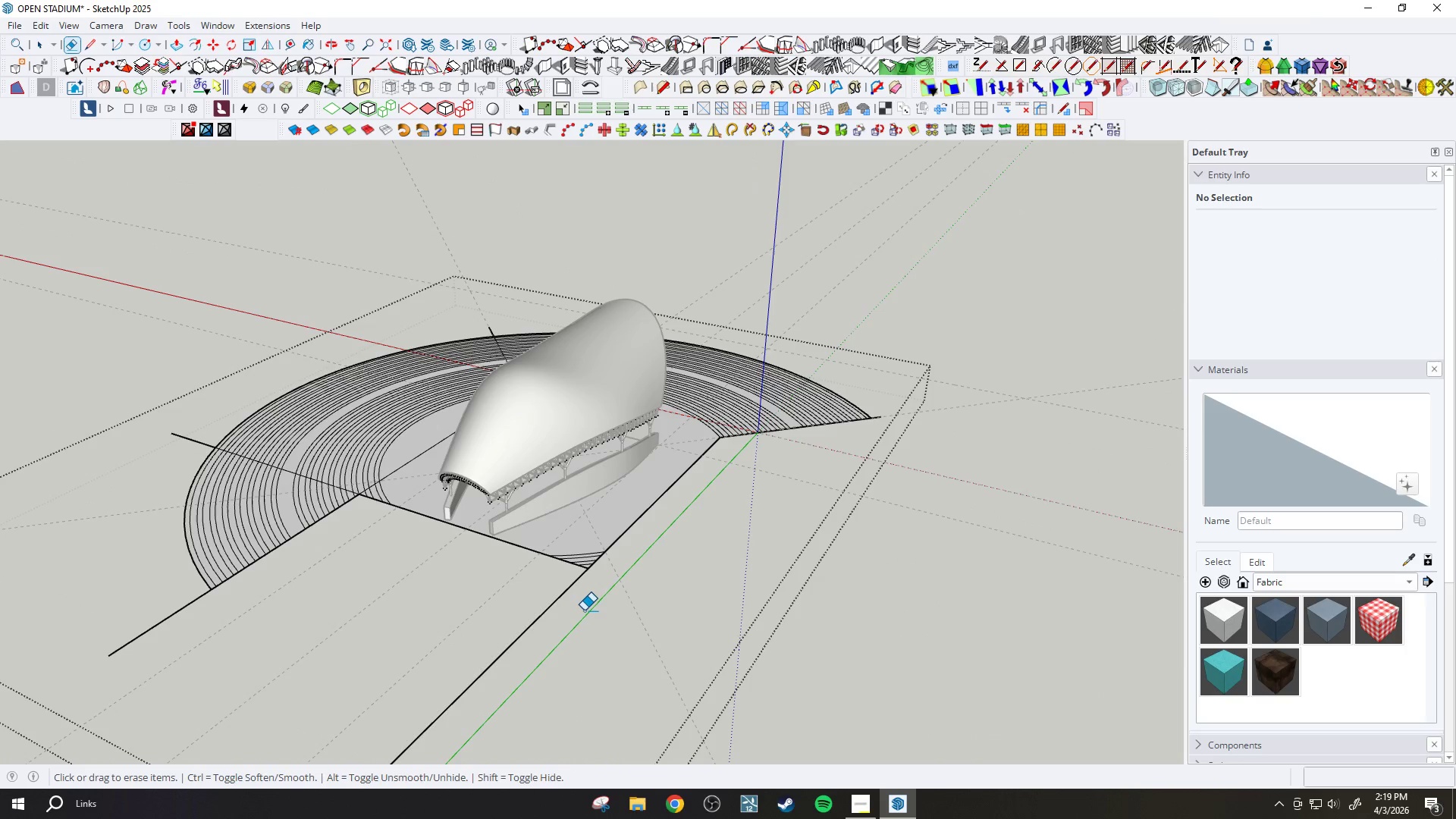 
left_click_drag(start_coordinate=[593, 547], to_coordinate=[598, 578])
 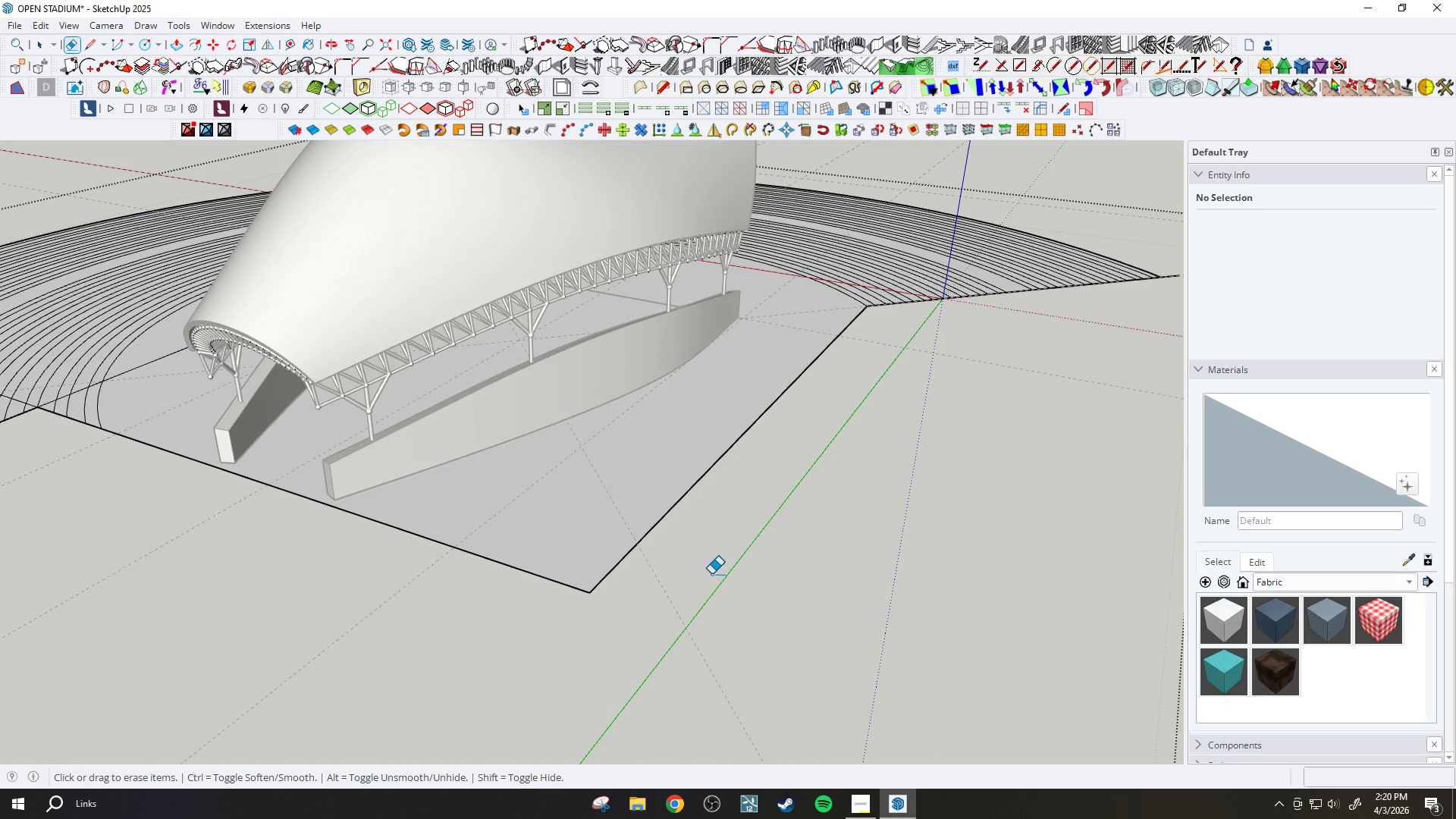 
scroll: coordinate [595, 551], scroll_direction: up, amount: 14.0
 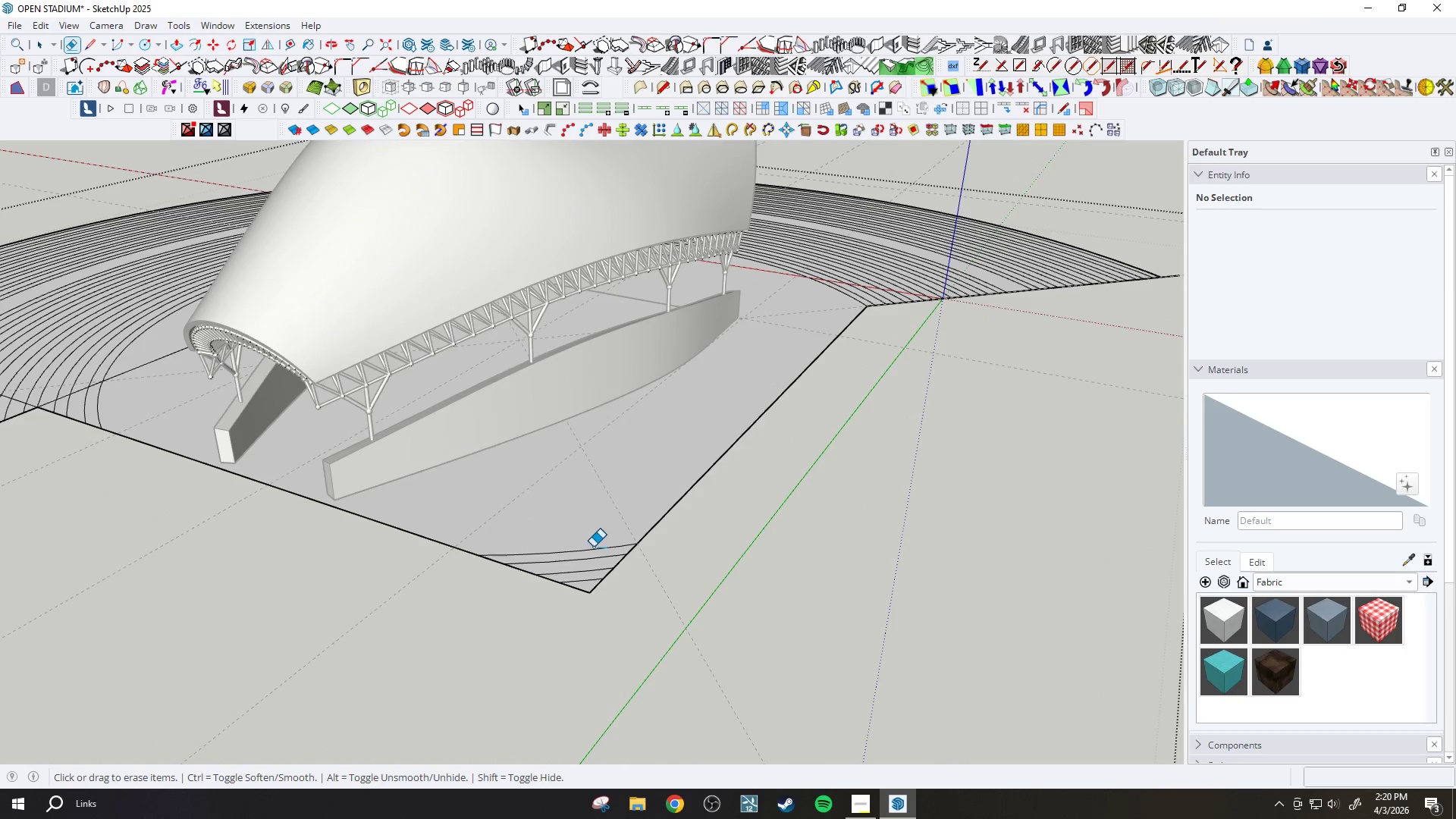 
left_click_drag(start_coordinate=[408, 560], to_coordinate=[136, 533])
 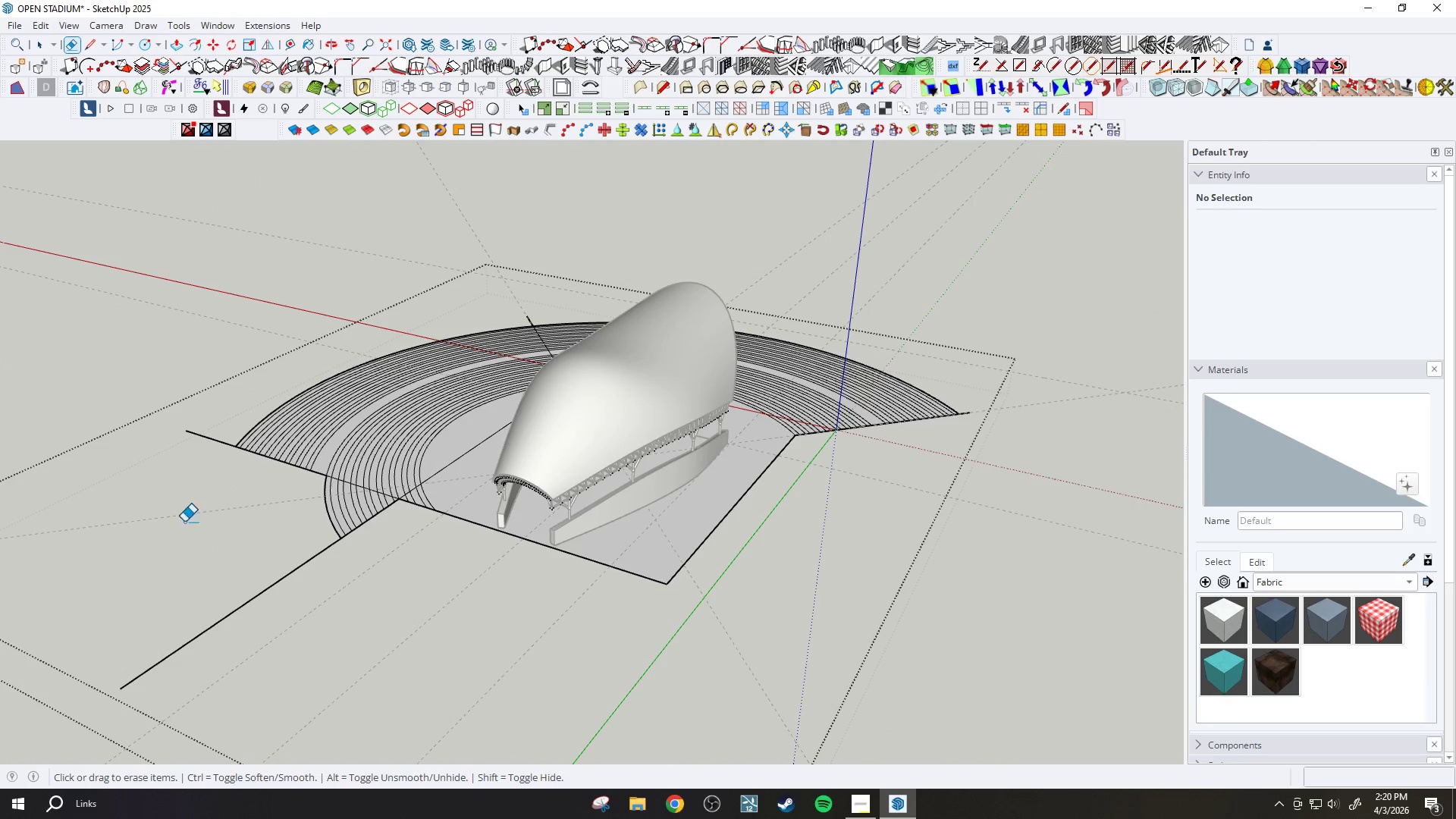 
scroll: coordinate [717, 579], scroll_direction: down, amount: 11.0
 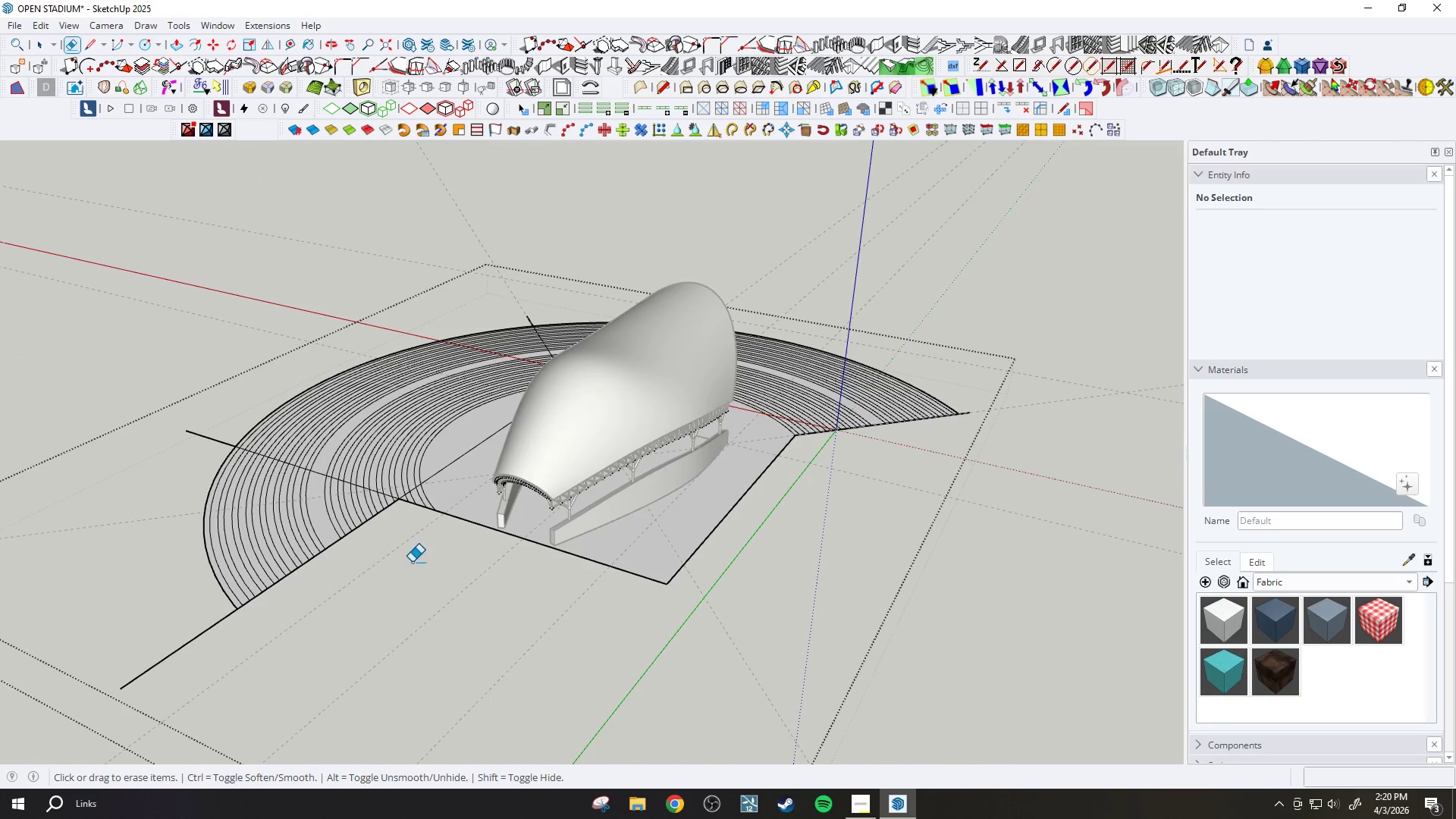 
left_click_drag(start_coordinate=[362, 571], to_coordinate=[320, 554])
 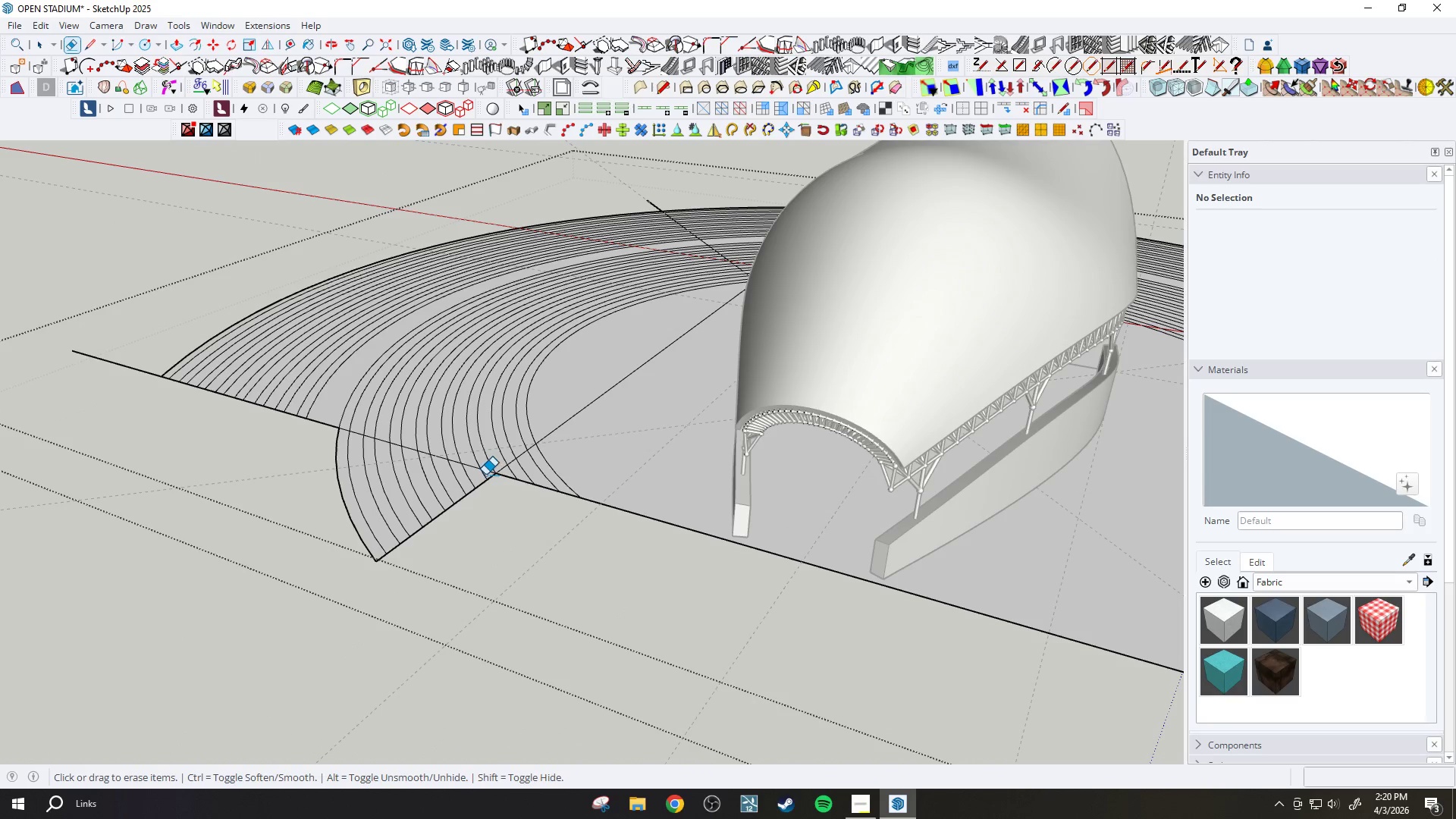 
scroll: coordinate [366, 528], scroll_direction: up, amount: 8.0
 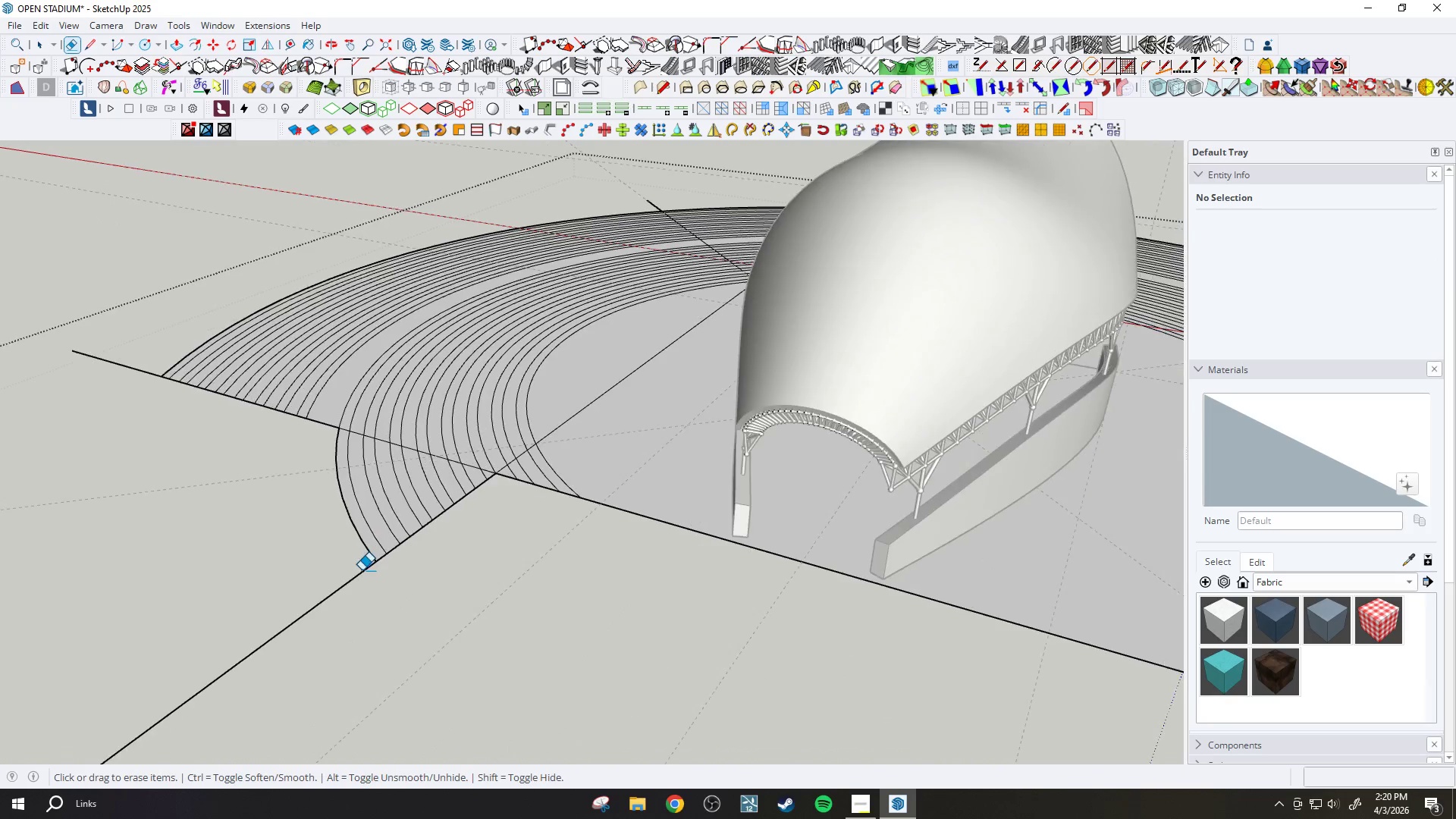 
left_click_drag(start_coordinate=[485, 475], to_coordinate=[306, 529])
 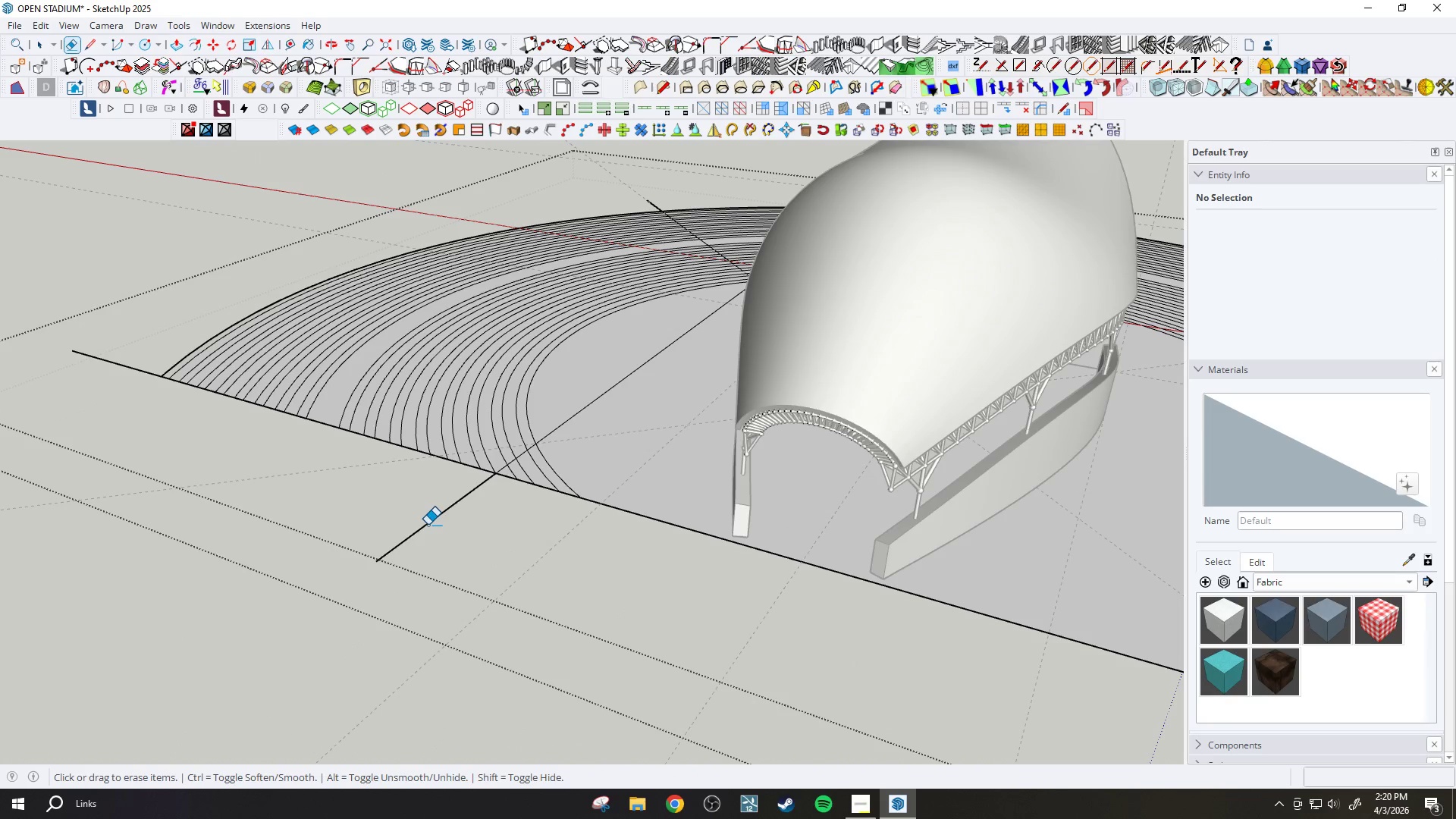 
left_click_drag(start_coordinate=[428, 525], to_coordinate=[417, 507])
 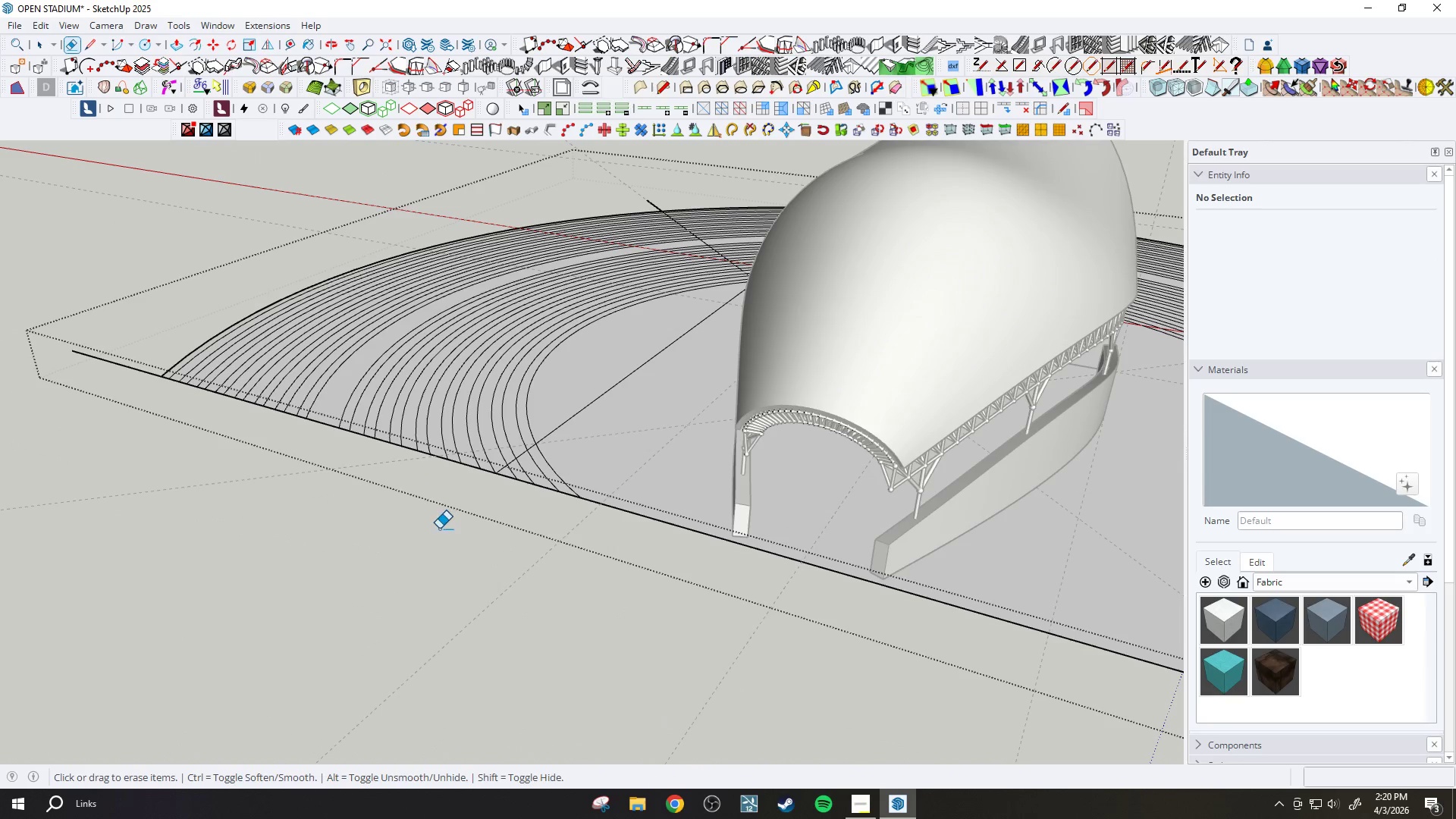 
left_click_drag(start_coordinate=[535, 409], to_coordinate=[245, 318])
 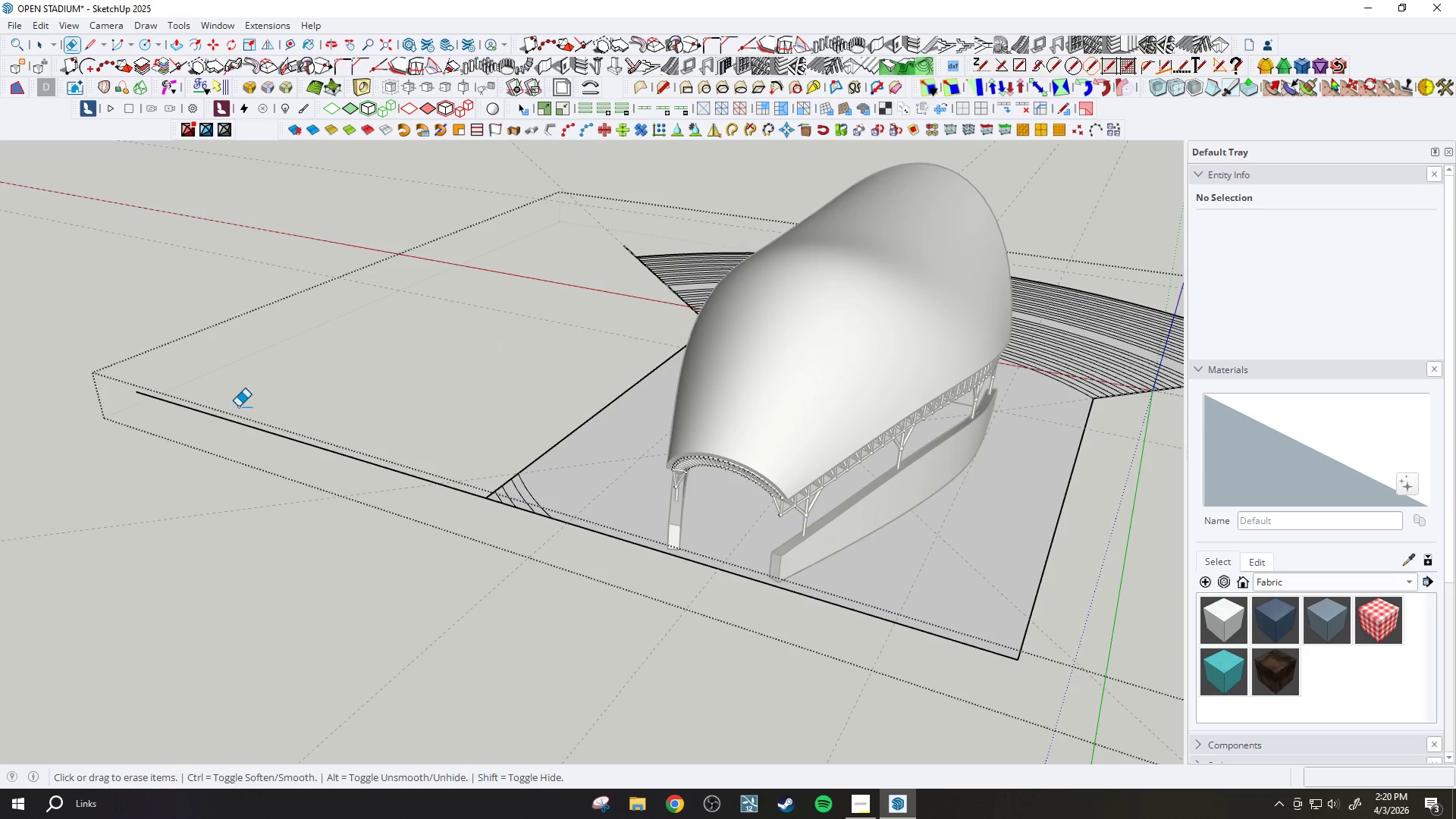 
scroll: coordinate [448, 592], scroll_direction: down, amount: 5.0
 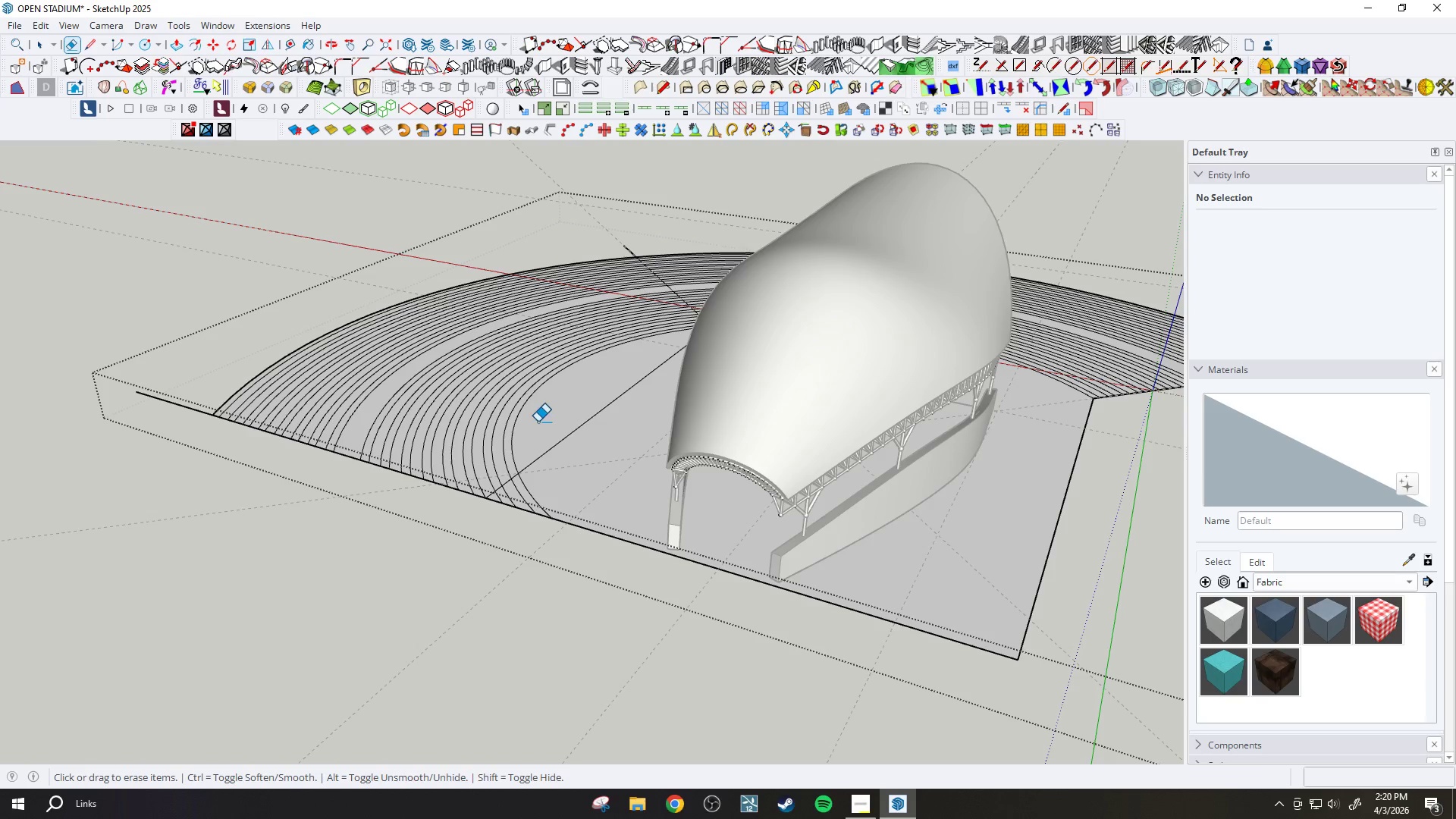 
left_click_drag(start_coordinate=[237, 416], to_coordinate=[243, 458])
 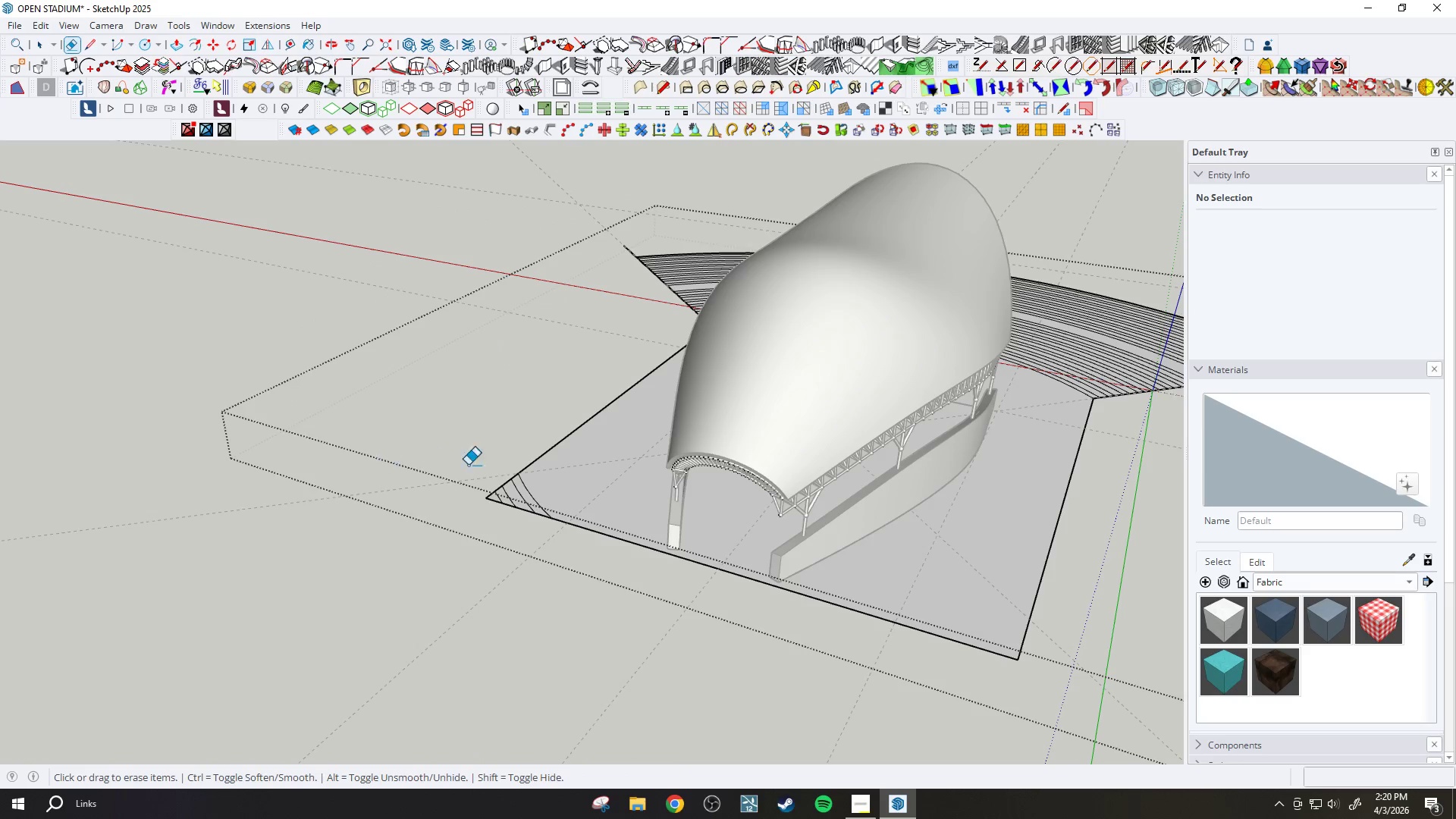 
left_click_drag(start_coordinate=[547, 491], to_coordinate=[501, 513])
 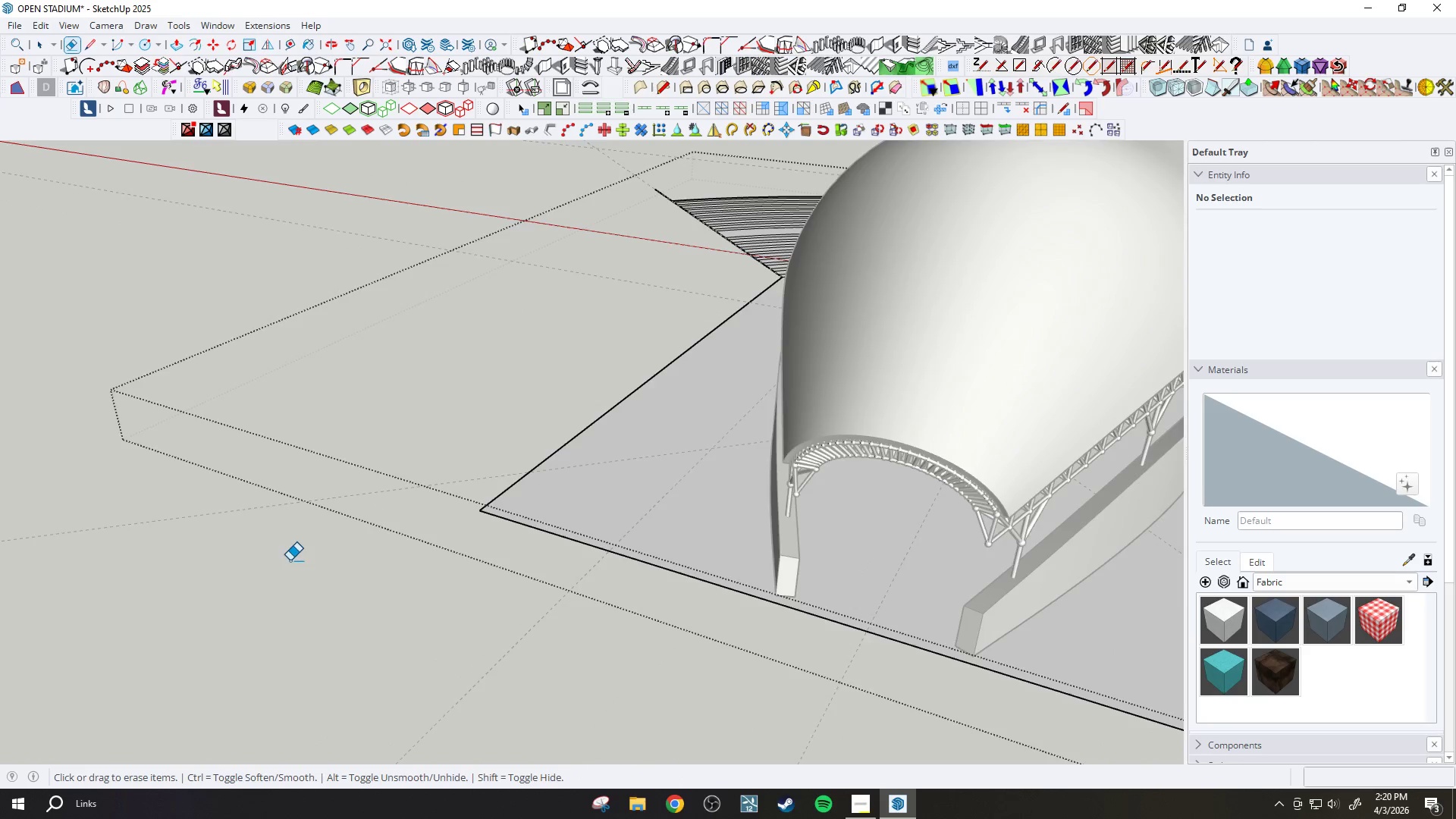 
scroll: coordinate [507, 489], scroll_direction: up, amount: 4.0
 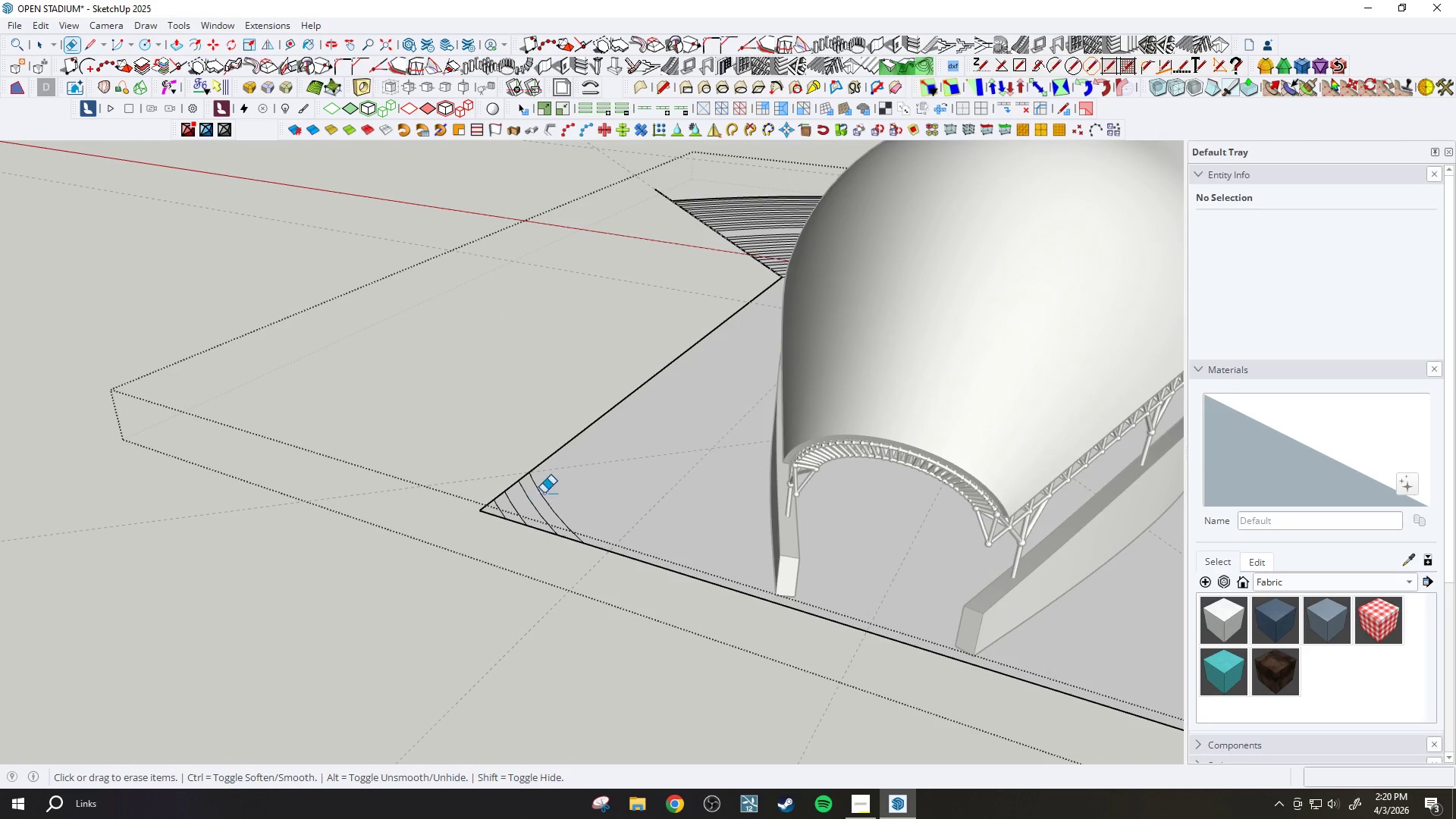 
scroll: coordinate [566, 473], scroll_direction: down, amount: 21.0
 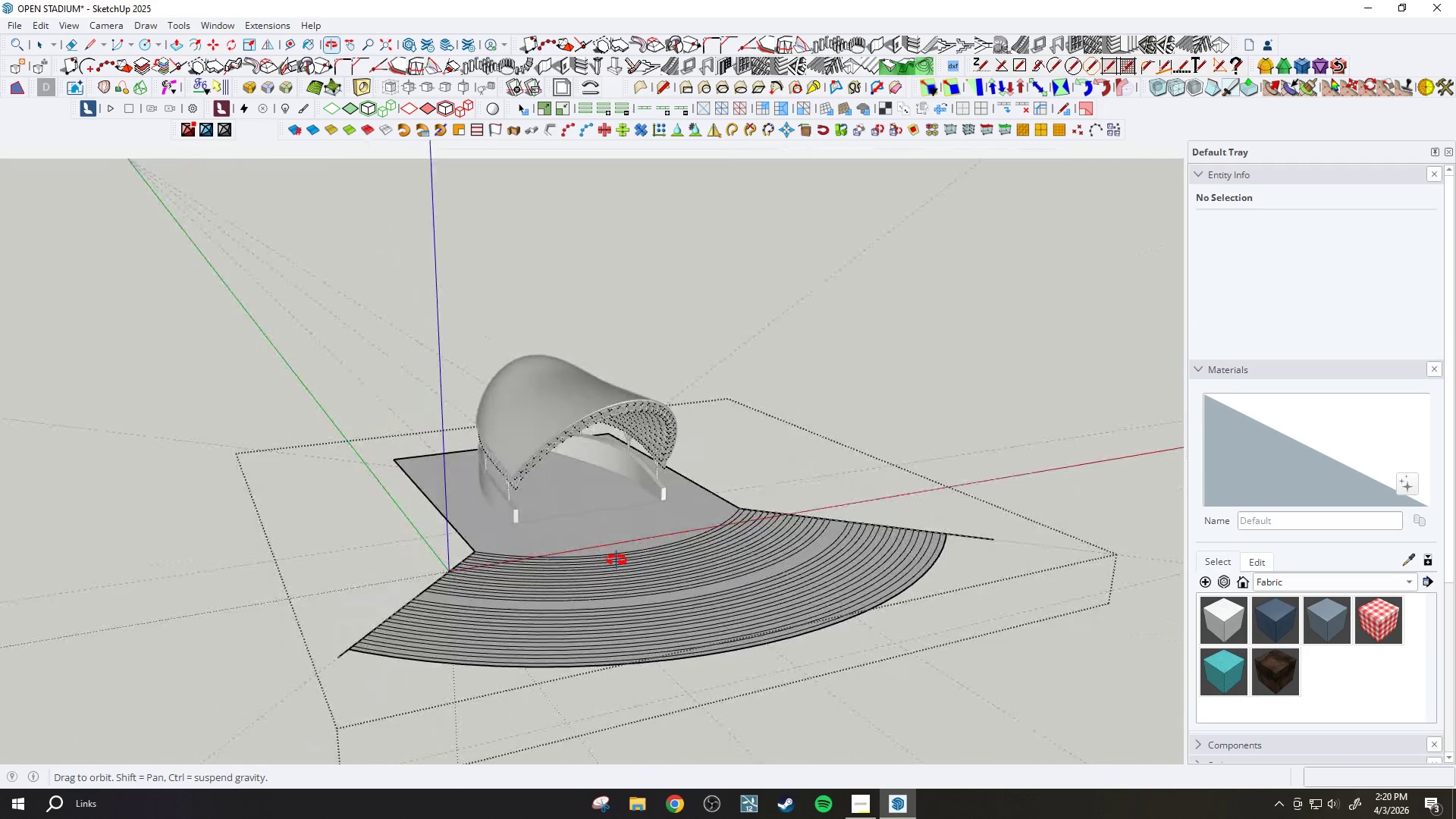 
scroll: coordinate [530, 581], scroll_direction: up, amount: 25.0
 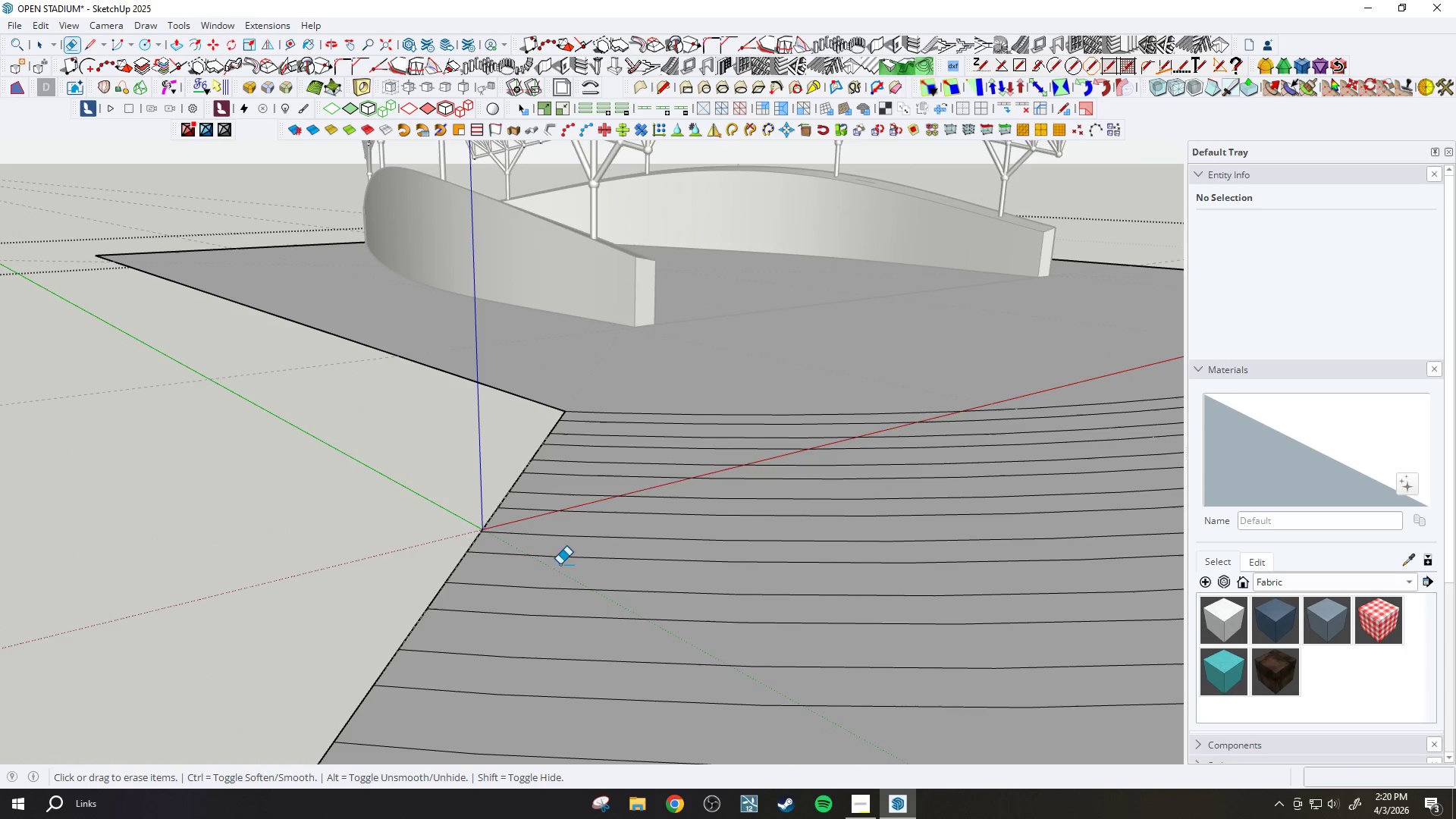 
scroll: coordinate [642, 519], scroll_direction: down, amount: 20.0
 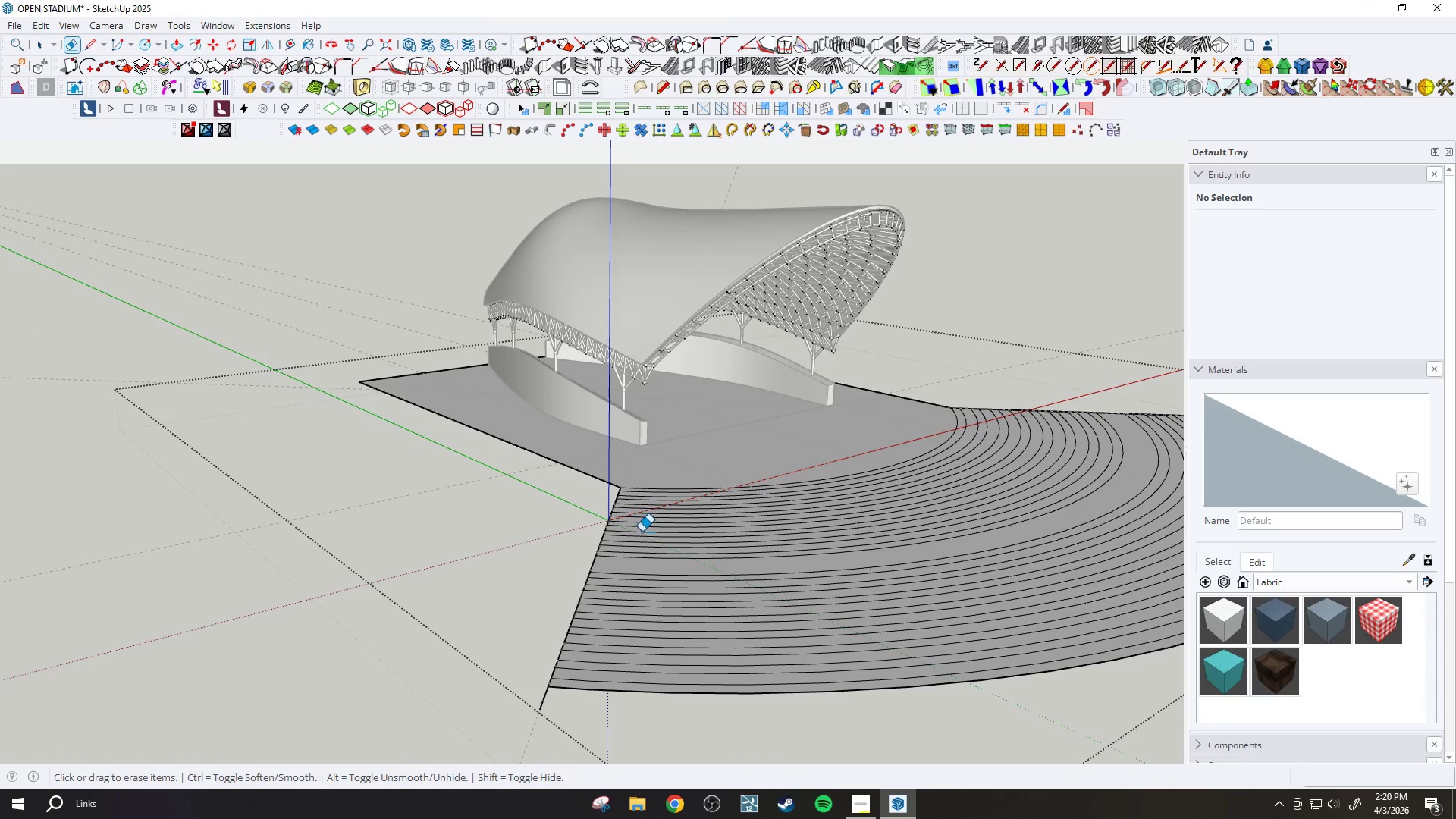 
scroll: coordinate [548, 596], scroll_direction: up, amount: 10.0
 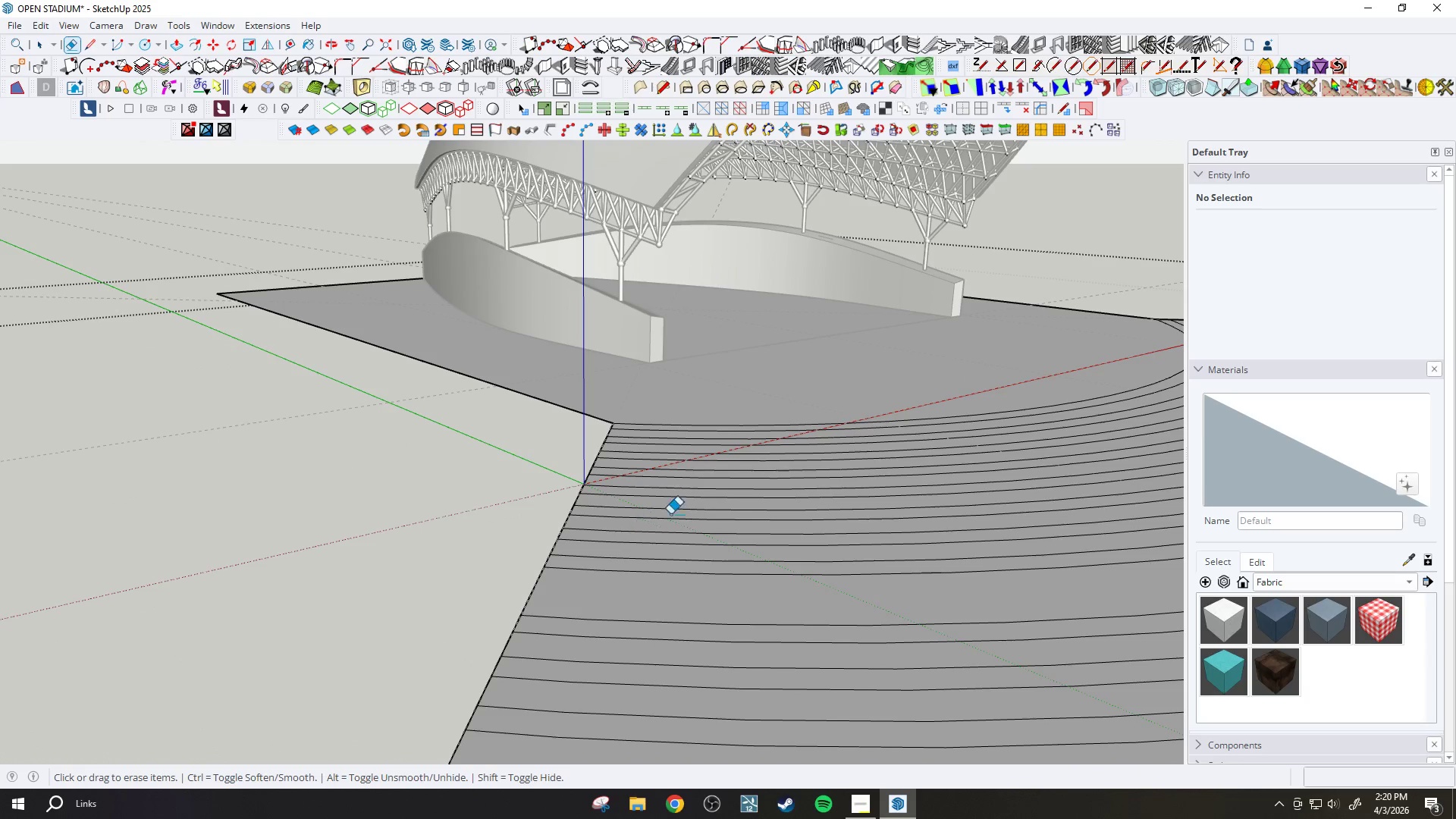 
scroll: coordinate [615, 513], scroll_direction: down, amount: 8.0
 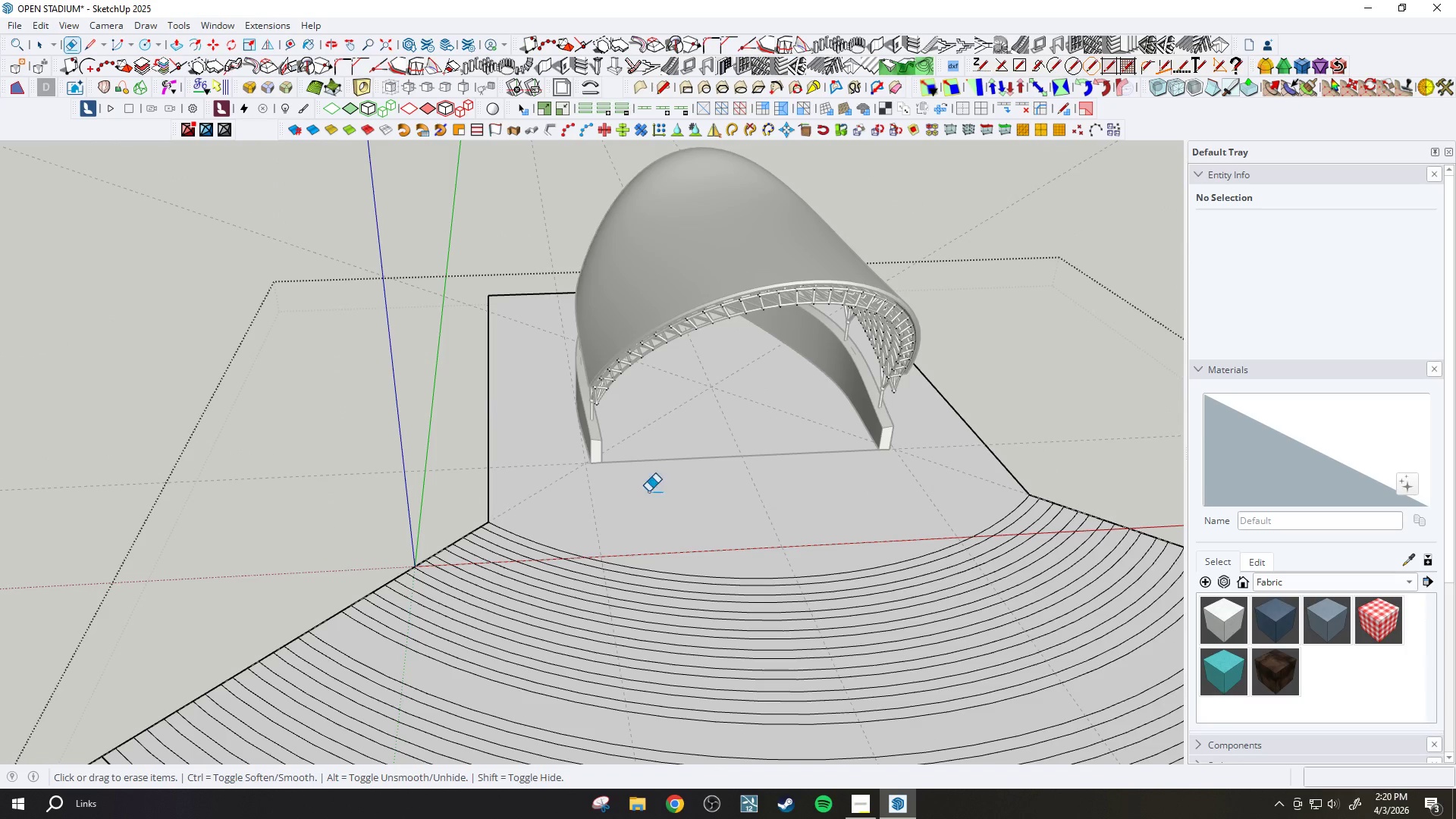 
scroll: coordinate [674, 432], scroll_direction: up, amount: 3.0
 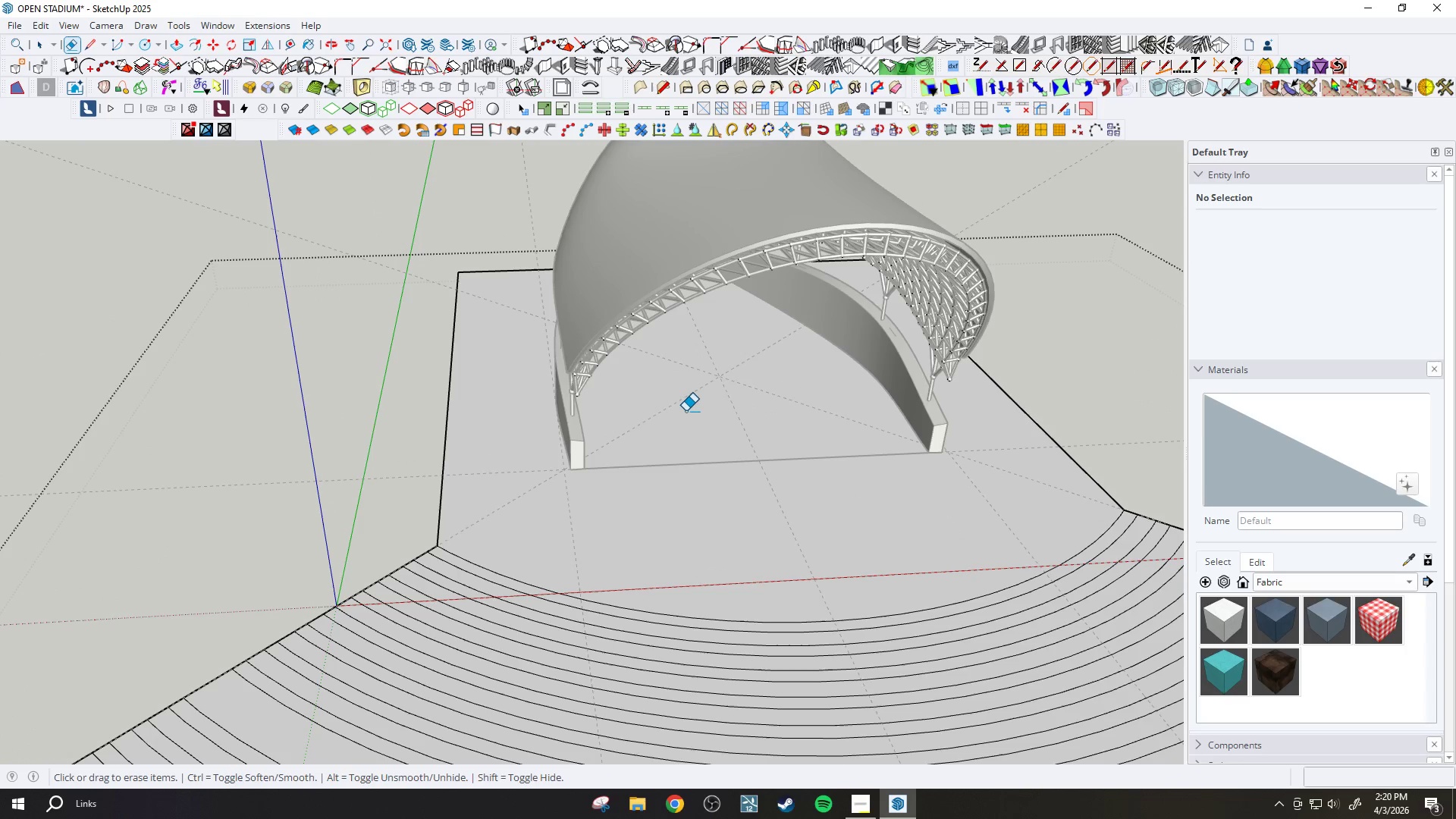 
key(L)
 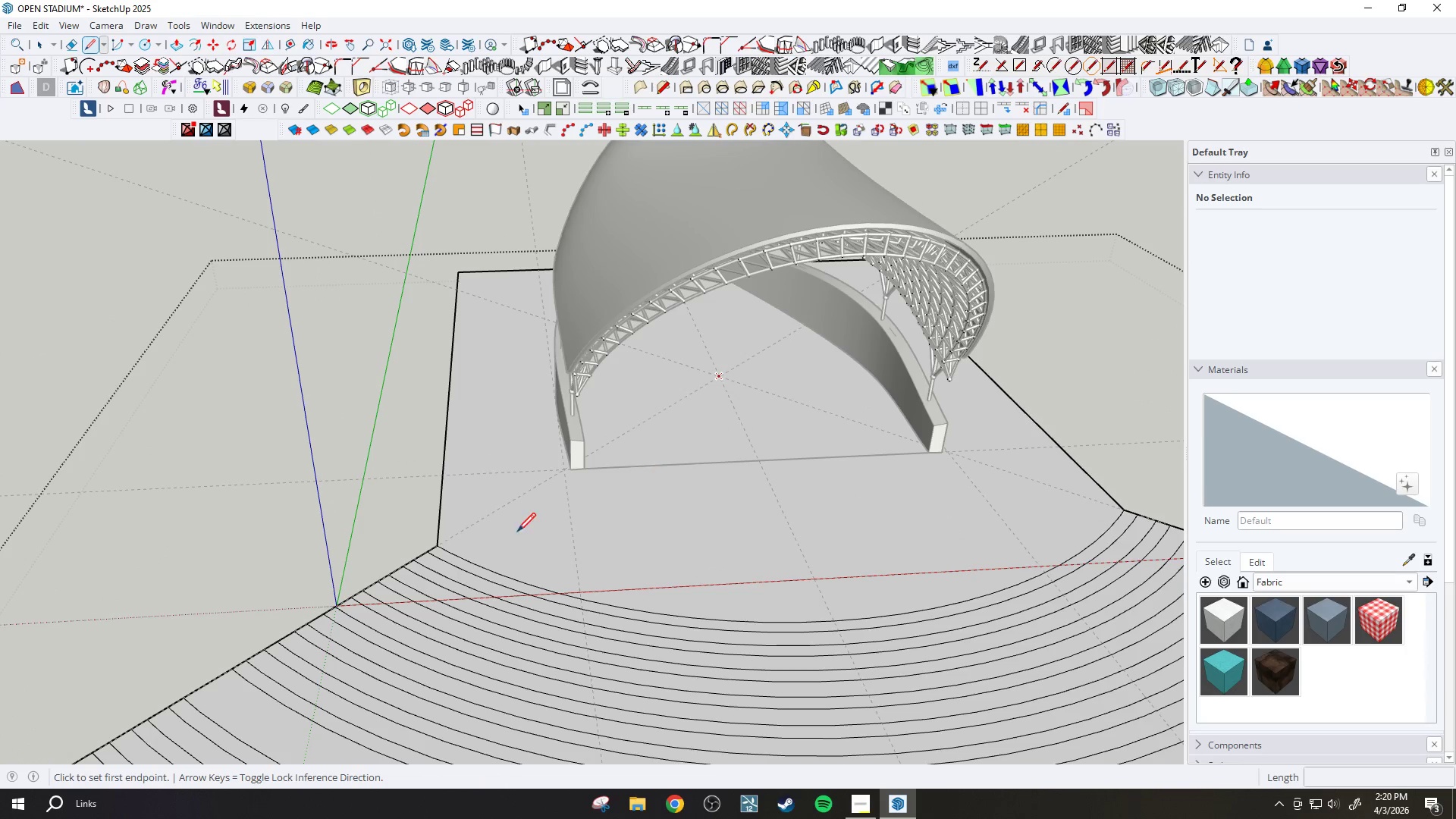 
scroll: coordinate [937, 328], scroll_direction: down, amount: 14.0
 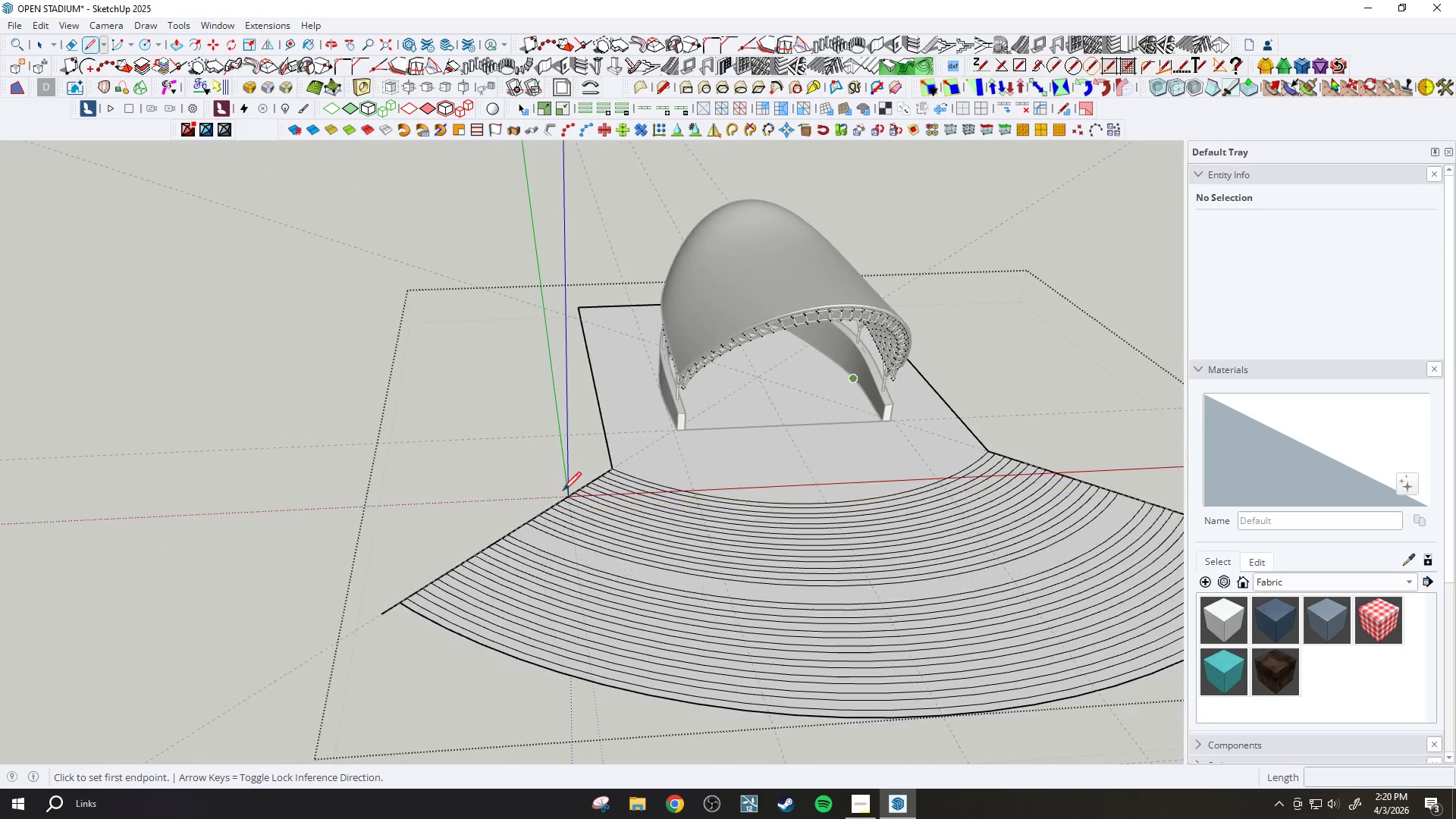 
scroll: coordinate [484, 544], scroll_direction: up, amount: 13.0
 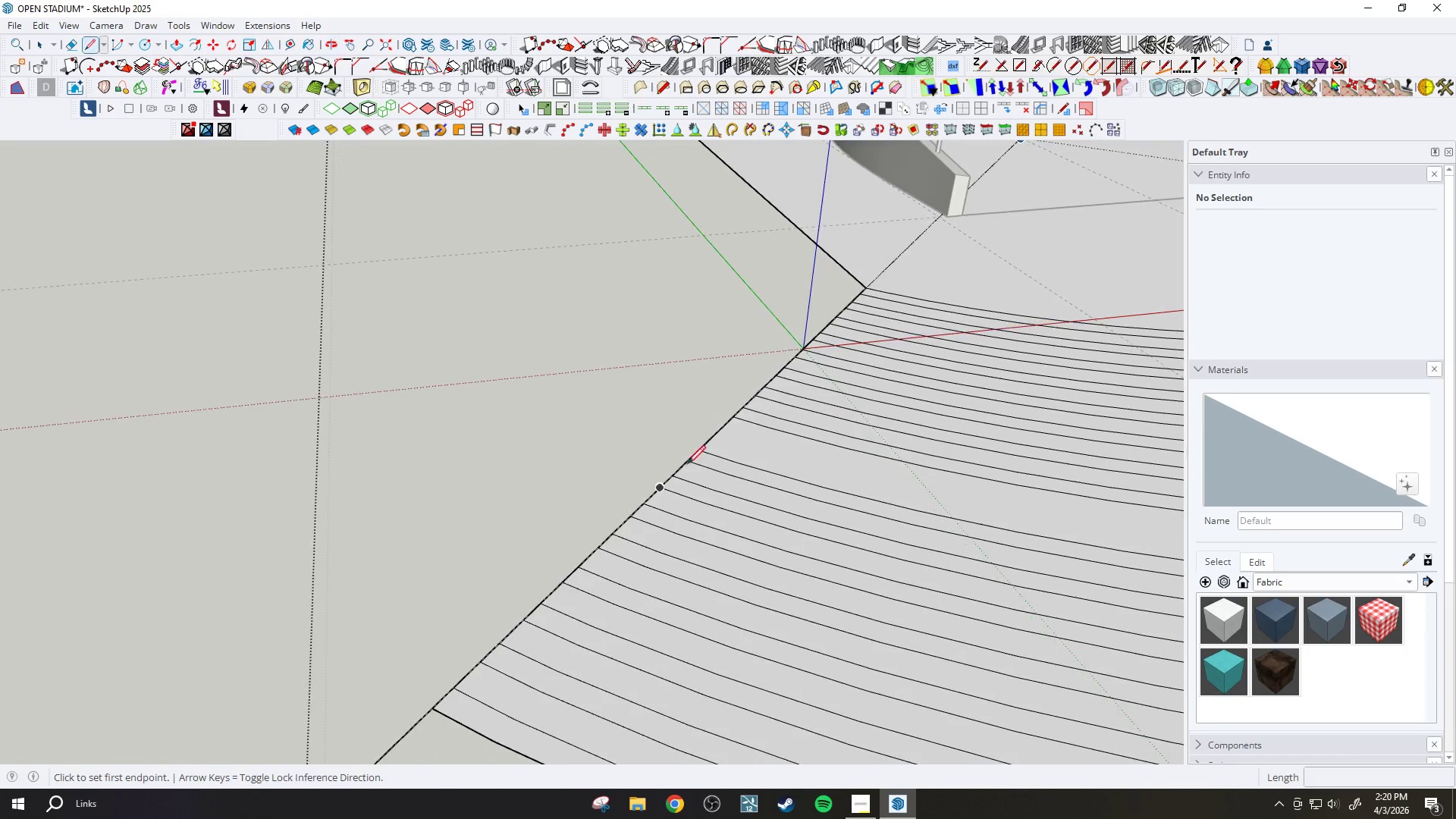 
key(Space)
 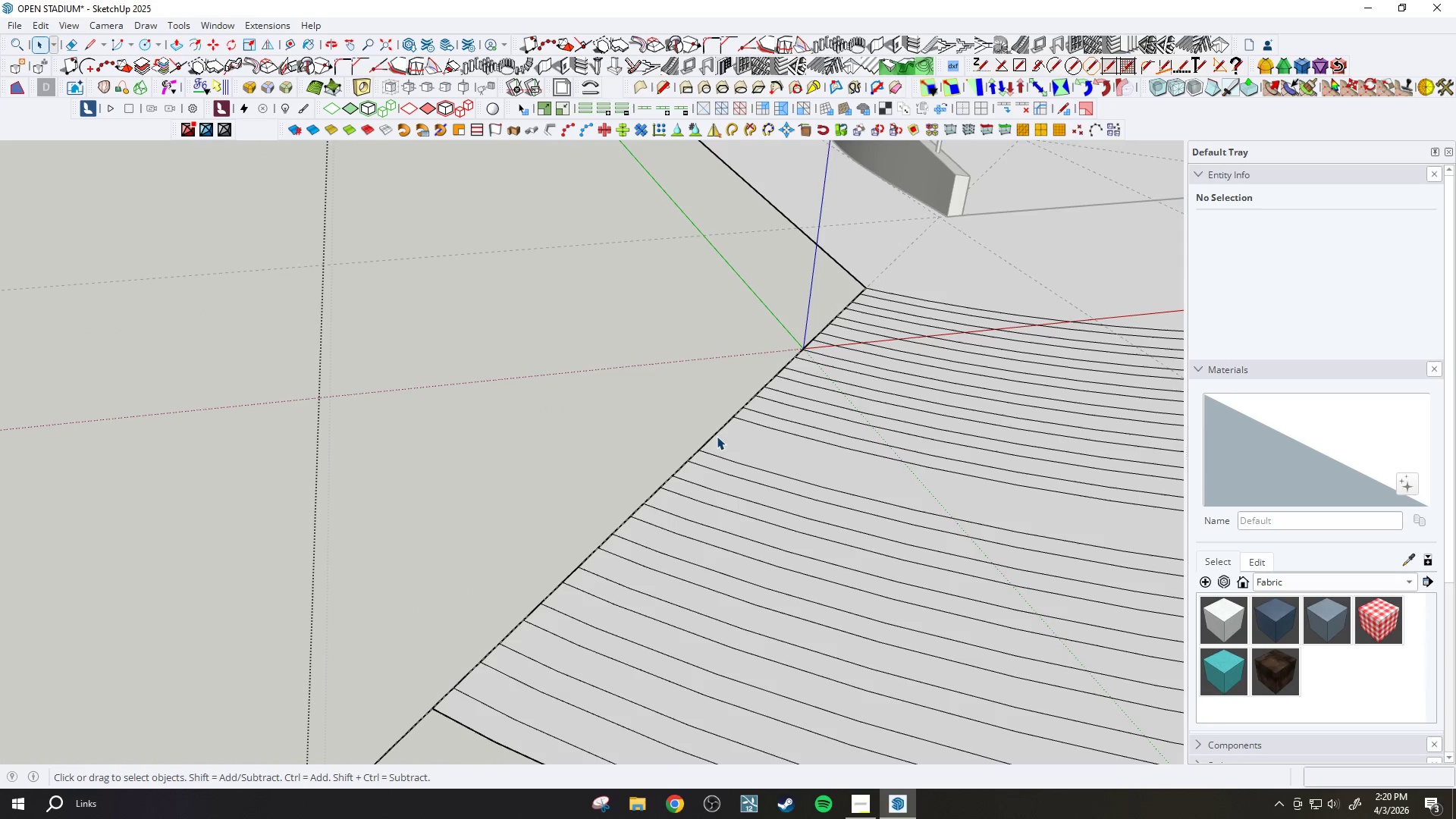 
left_click([717, 435])
 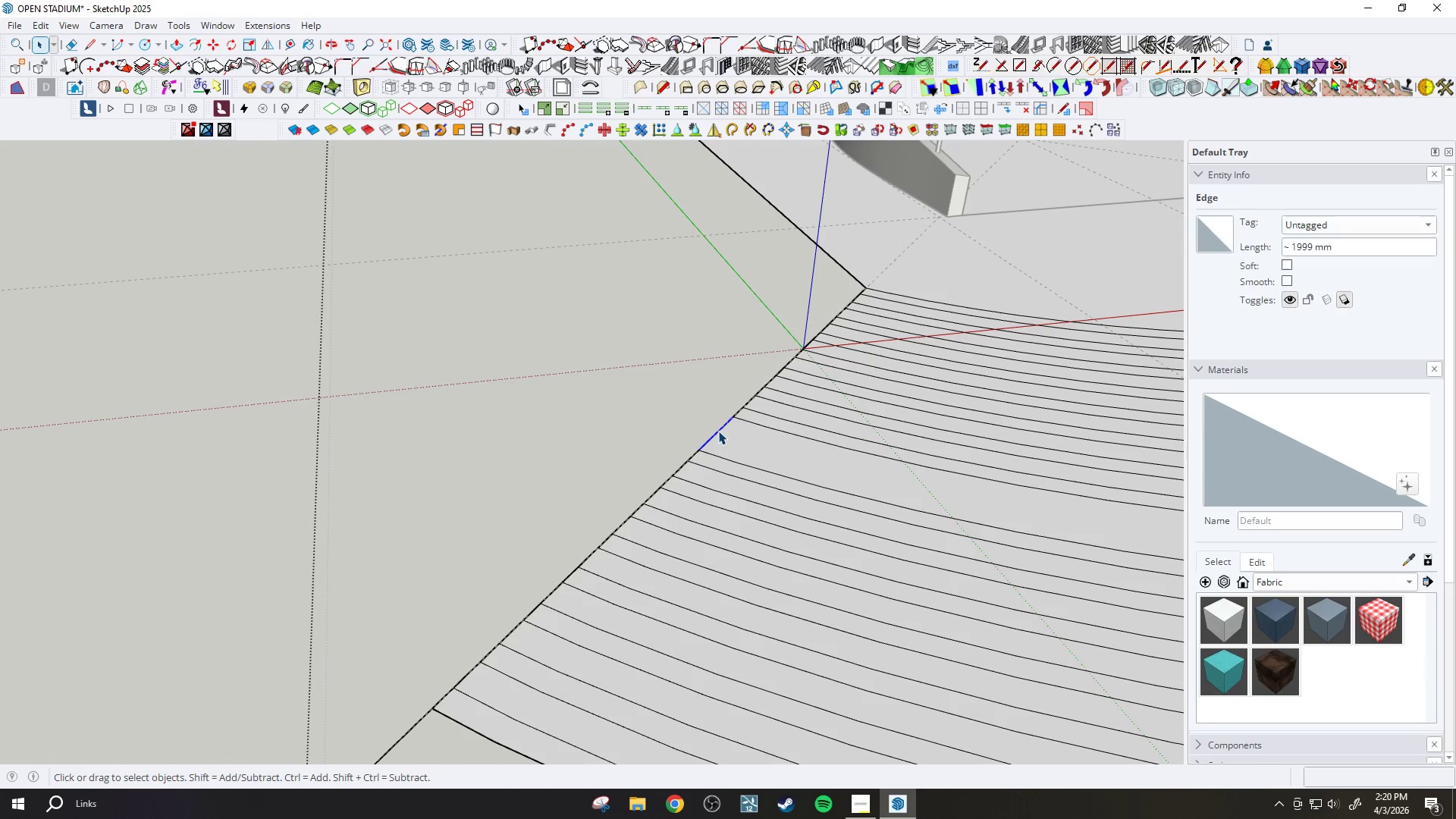 
scroll: coordinate [720, 488], scroll_direction: down, amount: 6.0
 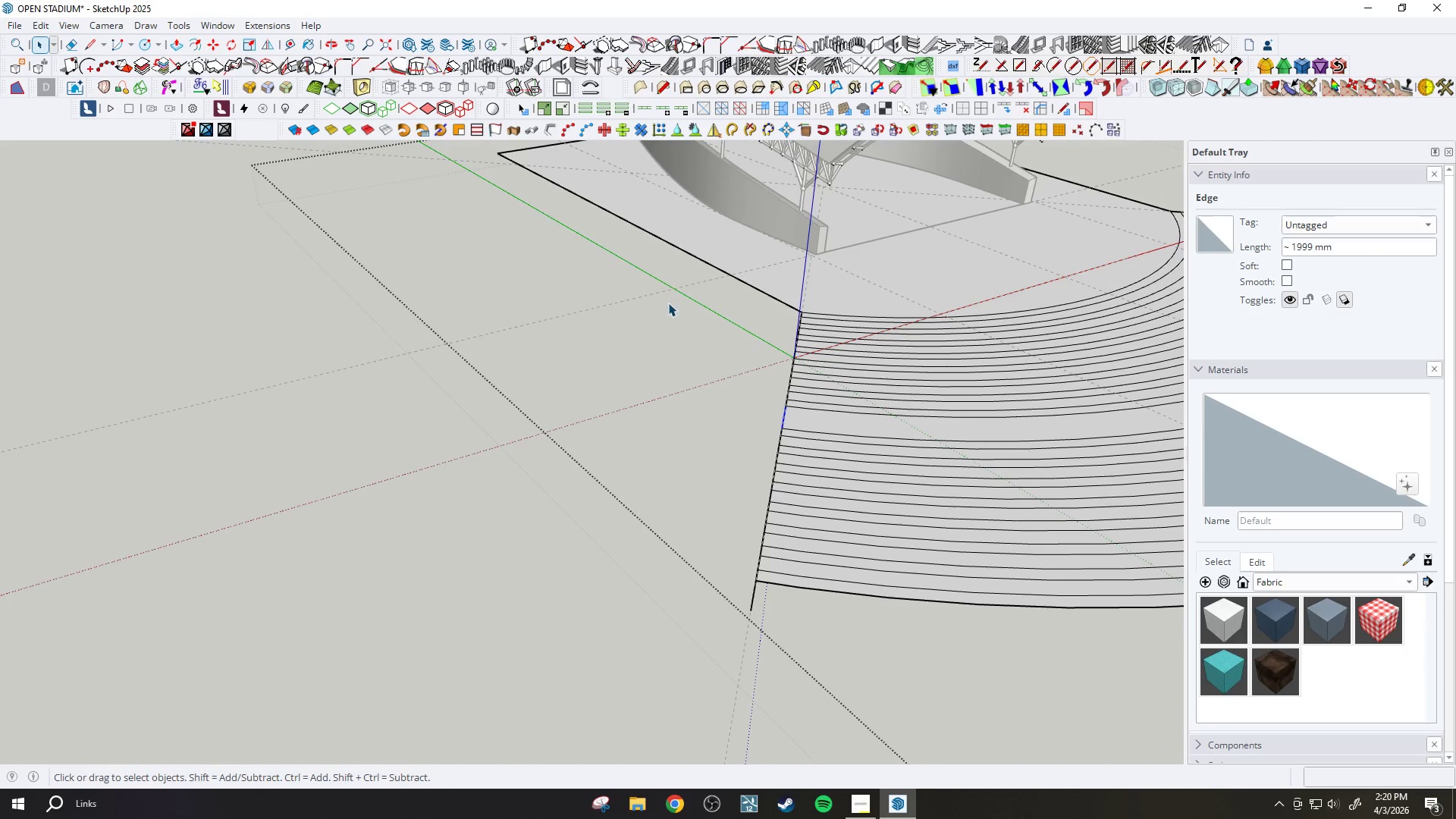 
left_click_drag(start_coordinate=[662, 282], to_coordinate=[808, 761])
 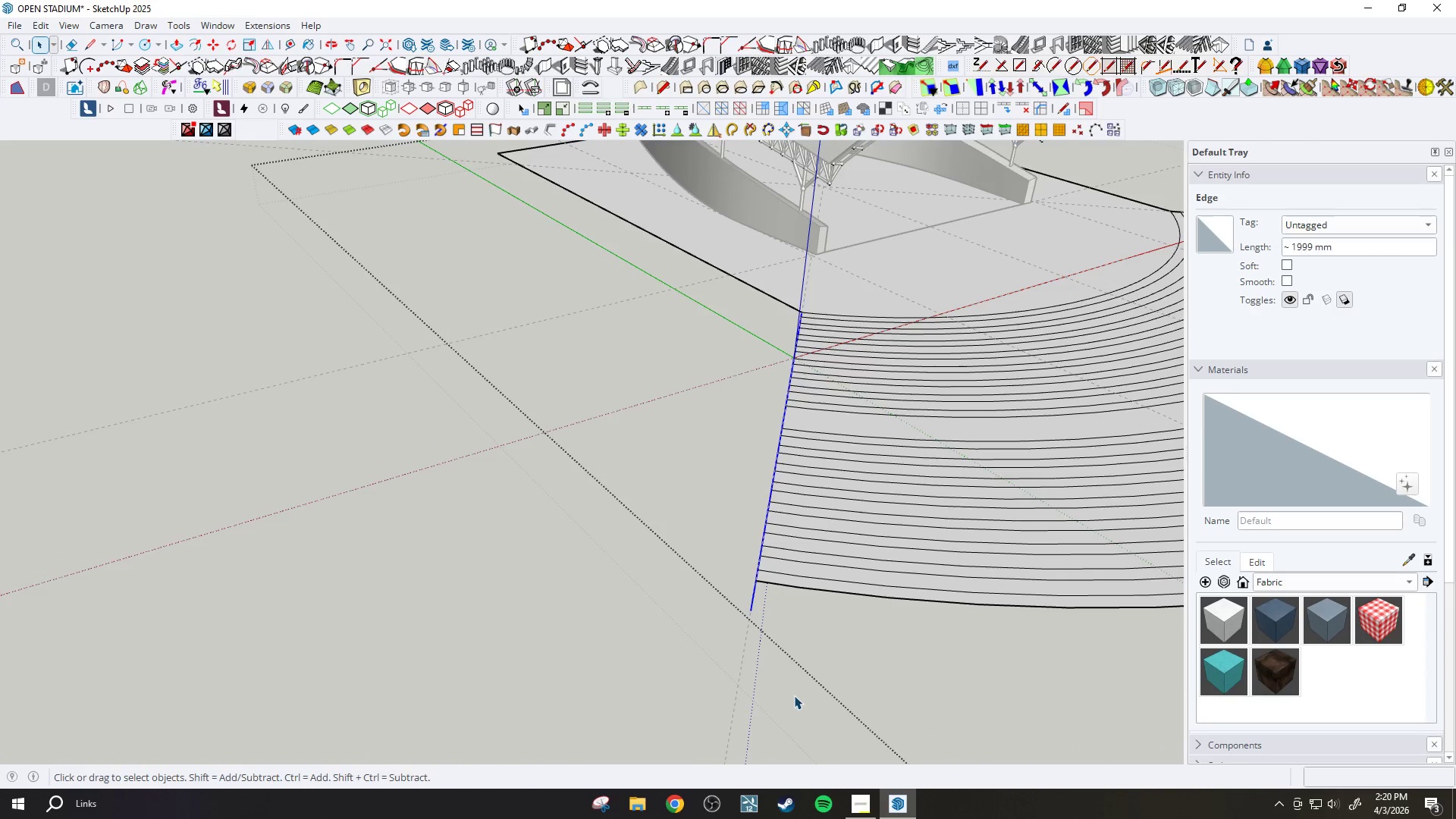 
key(M)
 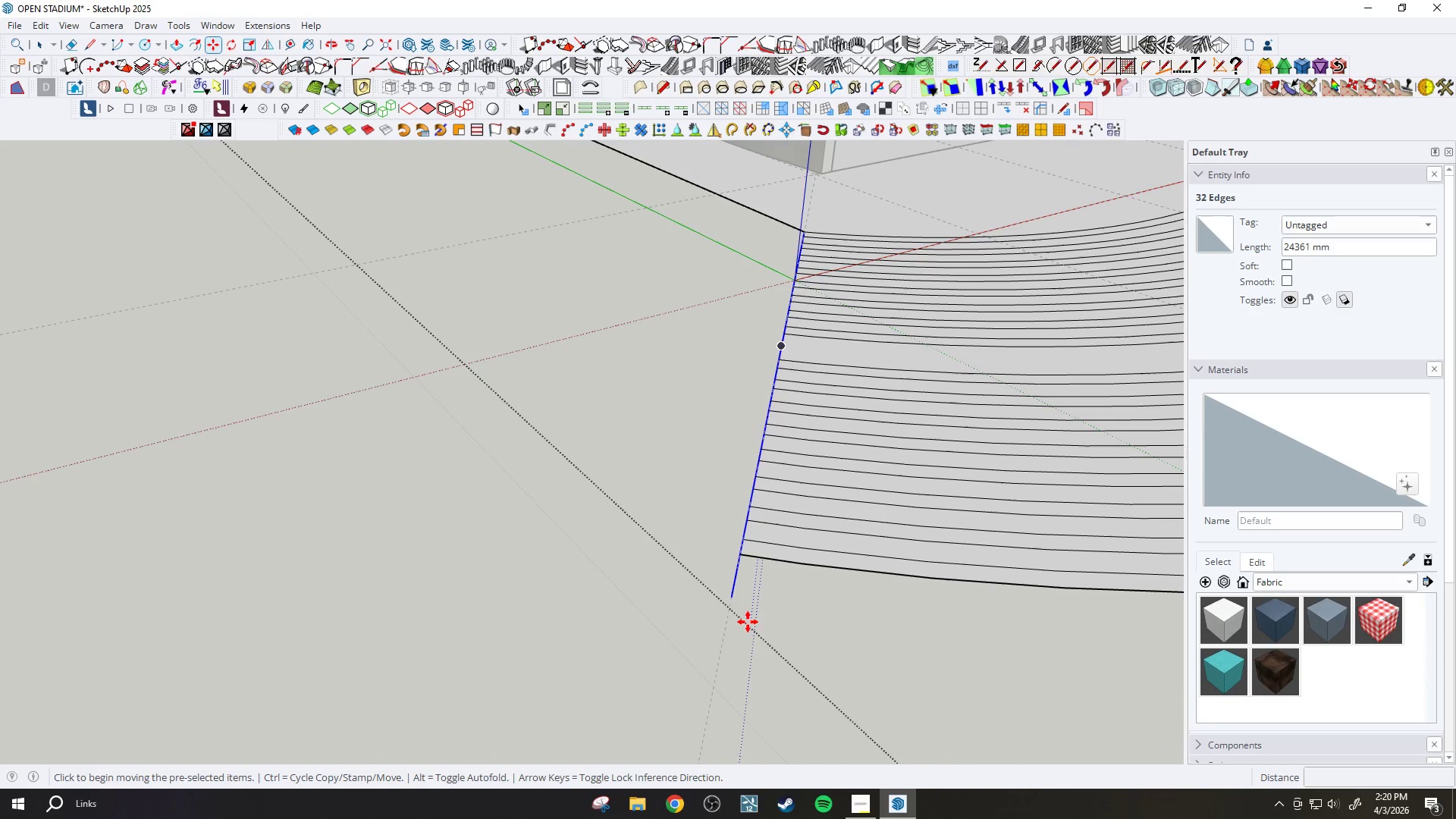 
scroll: coordinate [792, 635], scroll_direction: up, amount: 4.0
 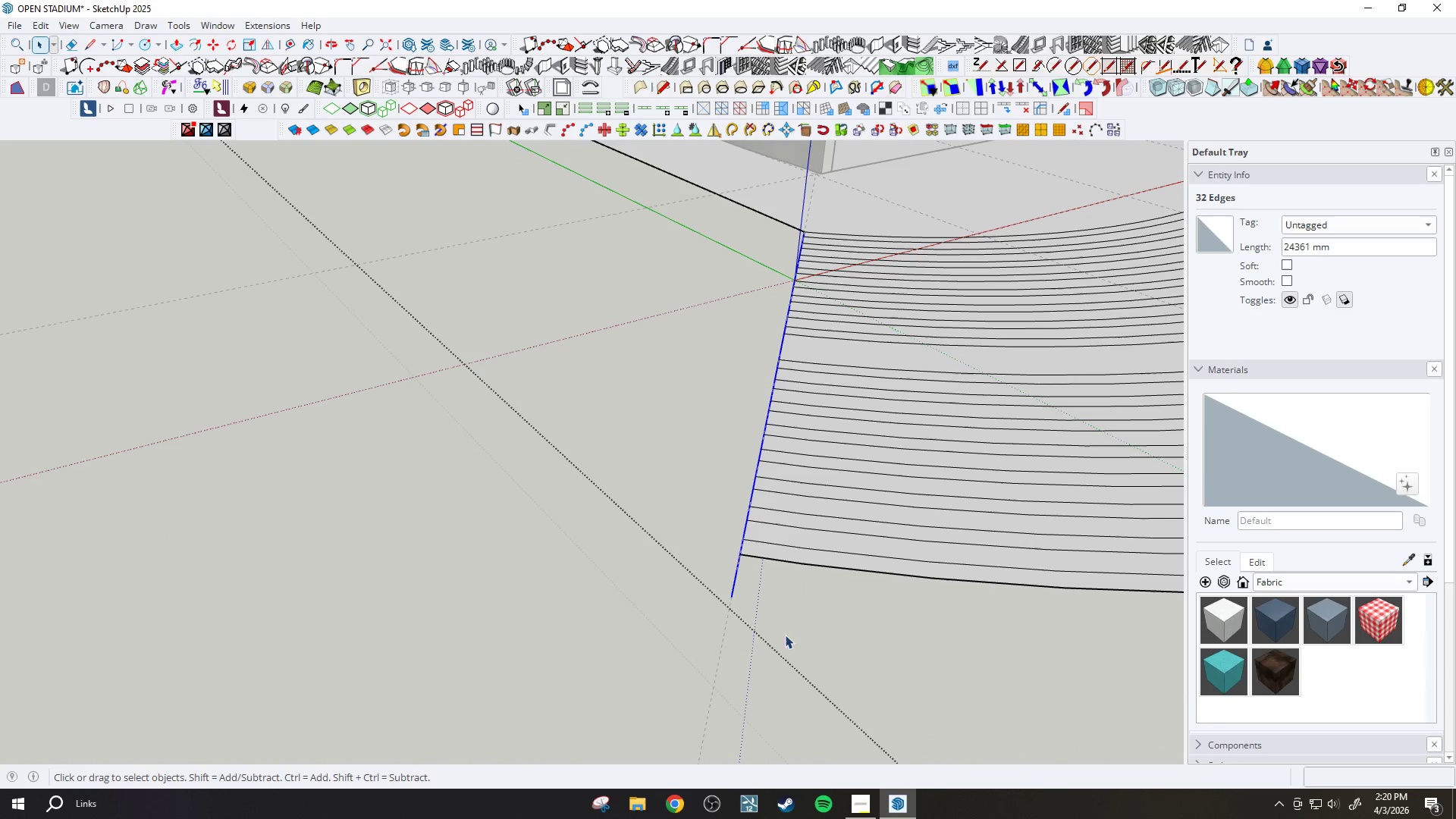 
key(Control+ControlLeft)
 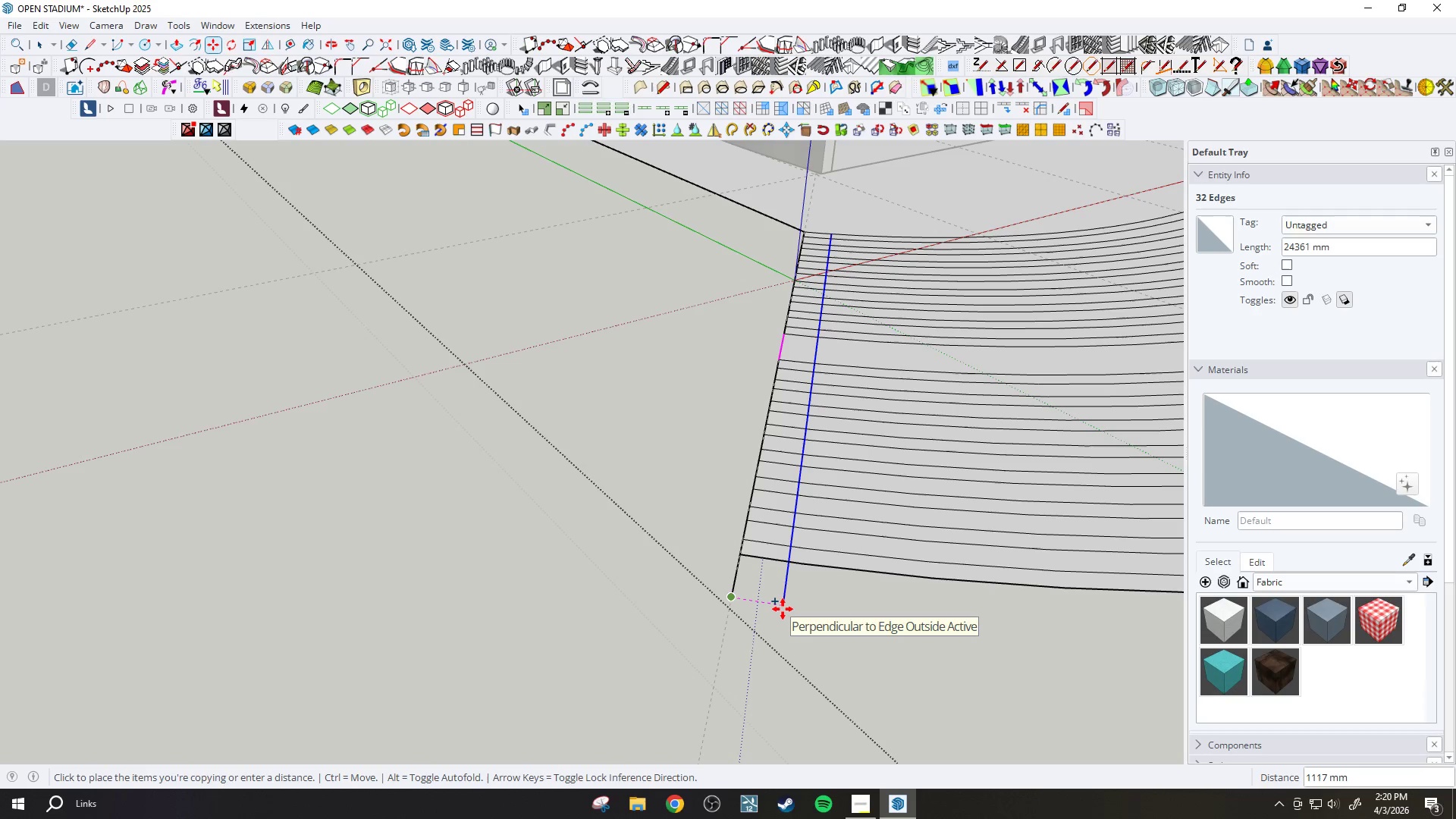 
type(1200)
 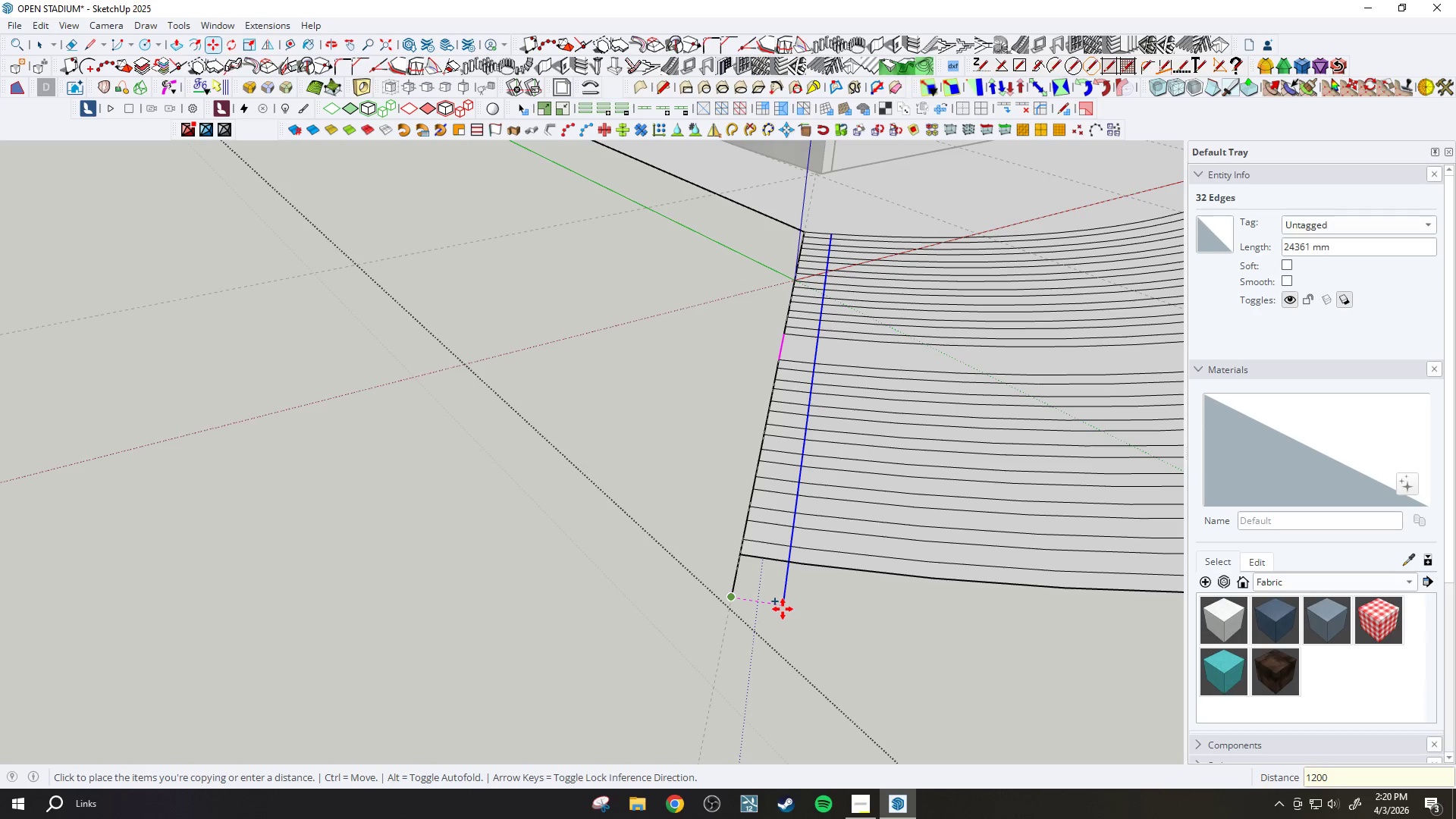 
key(Enter)
 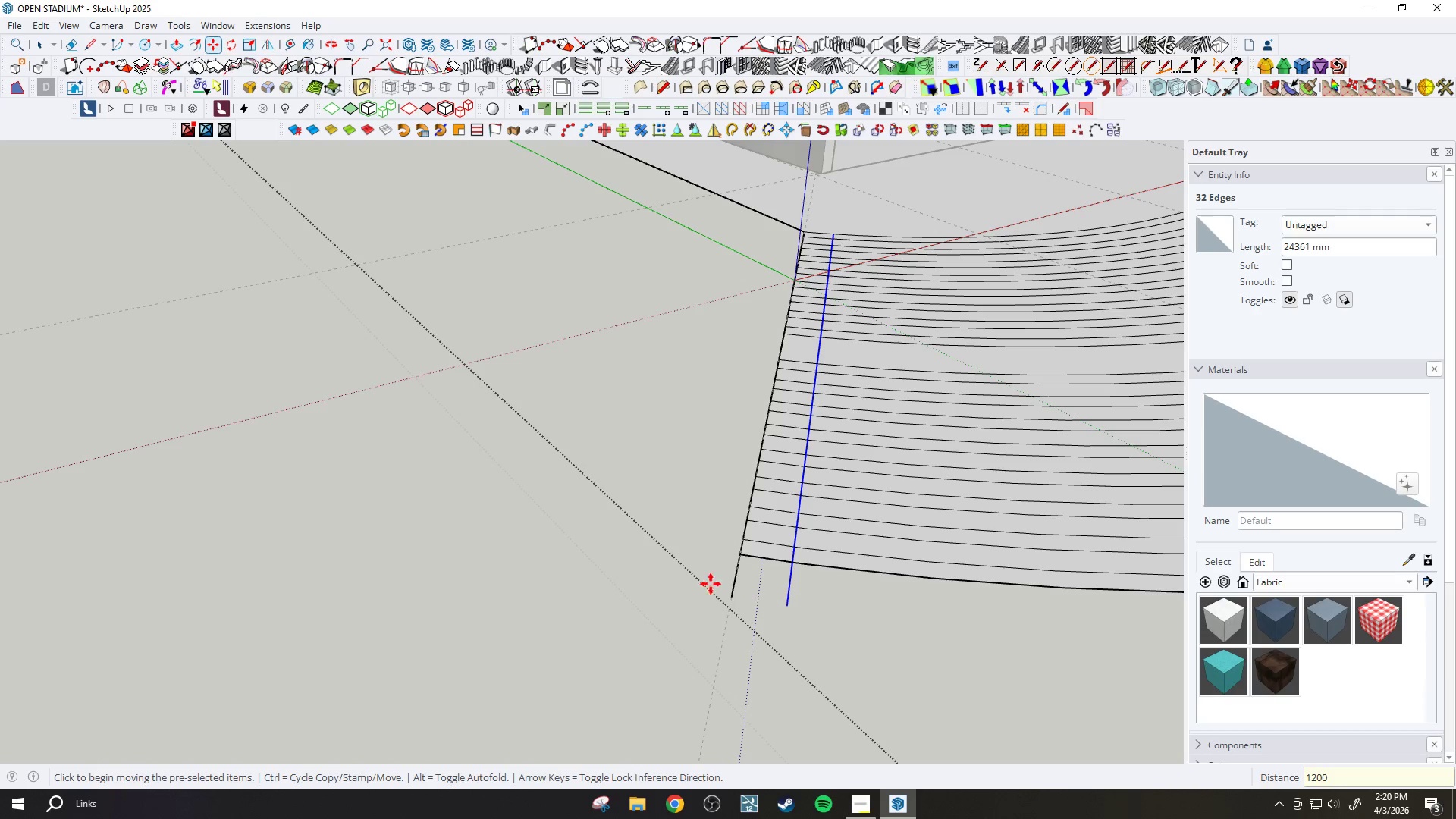 
scroll: coordinate [637, 573], scroll_direction: down, amount: 13.0
 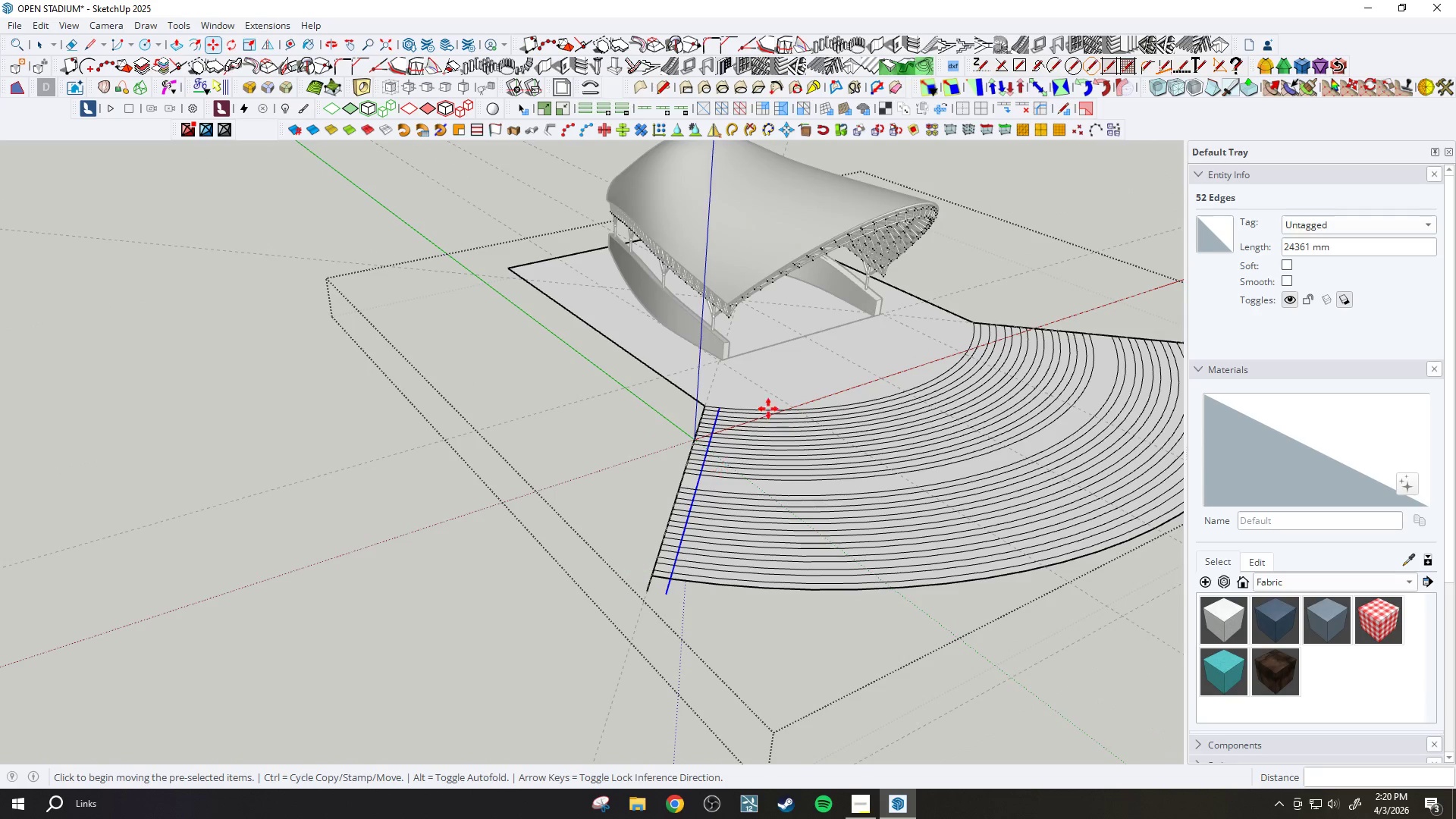 
key(L)
 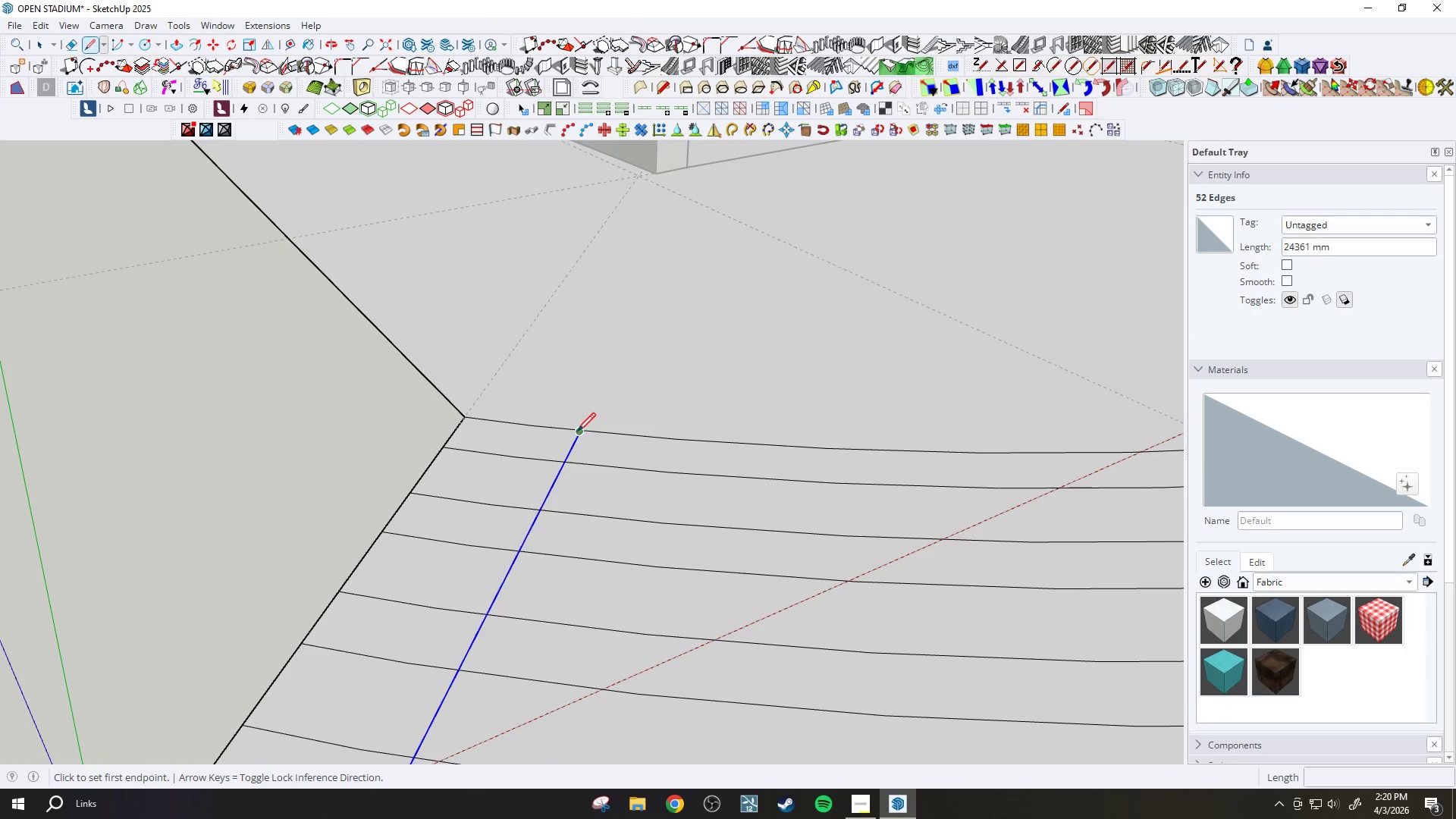 
scroll: coordinate [590, 438], scroll_direction: up, amount: 22.0
 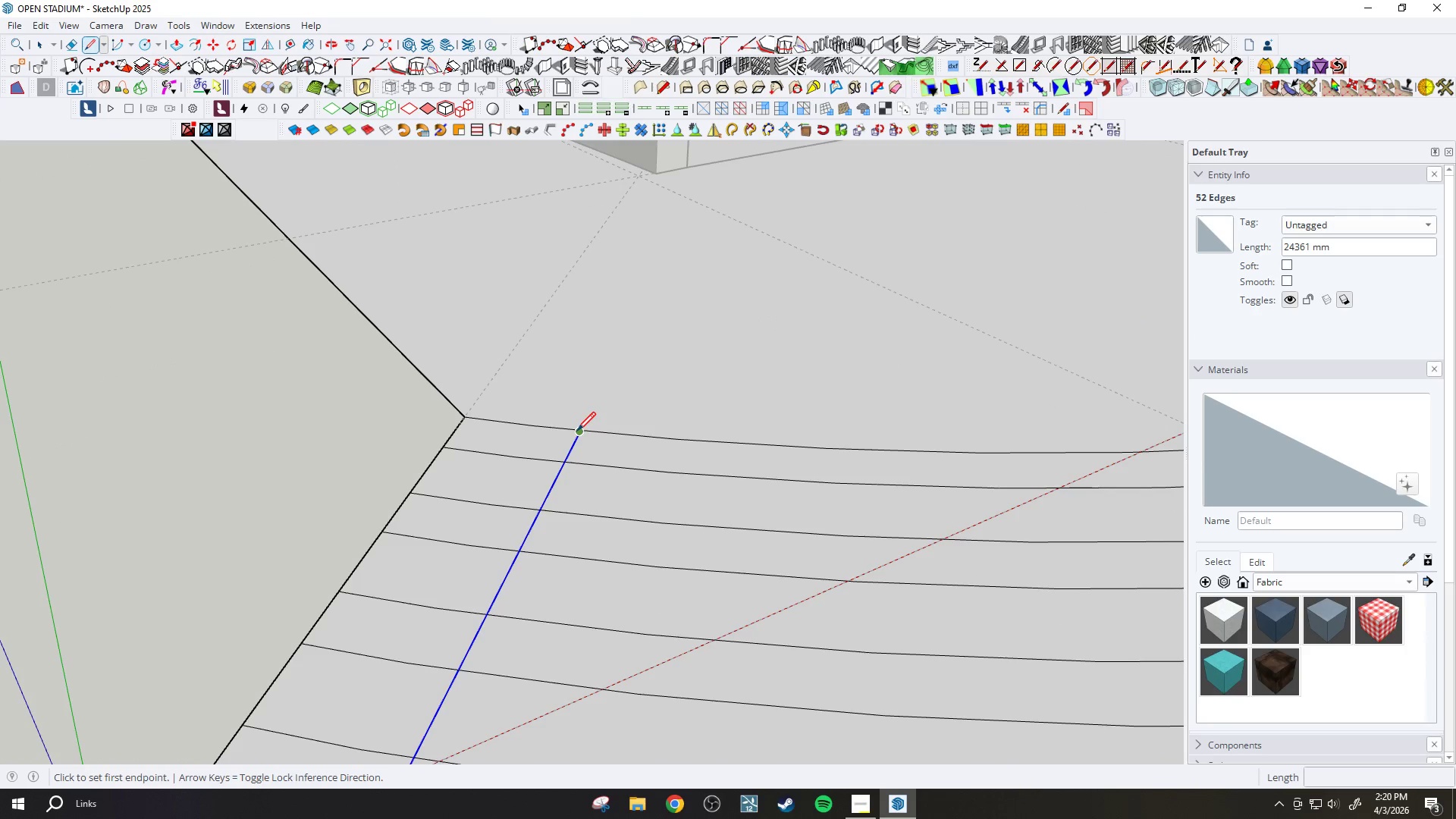 
left_click([577, 432])
 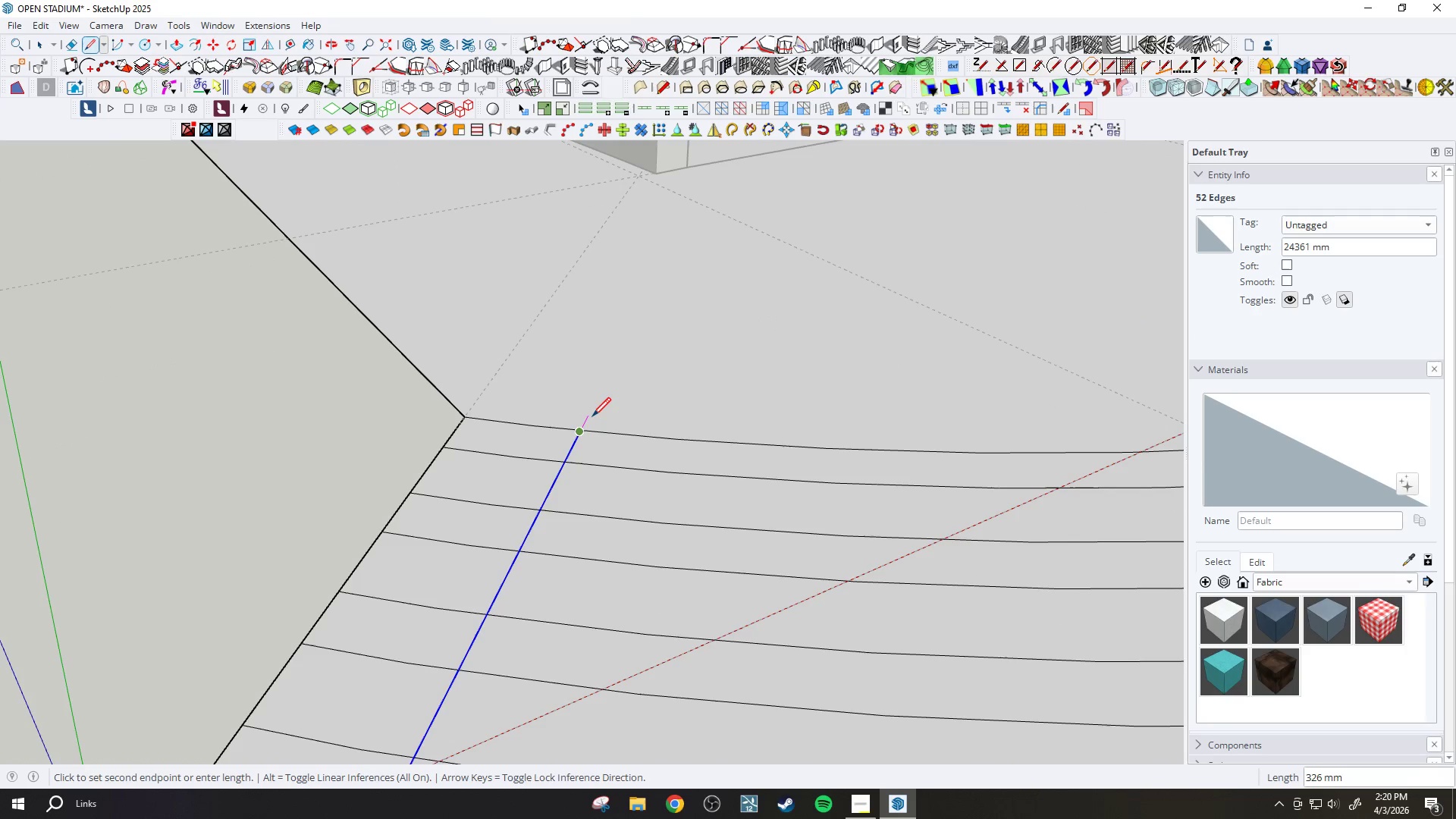 
left_click([592, 418])
 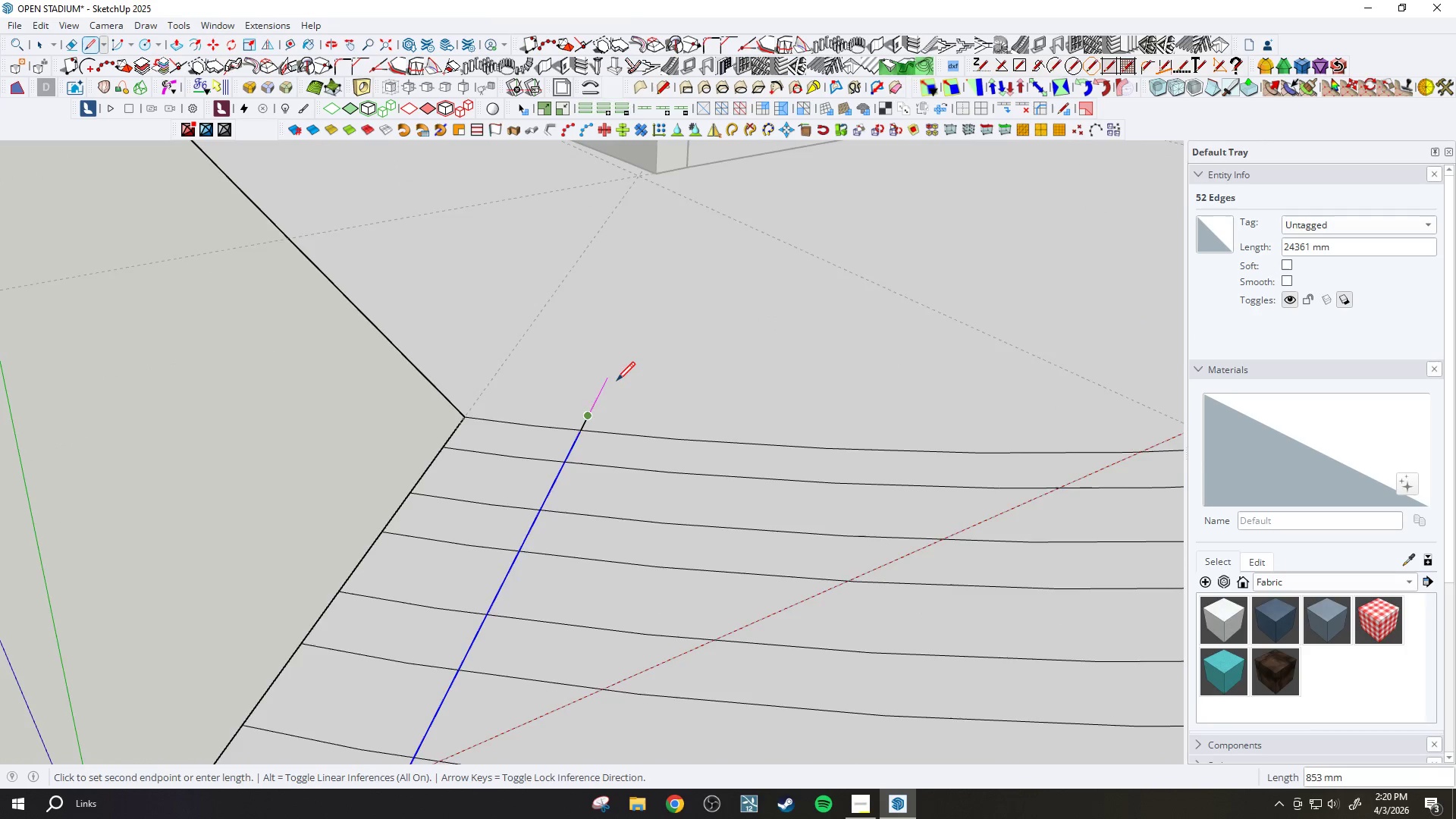 
key(Space)
 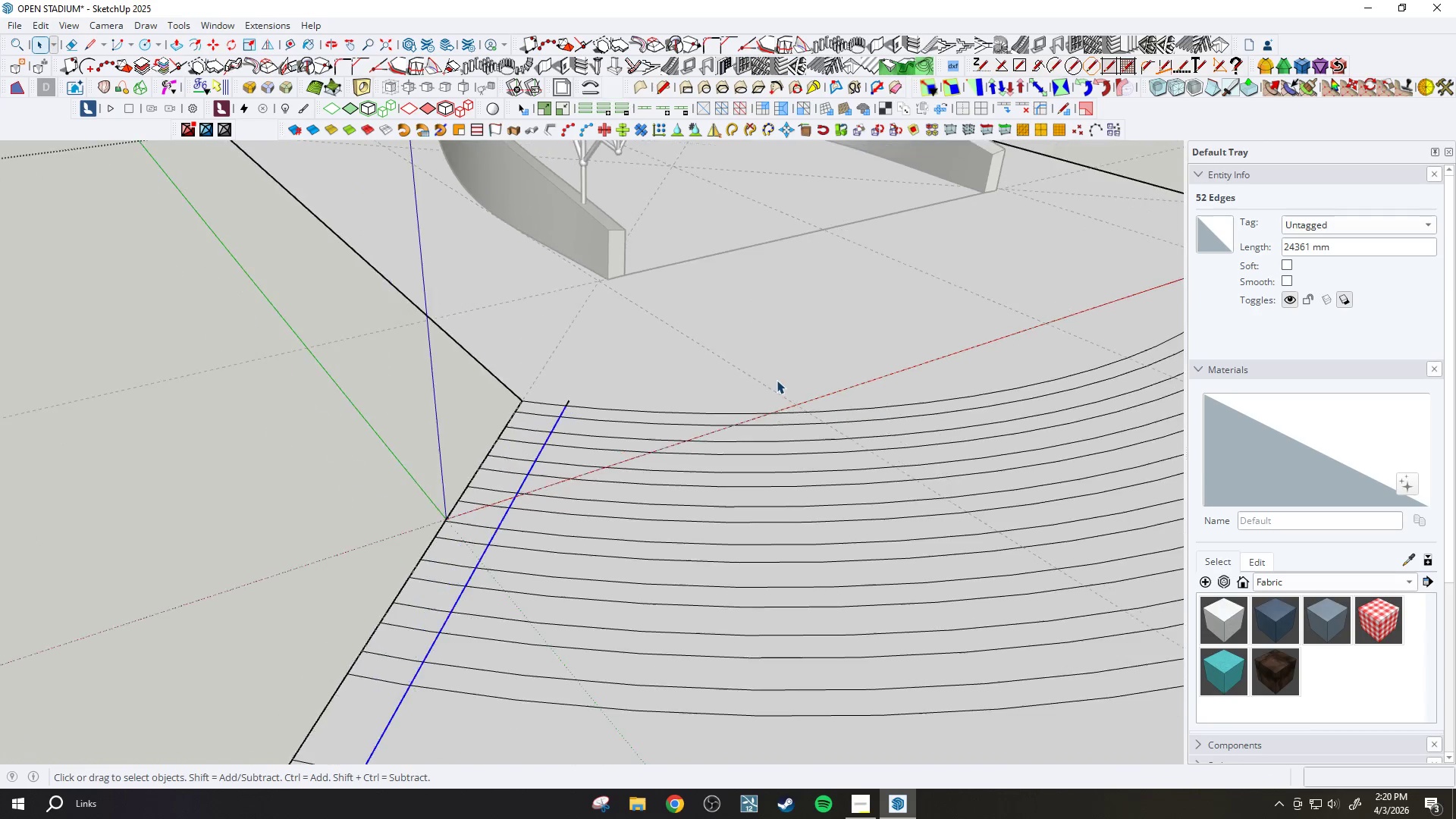 
key(E)
 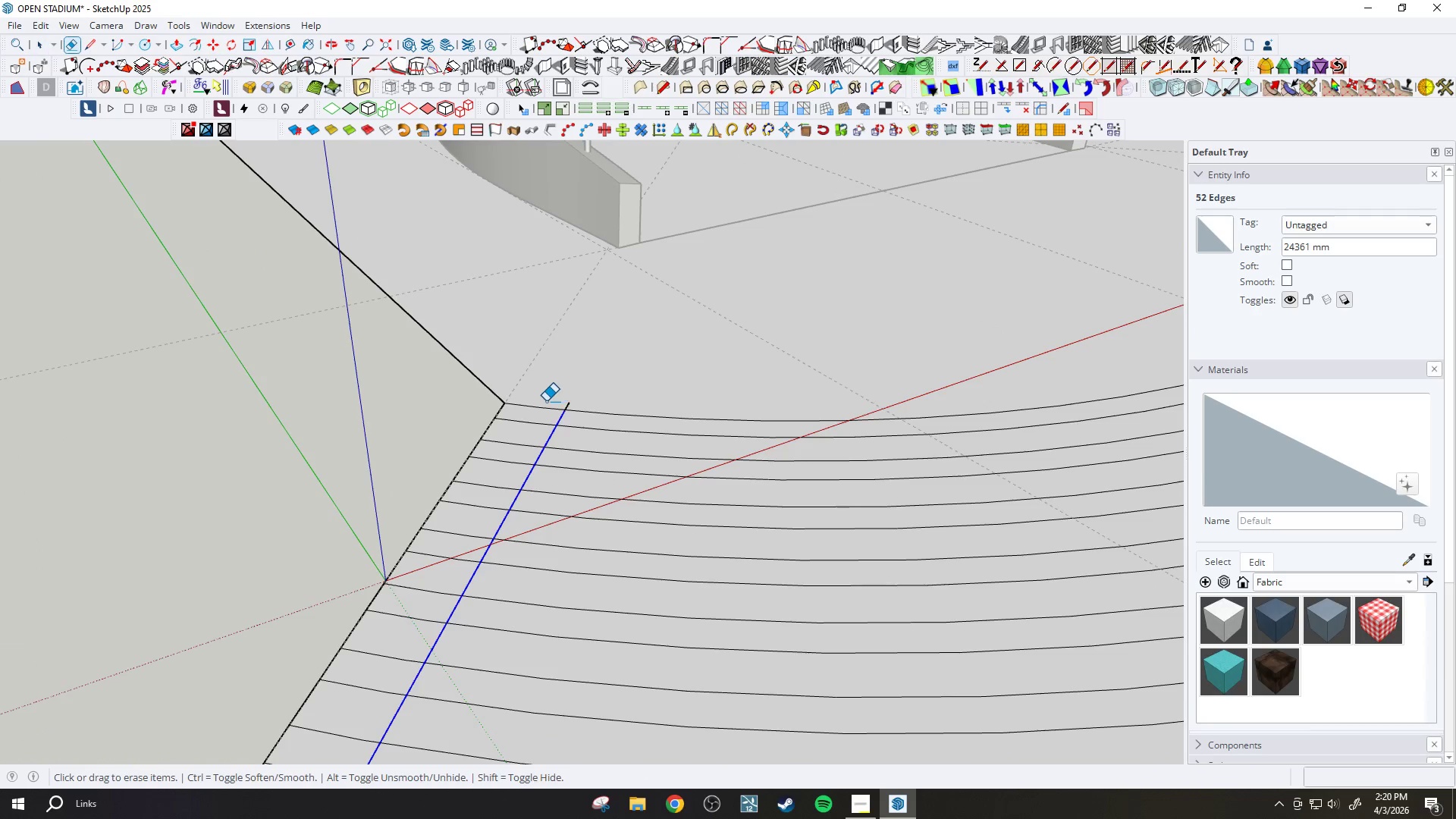 
left_click_drag(start_coordinate=[546, 401], to_coordinate=[460, 514])
 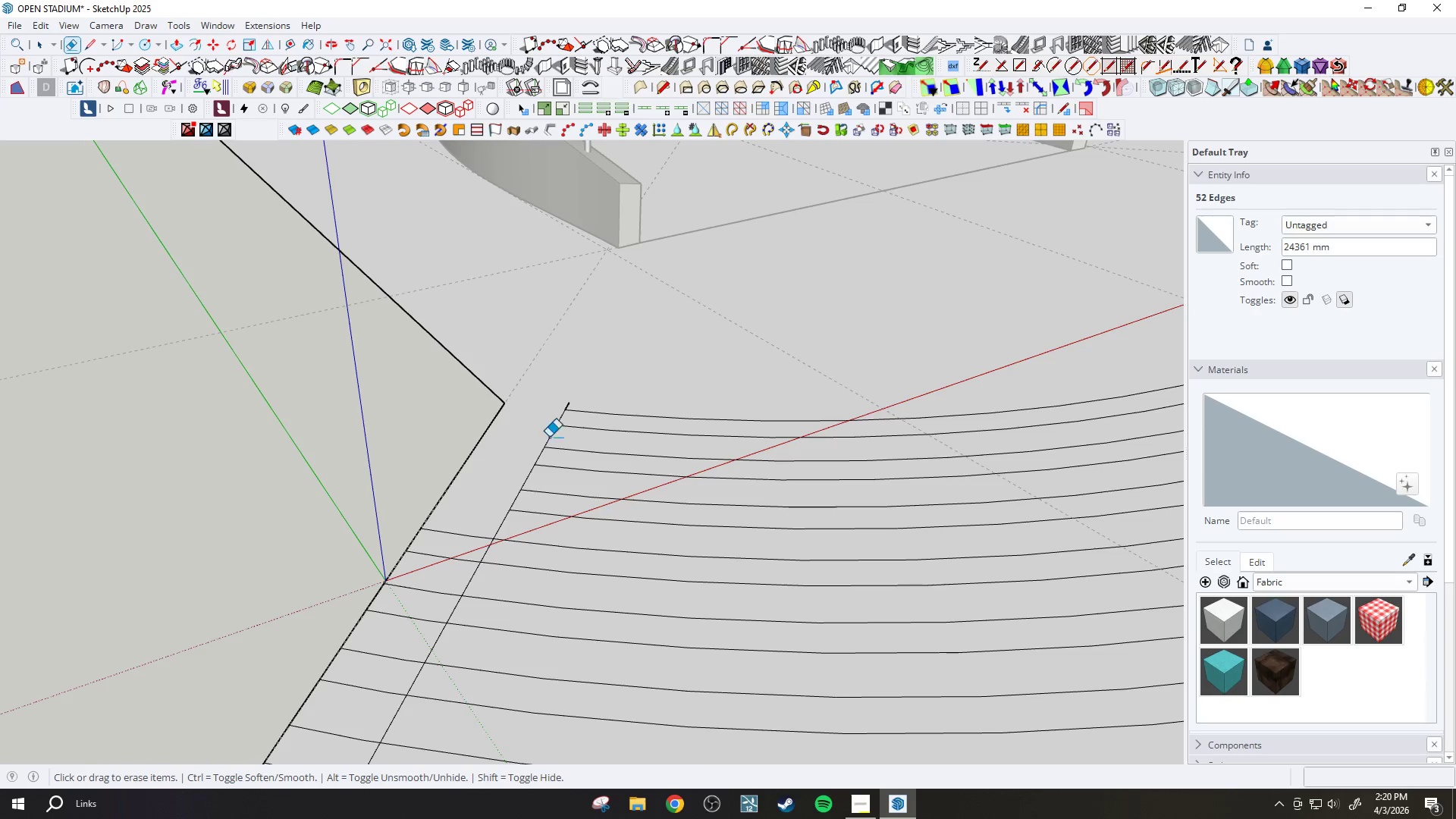 
scroll: coordinate [569, 395], scroll_direction: down, amount: 12.0
 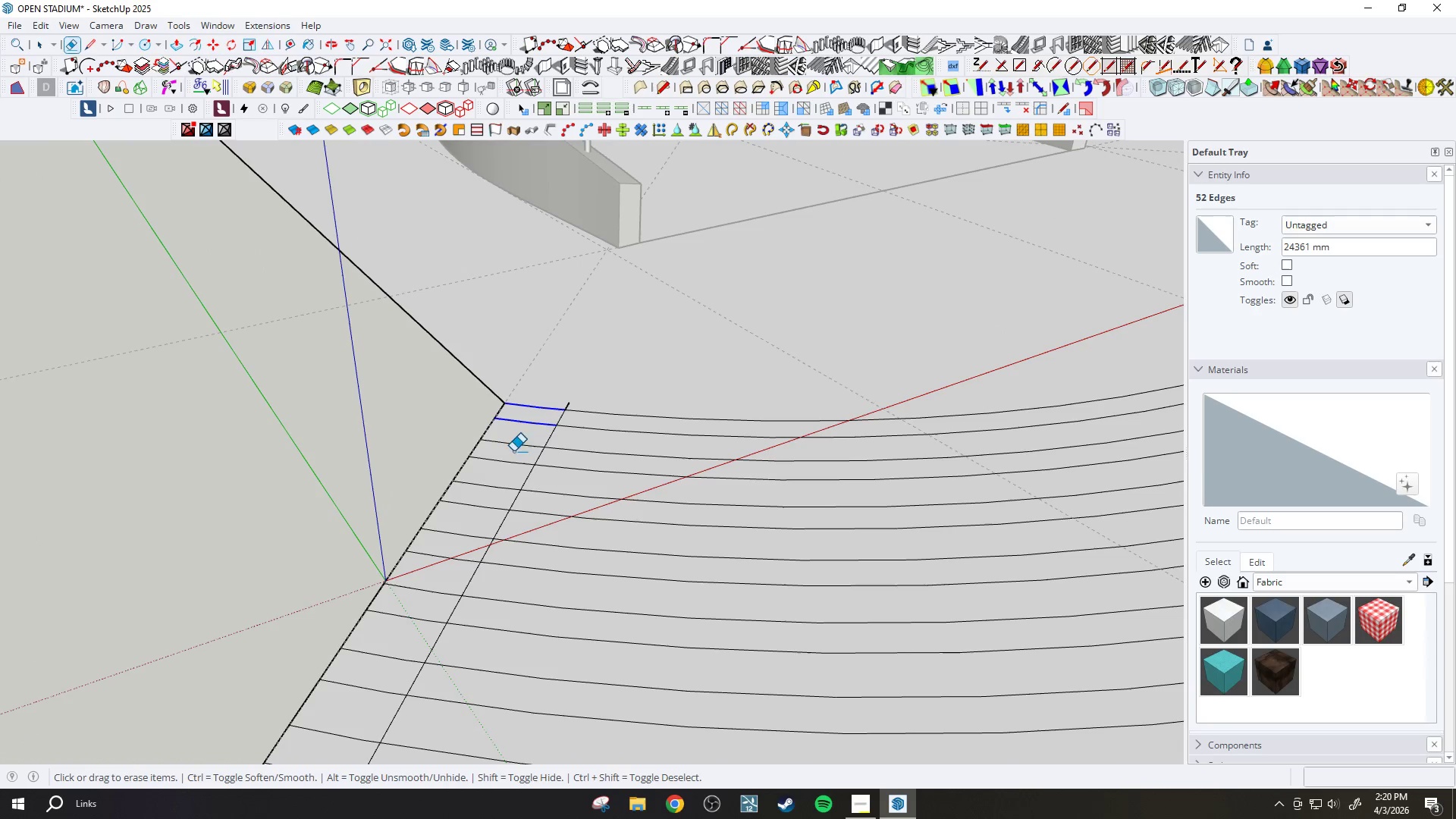 
left_click_drag(start_coordinate=[725, 403], to_coordinate=[623, 756])
 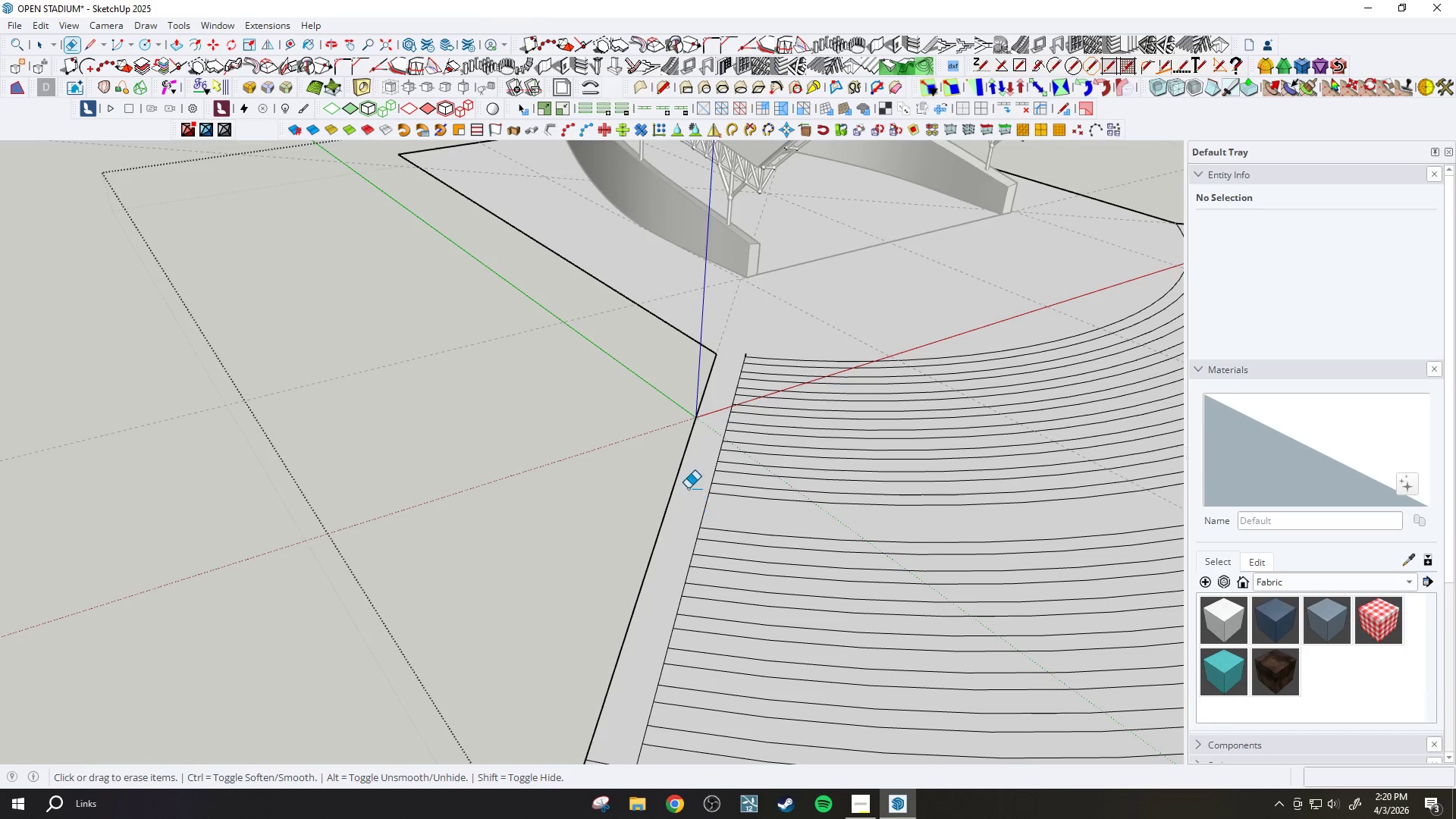 
scroll: coordinate [719, 420], scroll_direction: down, amount: 6.0
 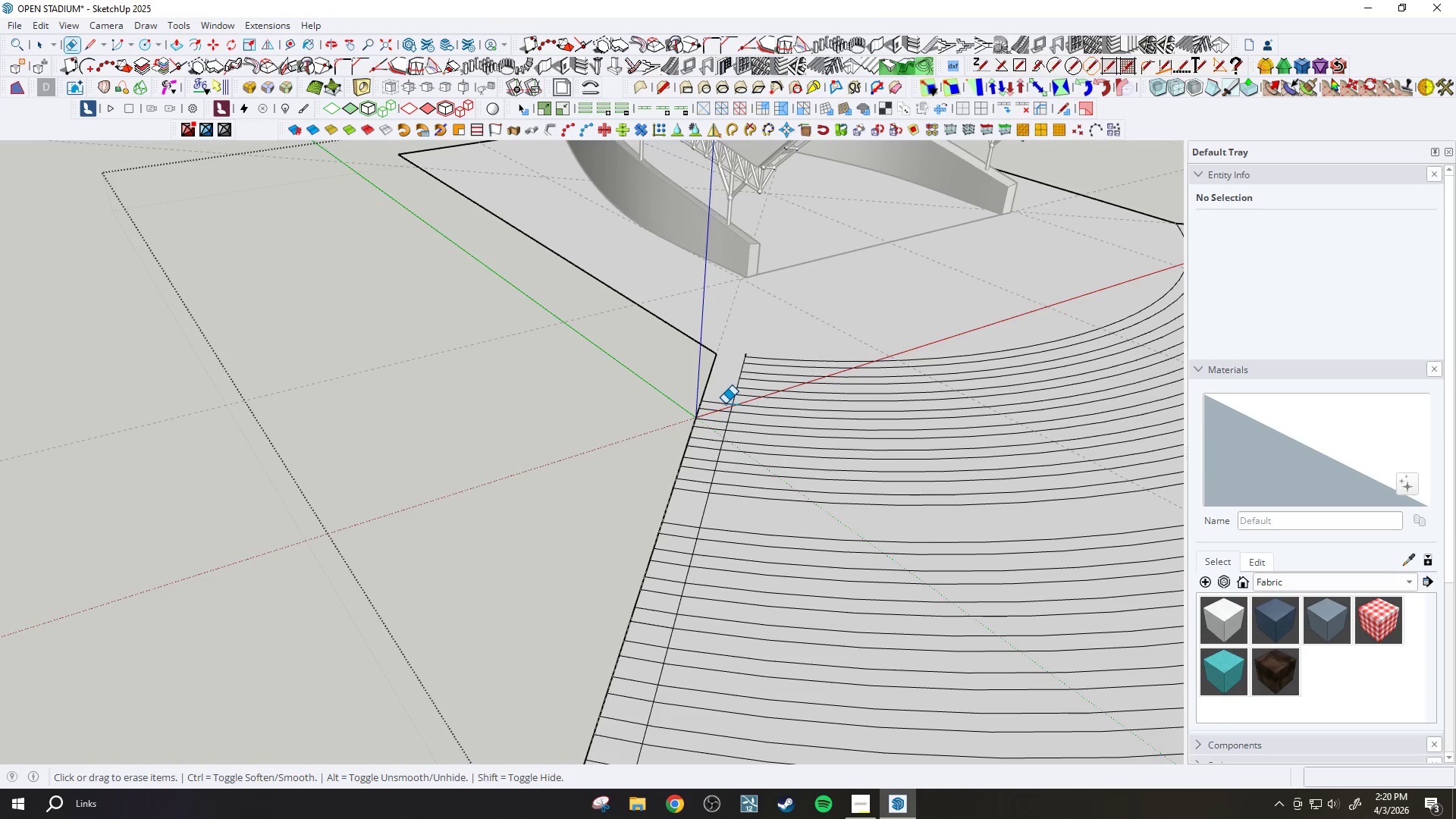 
left_click_drag(start_coordinate=[624, 687], to_coordinate=[620, 701])
 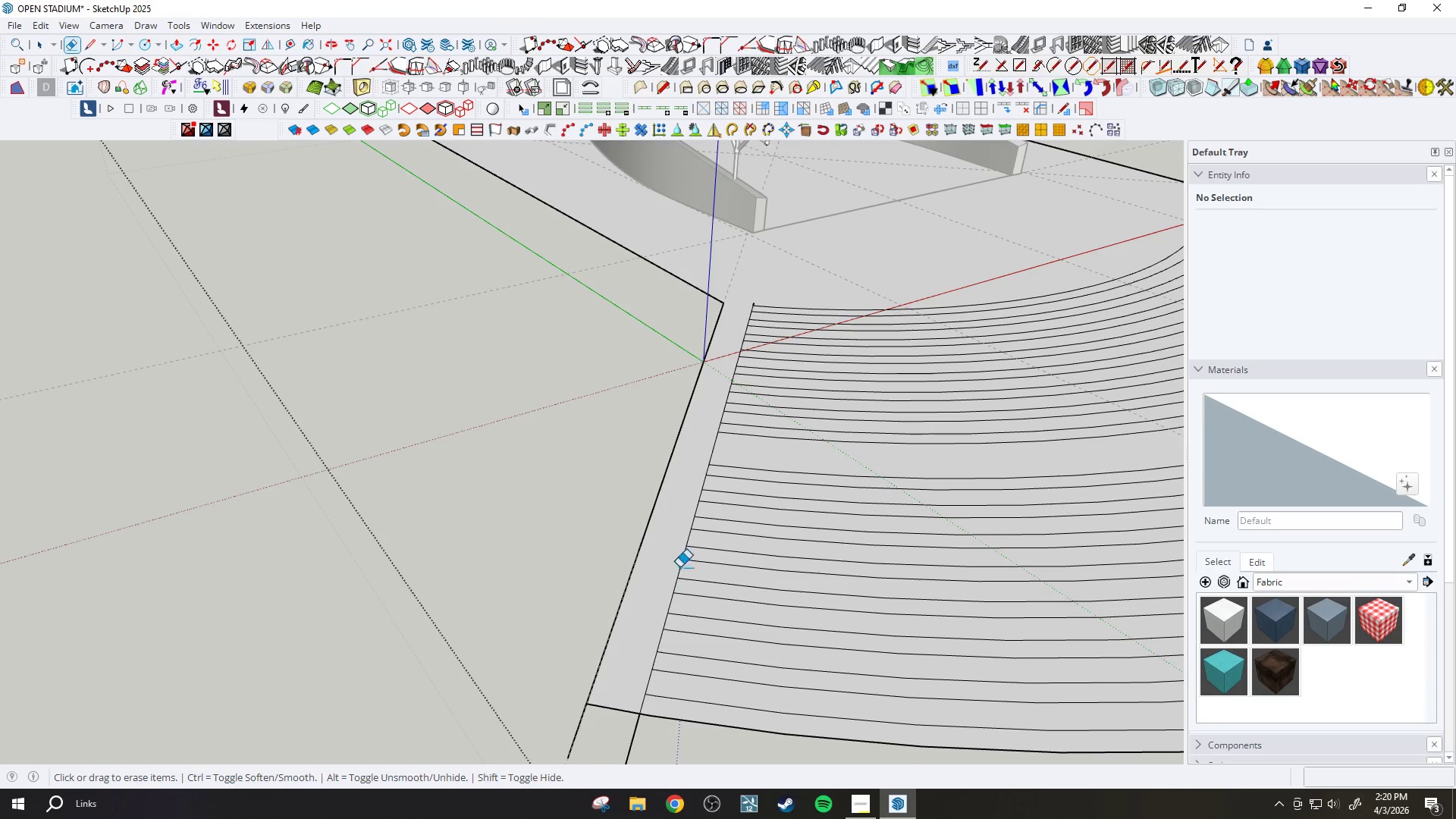 
scroll: coordinate [681, 554], scroll_direction: down, amount: 15.0
 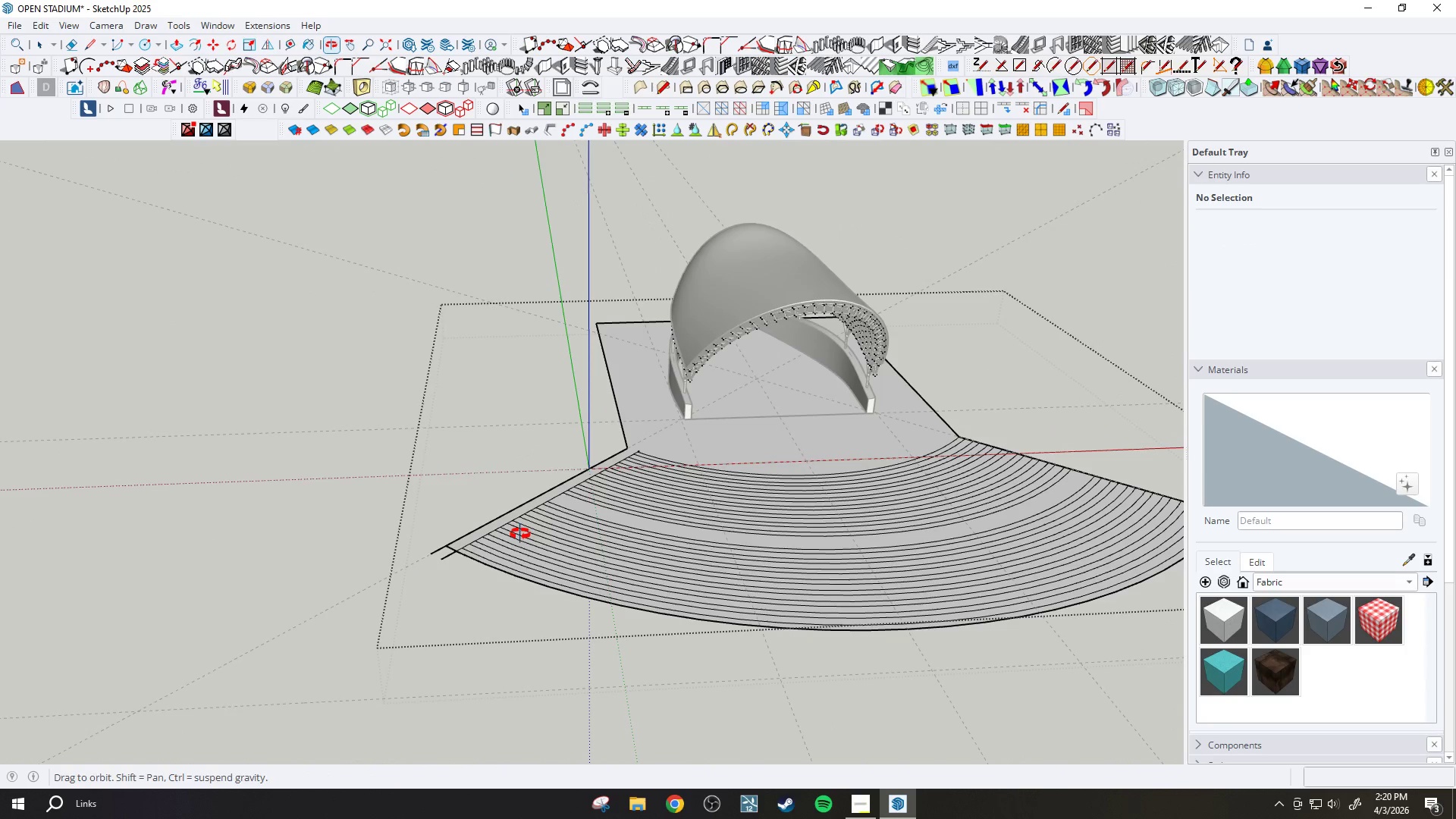 
scroll: coordinate [535, 520], scroll_direction: up, amount: 9.0
 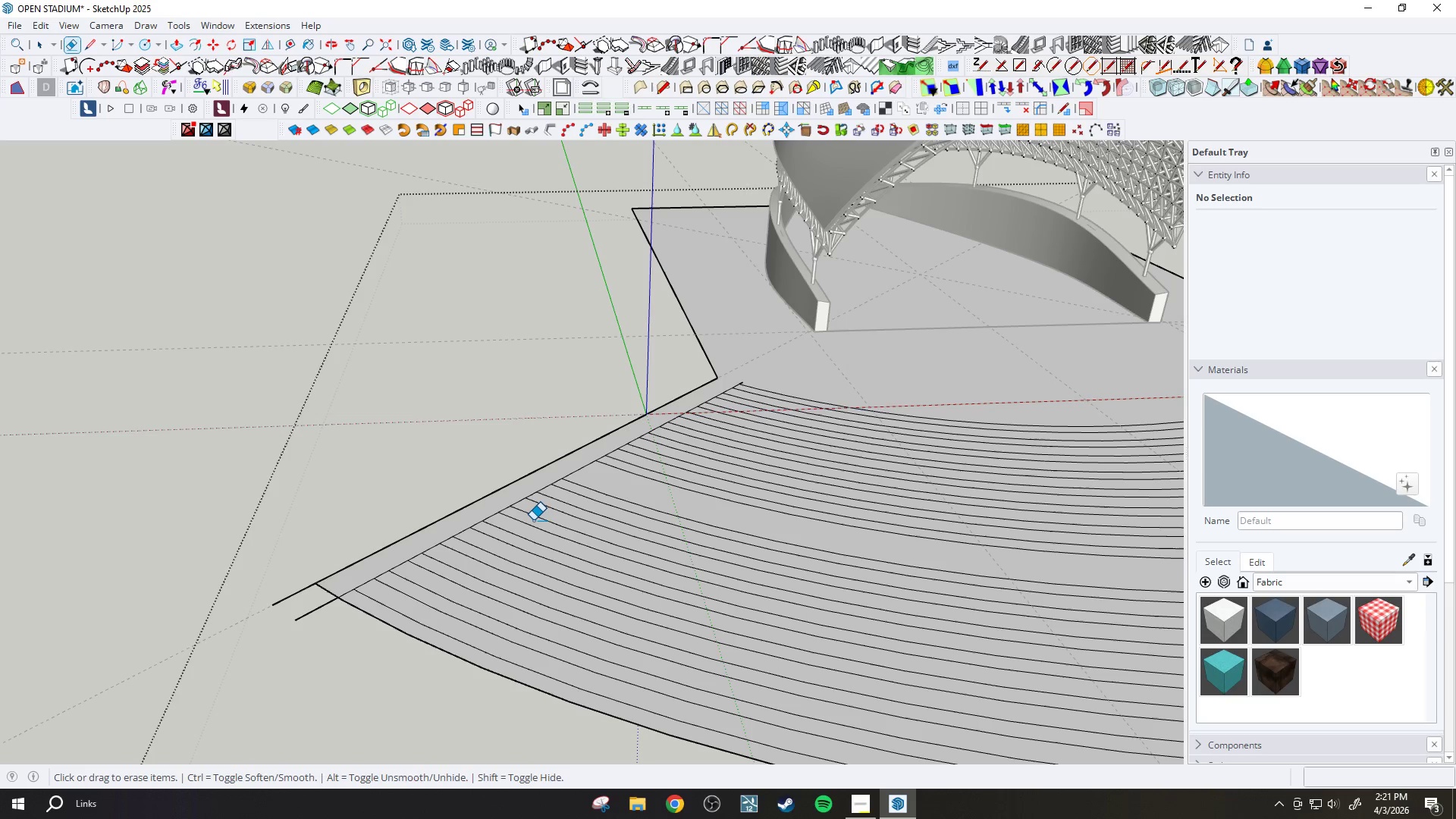 
scroll: coordinate [563, 547], scroll_direction: down, amount: 21.0
 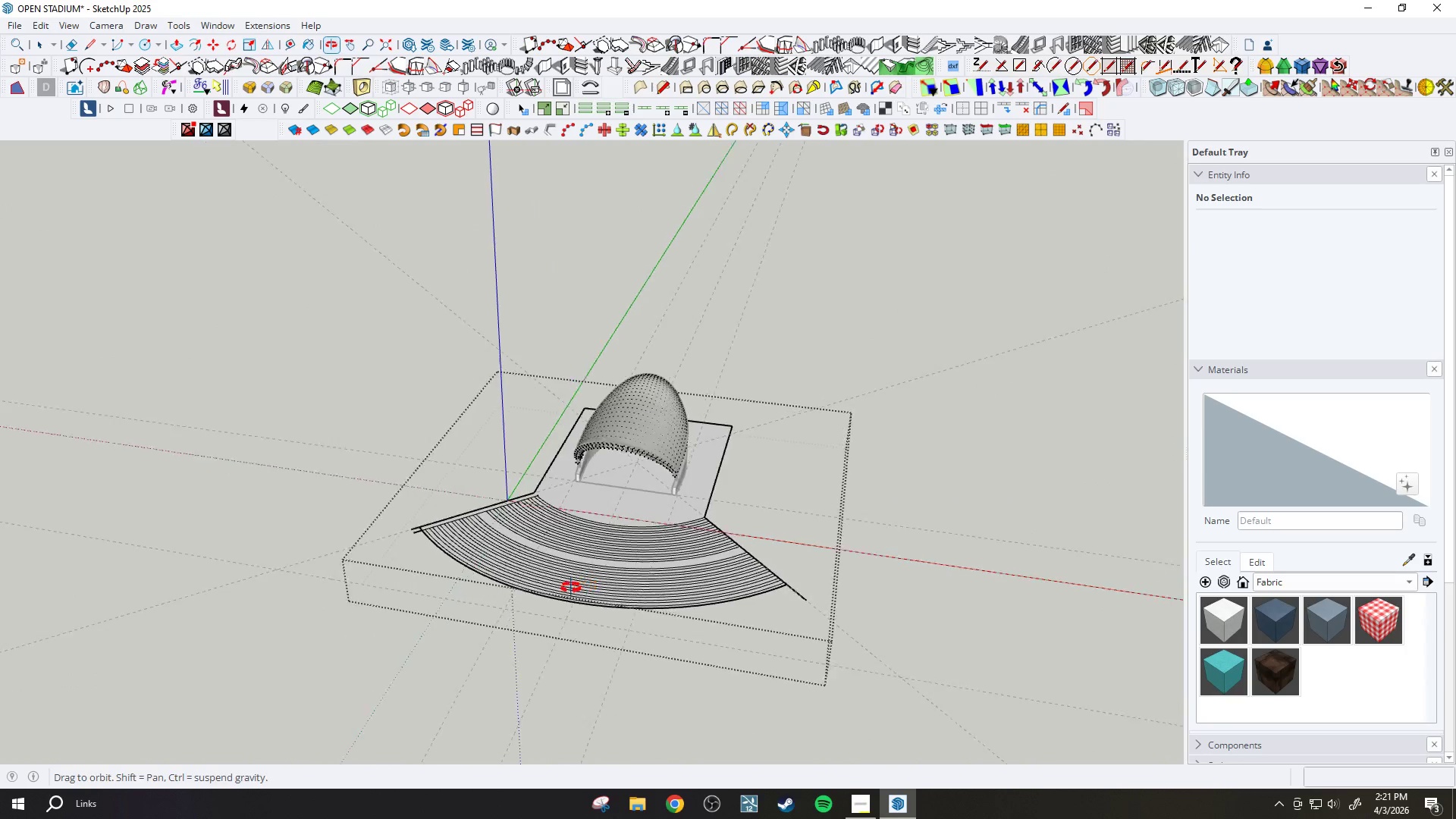 
scroll: coordinate [741, 553], scroll_direction: up, amount: 7.0
 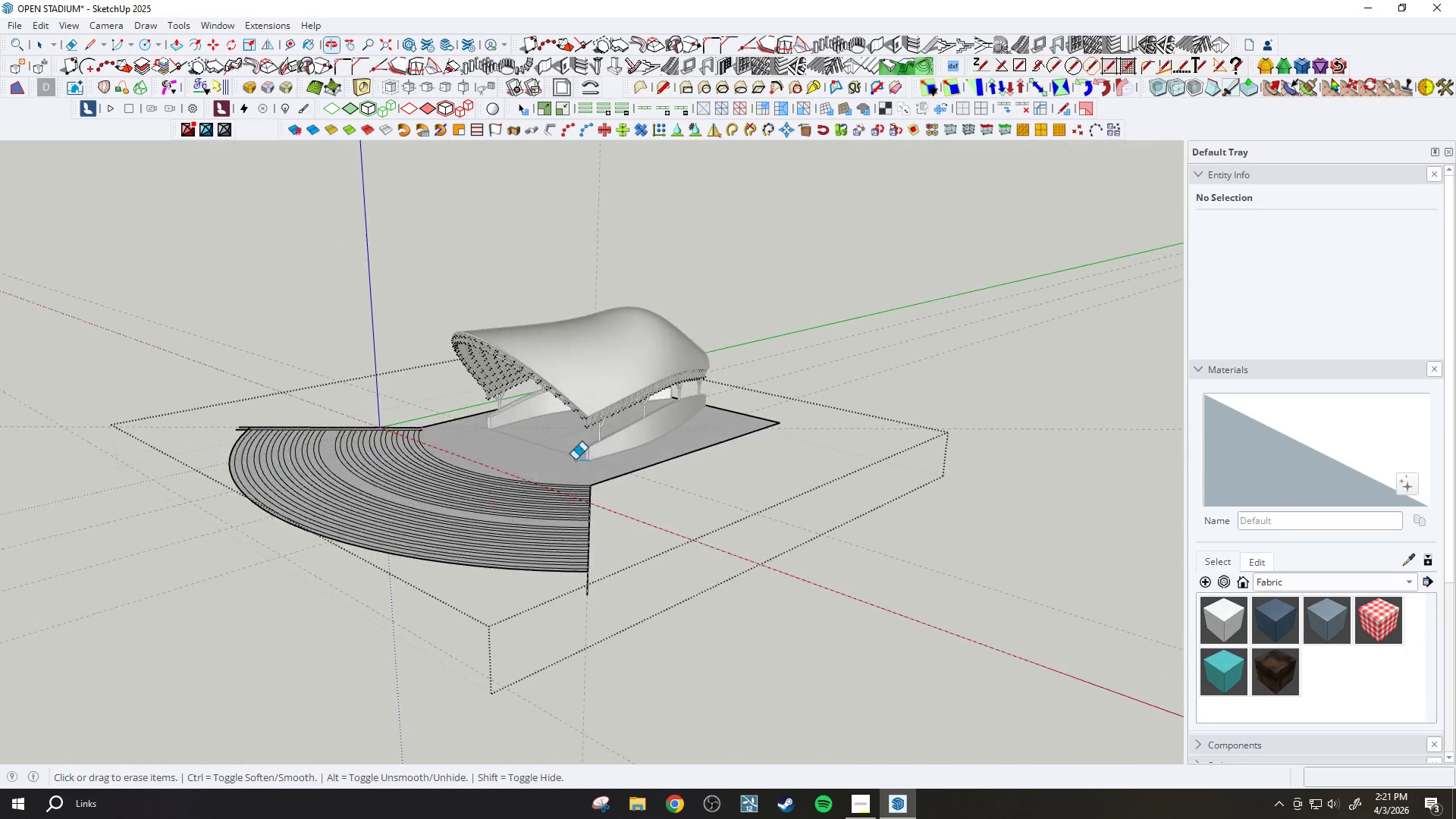 
key(Space)
 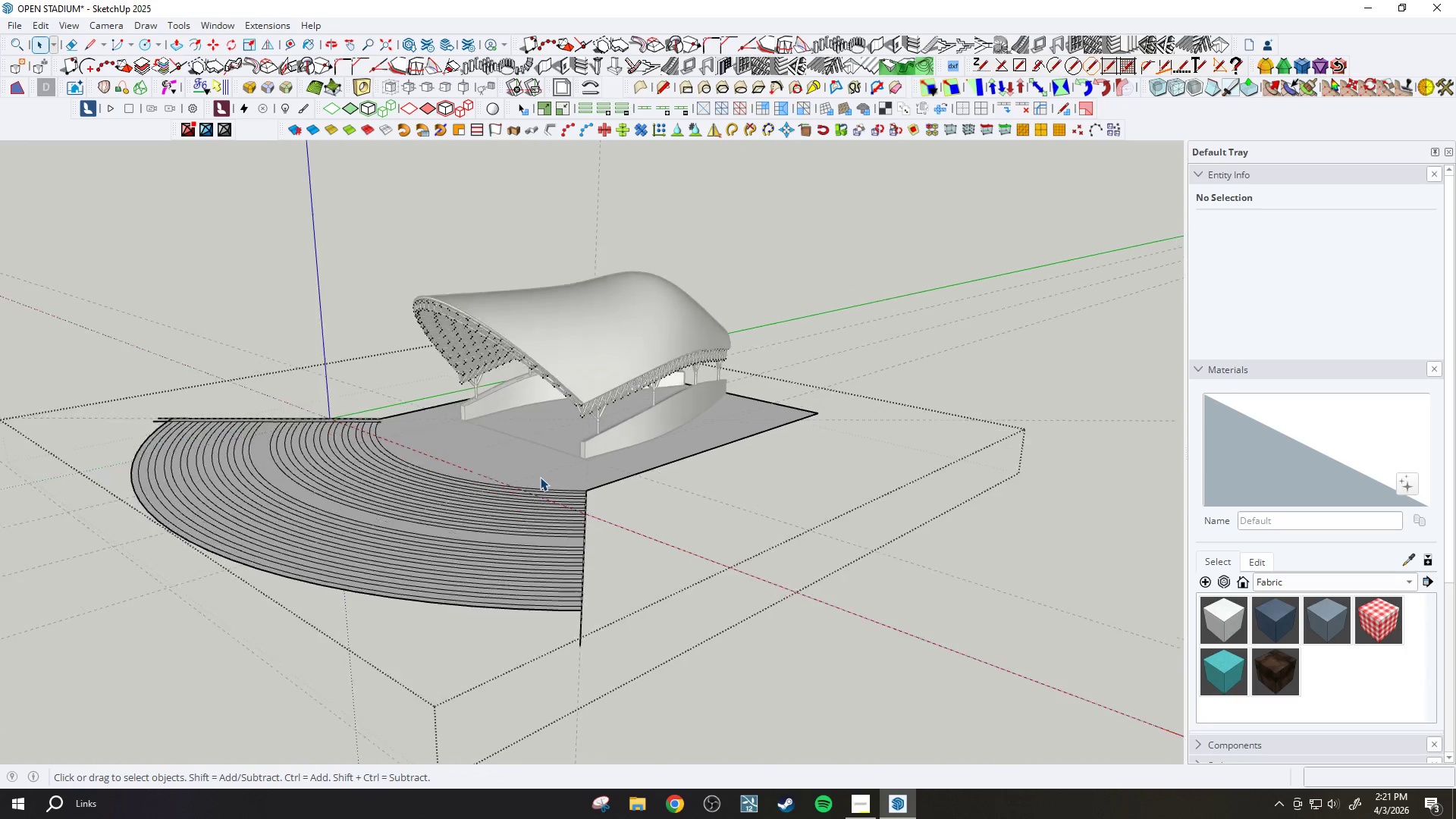 
left_click_drag(start_coordinate=[538, 475], to_coordinate=[637, 701])
 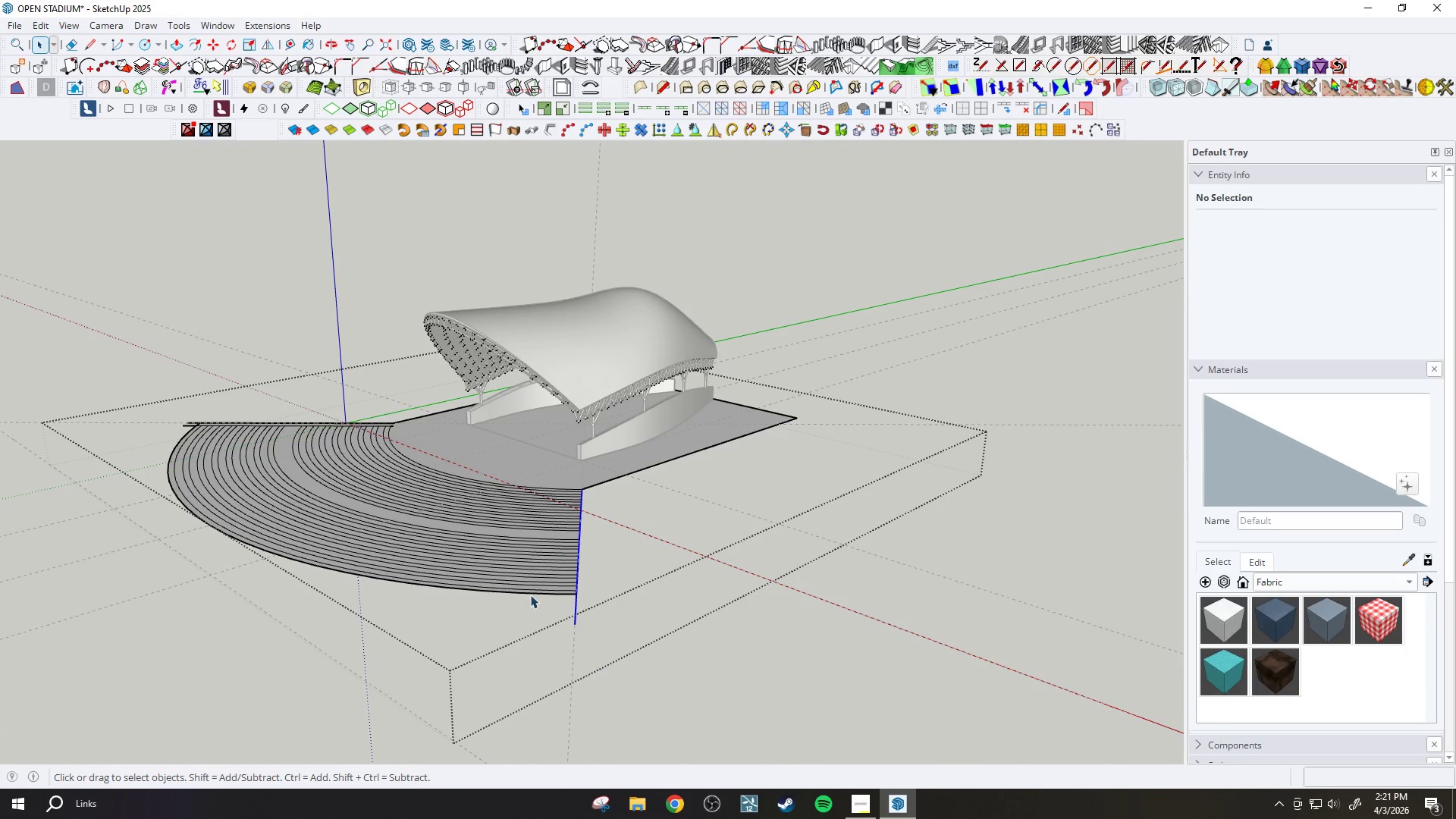 
scroll: coordinate [588, 623], scroll_direction: up, amount: 7.0
 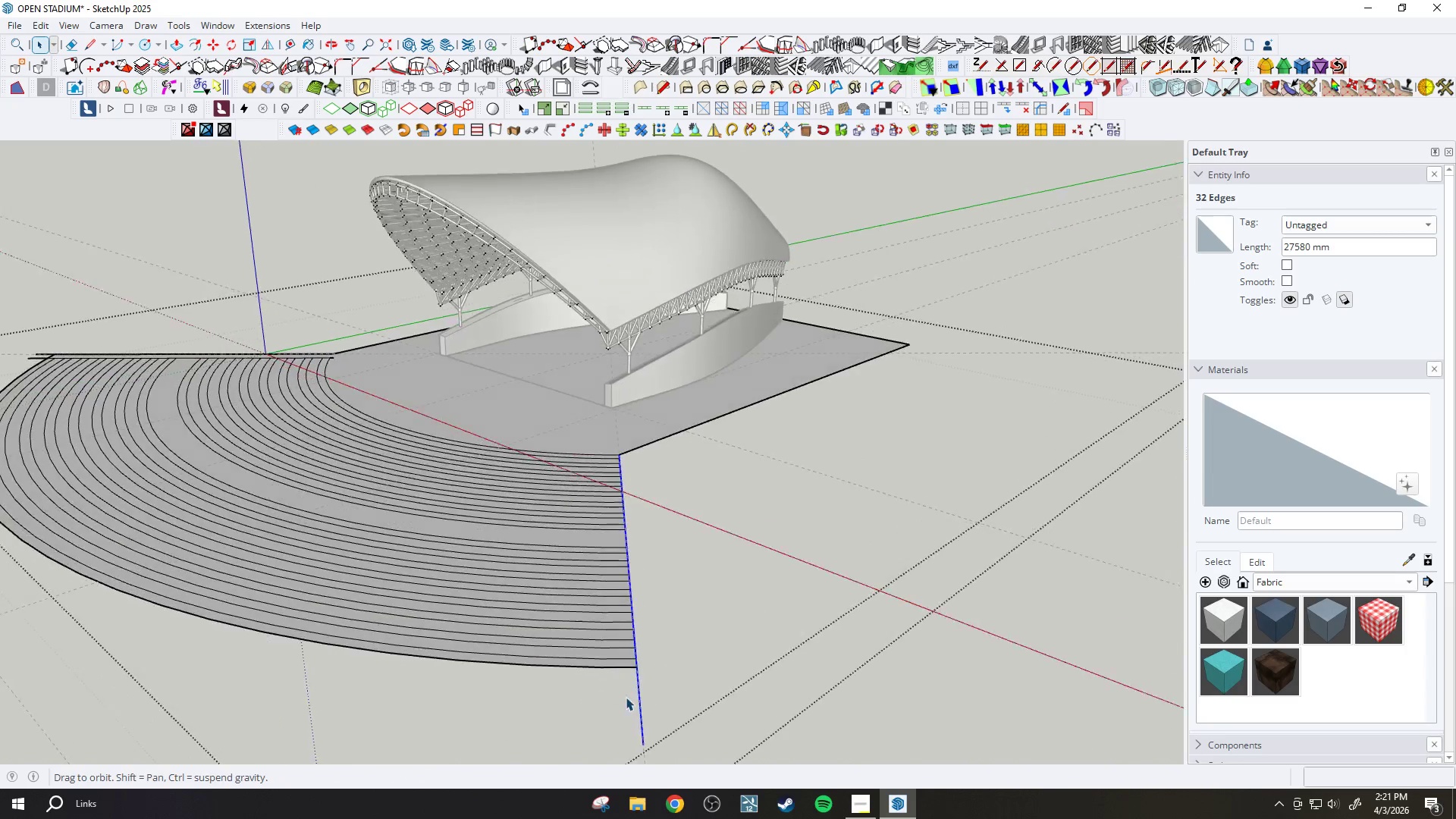 
key(M)
 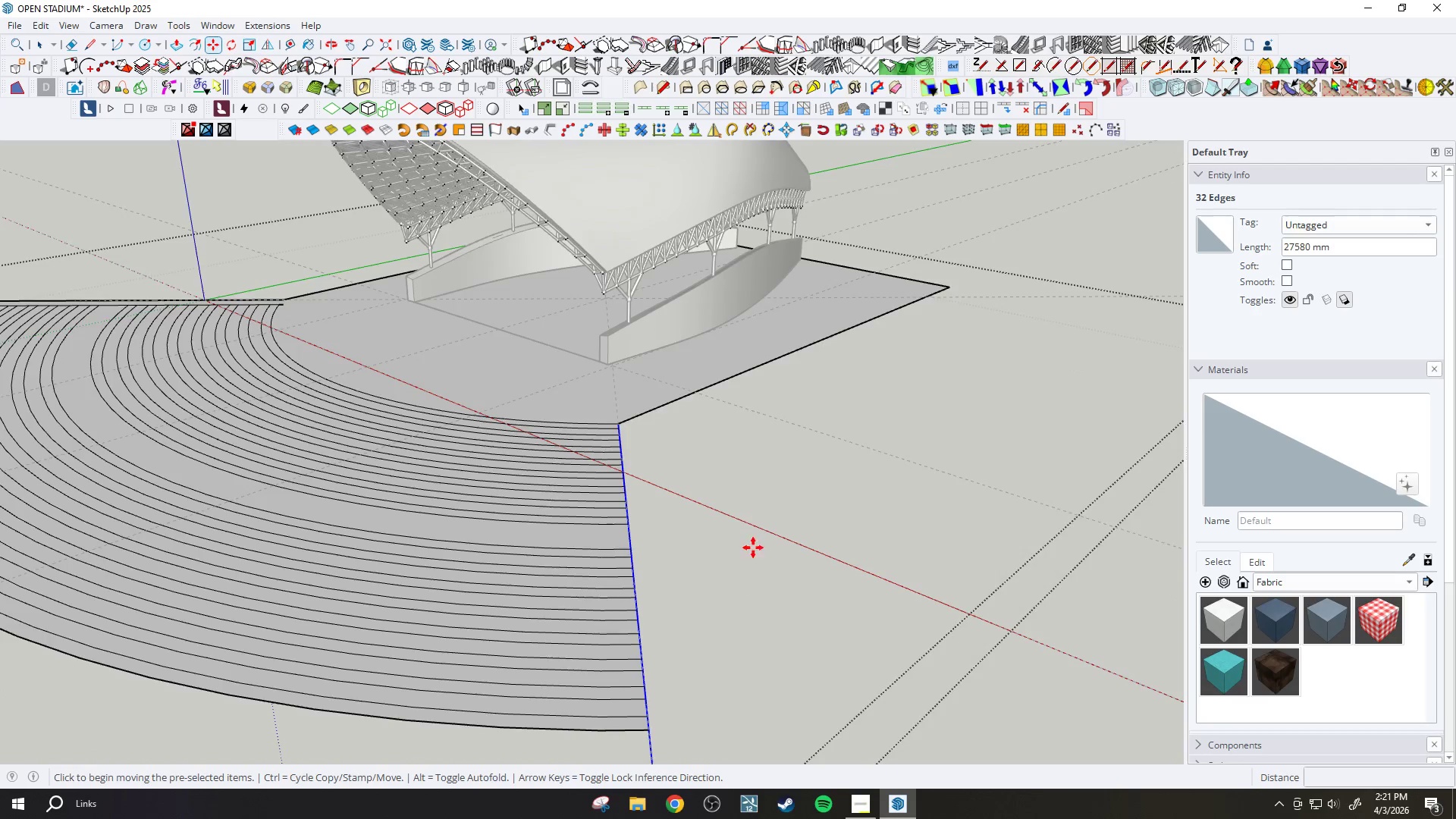 
key(Control+ControlLeft)
 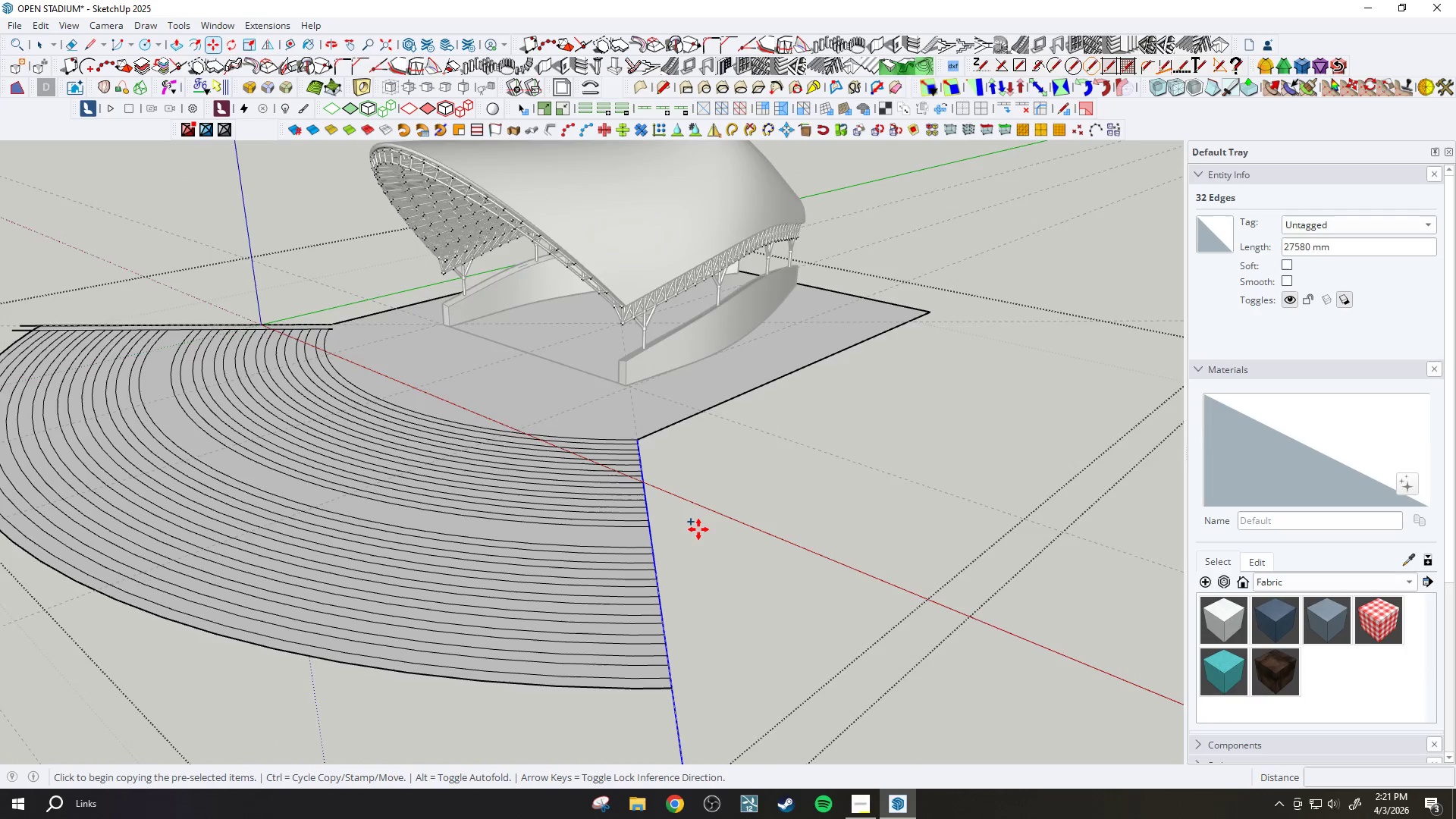 
scroll: coordinate [755, 536], scroll_direction: down, amount: 1.0
 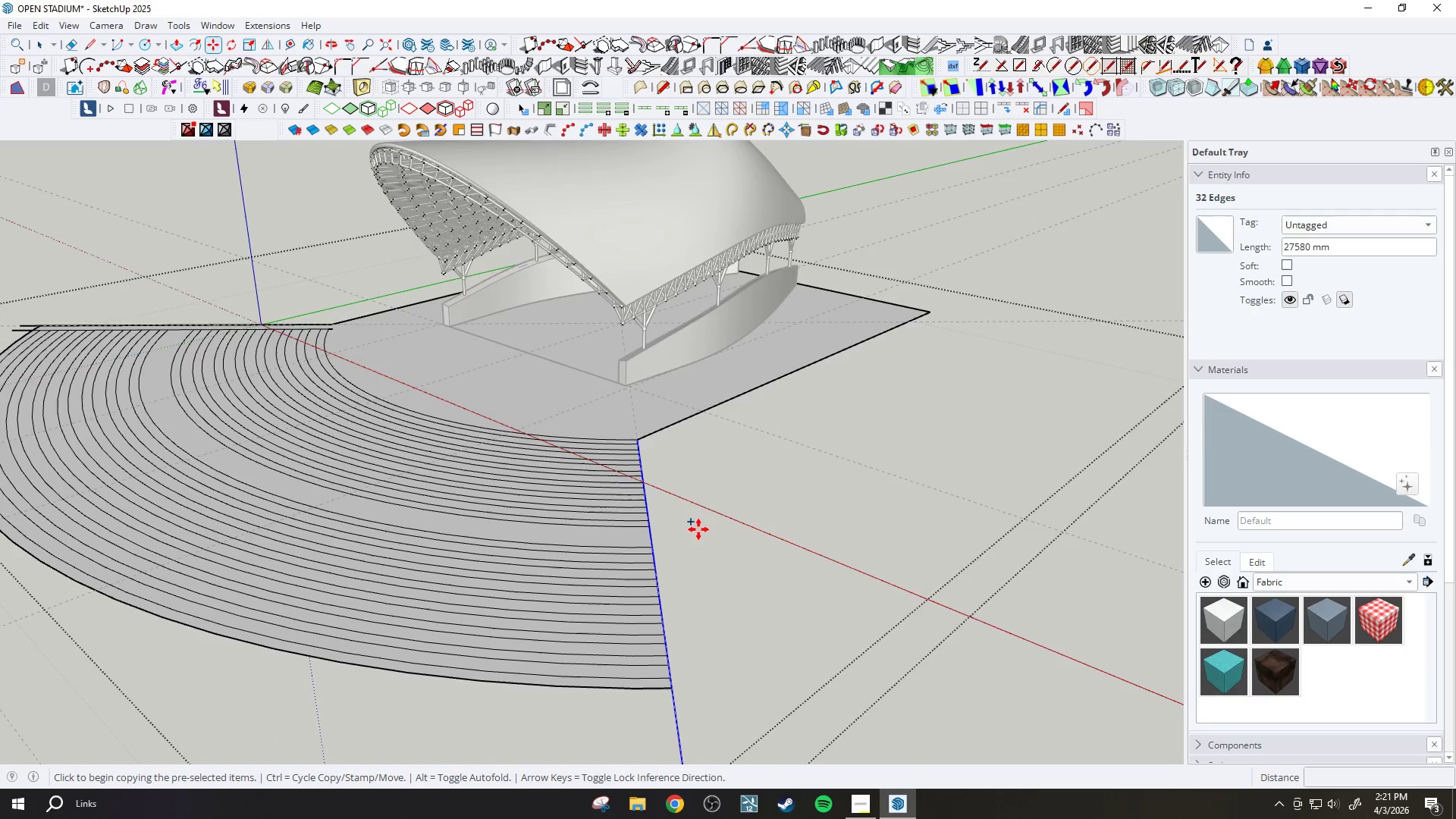 
scroll: coordinate [673, 682], scroll_direction: none, amount: 0.0
 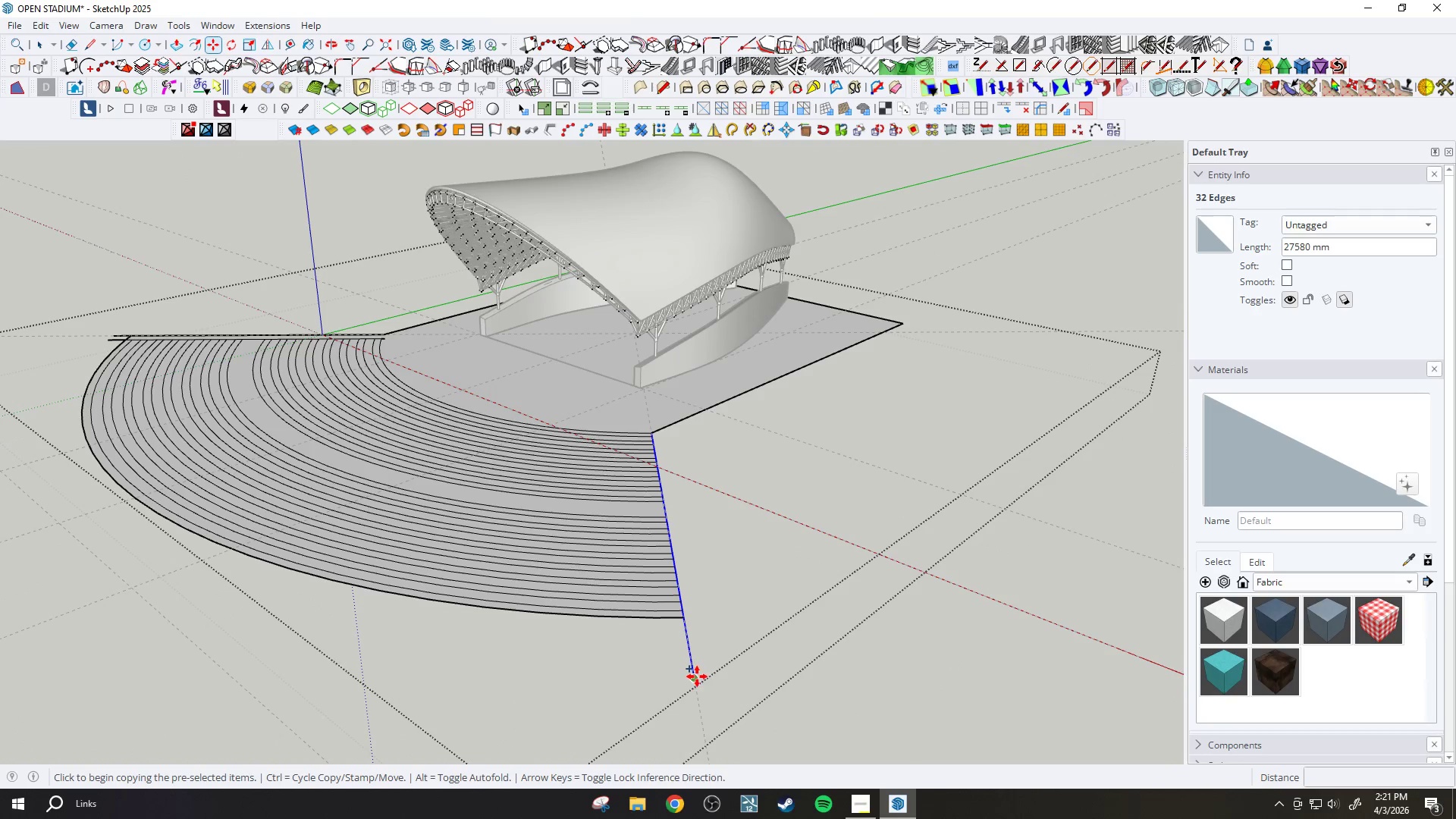 
left_click_drag(start_coordinate=[697, 677], to_coordinate=[692, 678])
 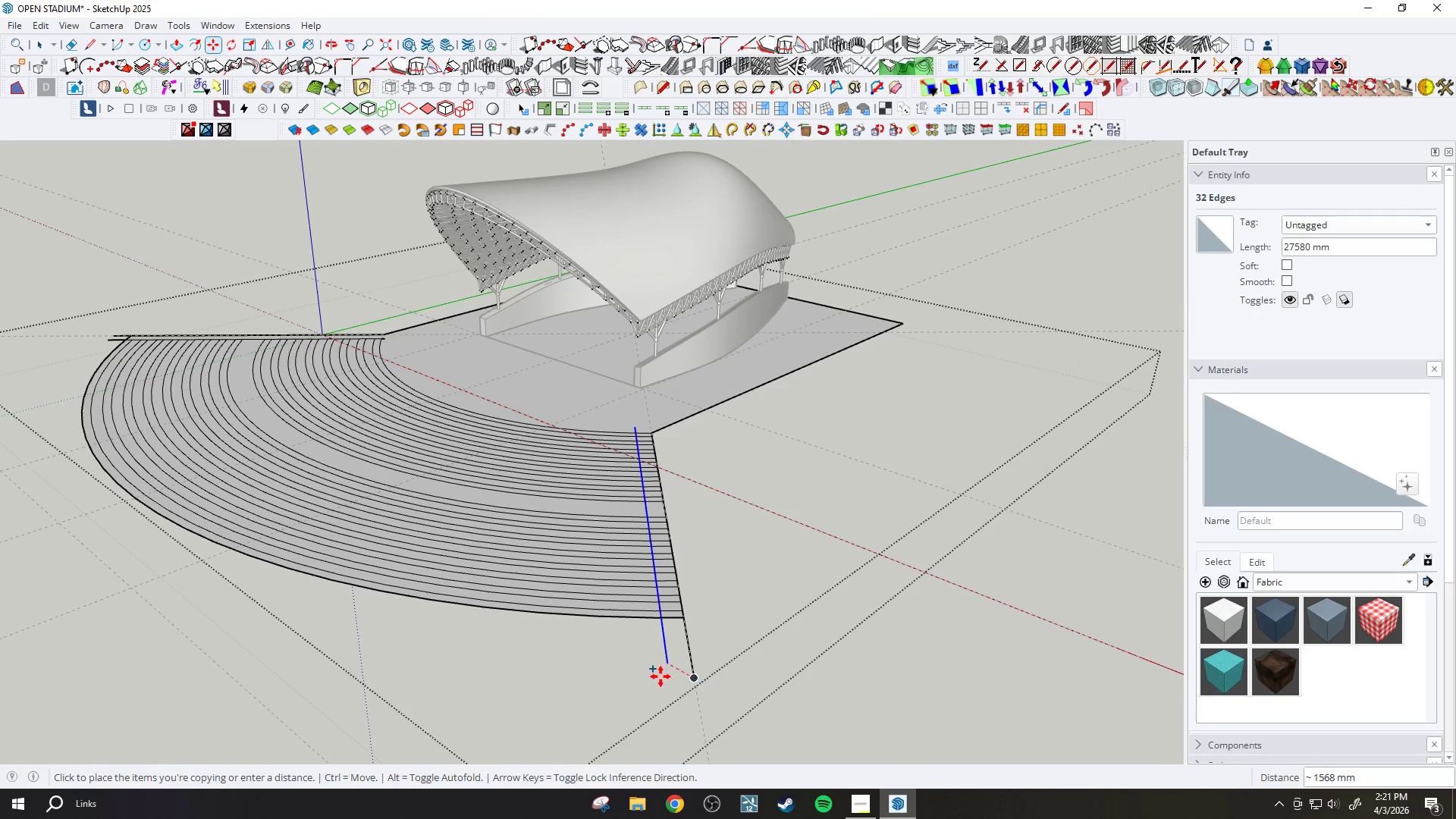 
scroll: coordinate [686, 672], scroll_direction: up, amount: 11.0
 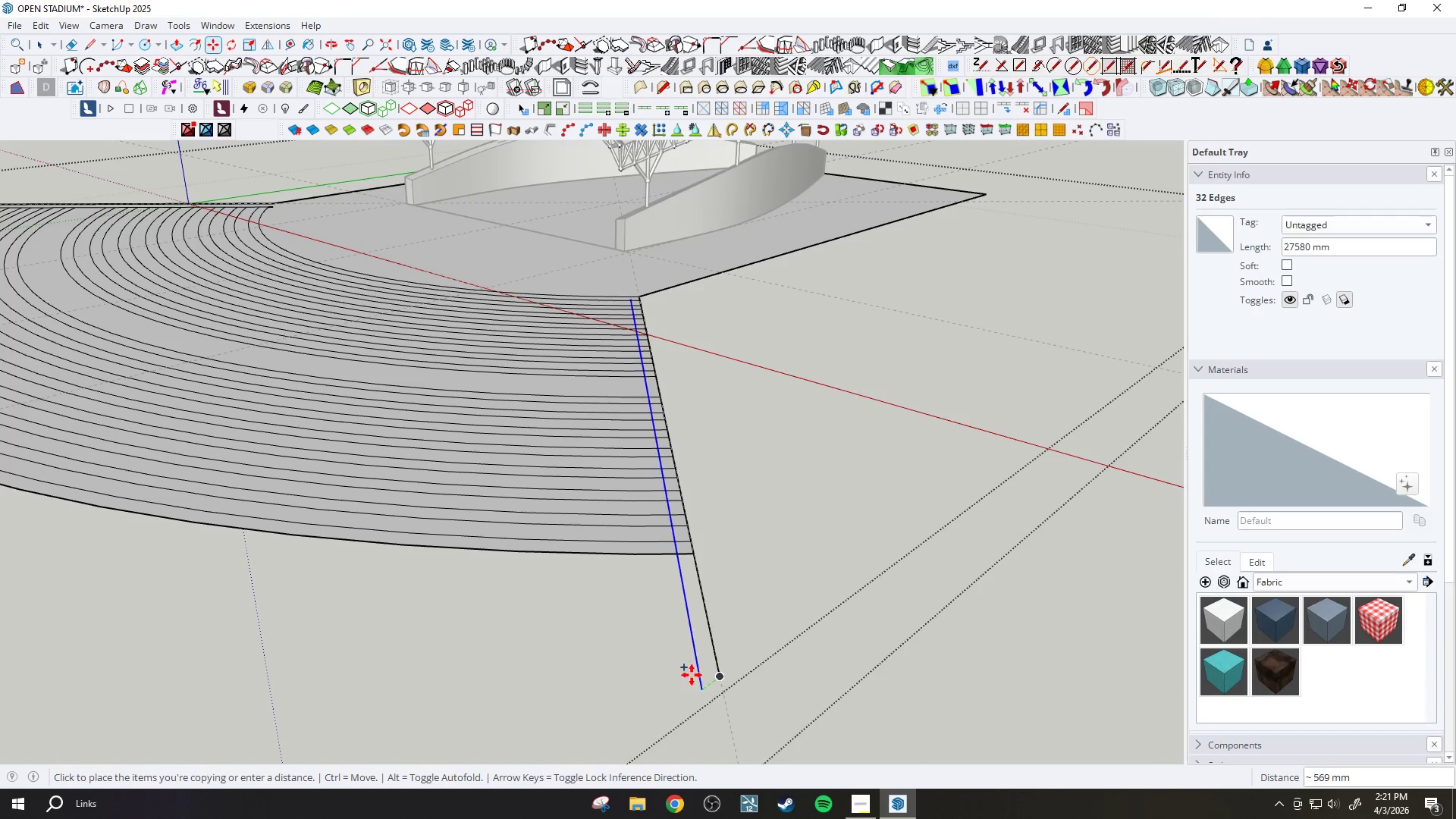 
key(Escape)
 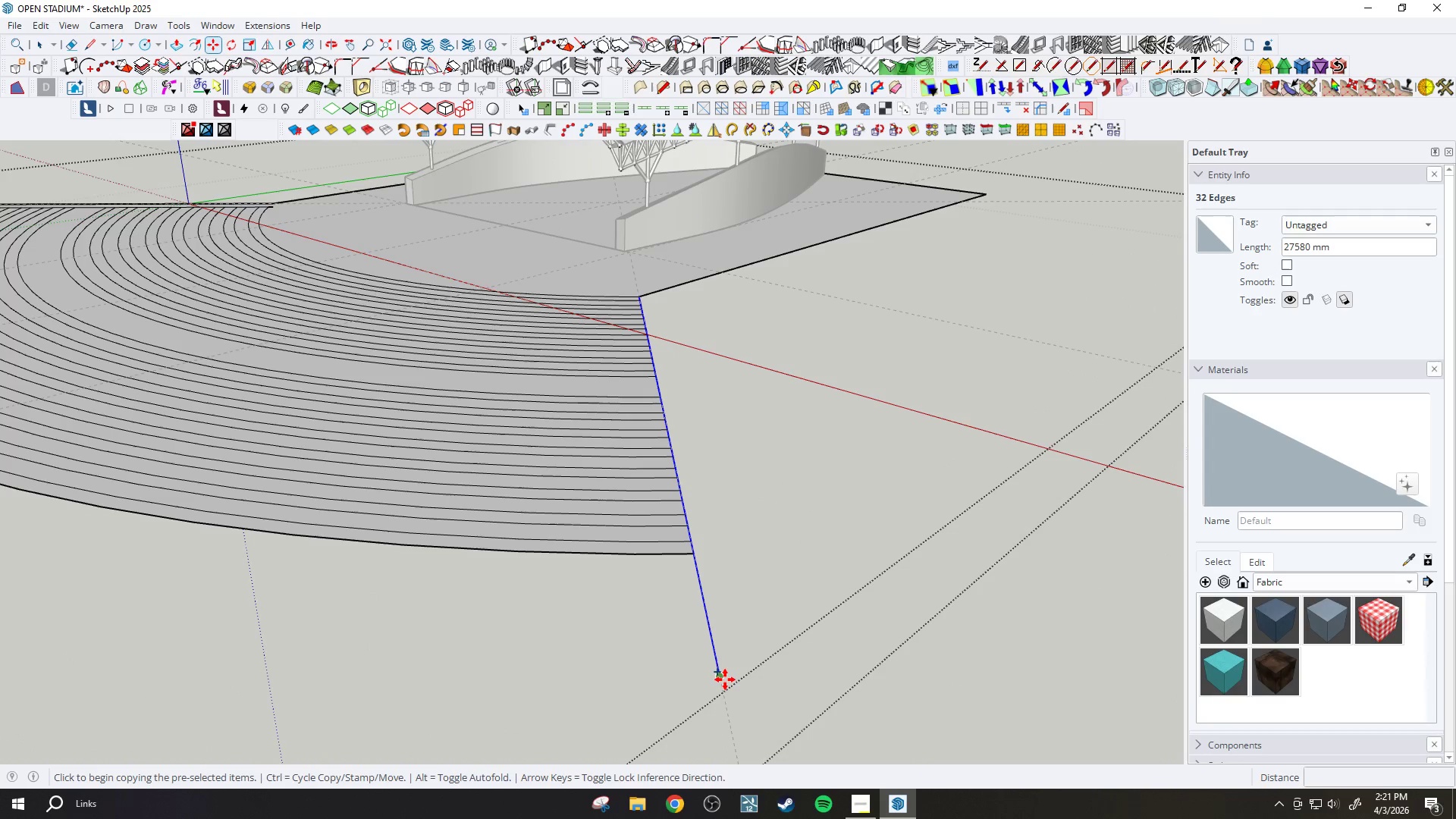 
left_click([725, 679])
 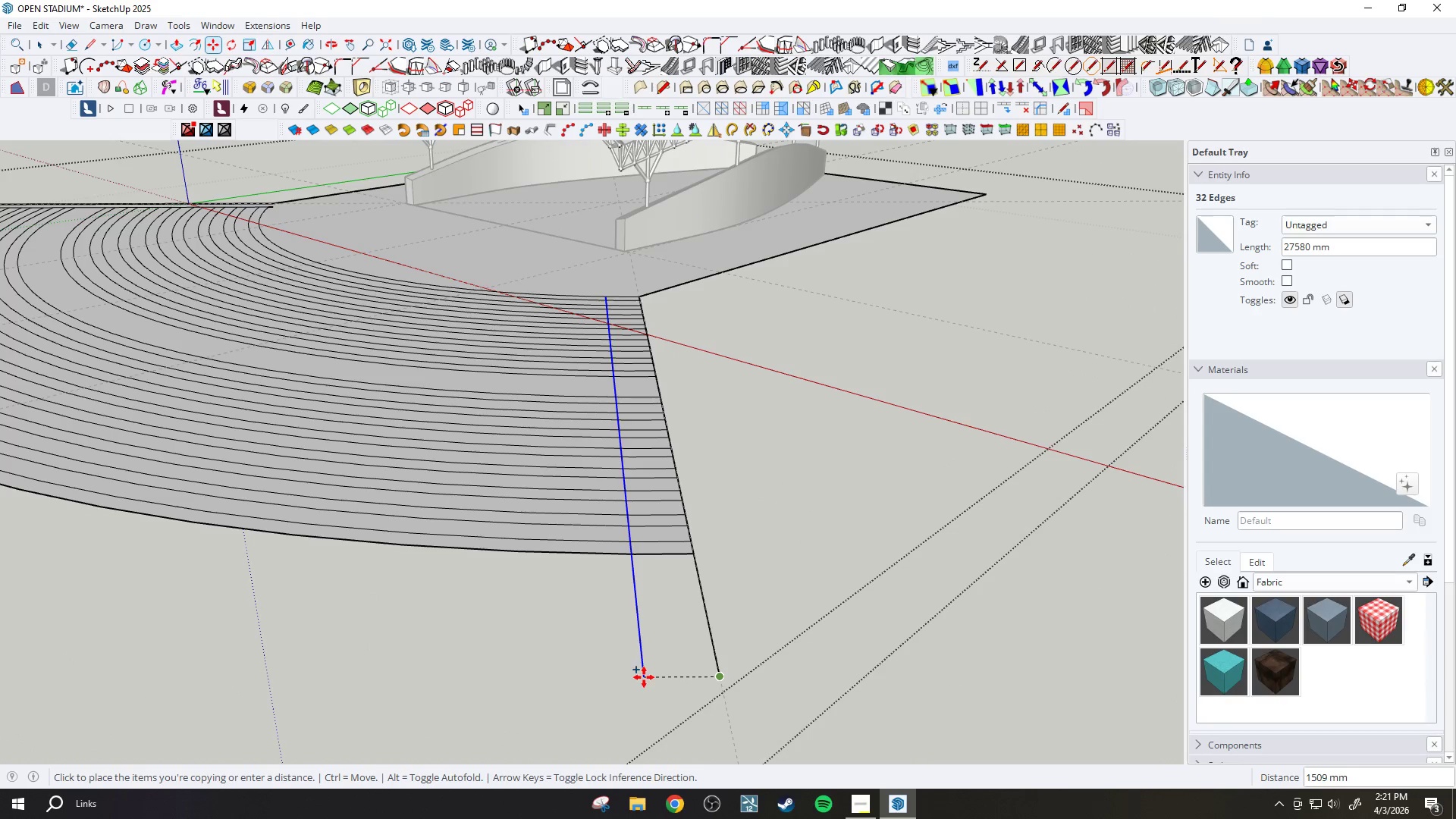 
key(Escape)
 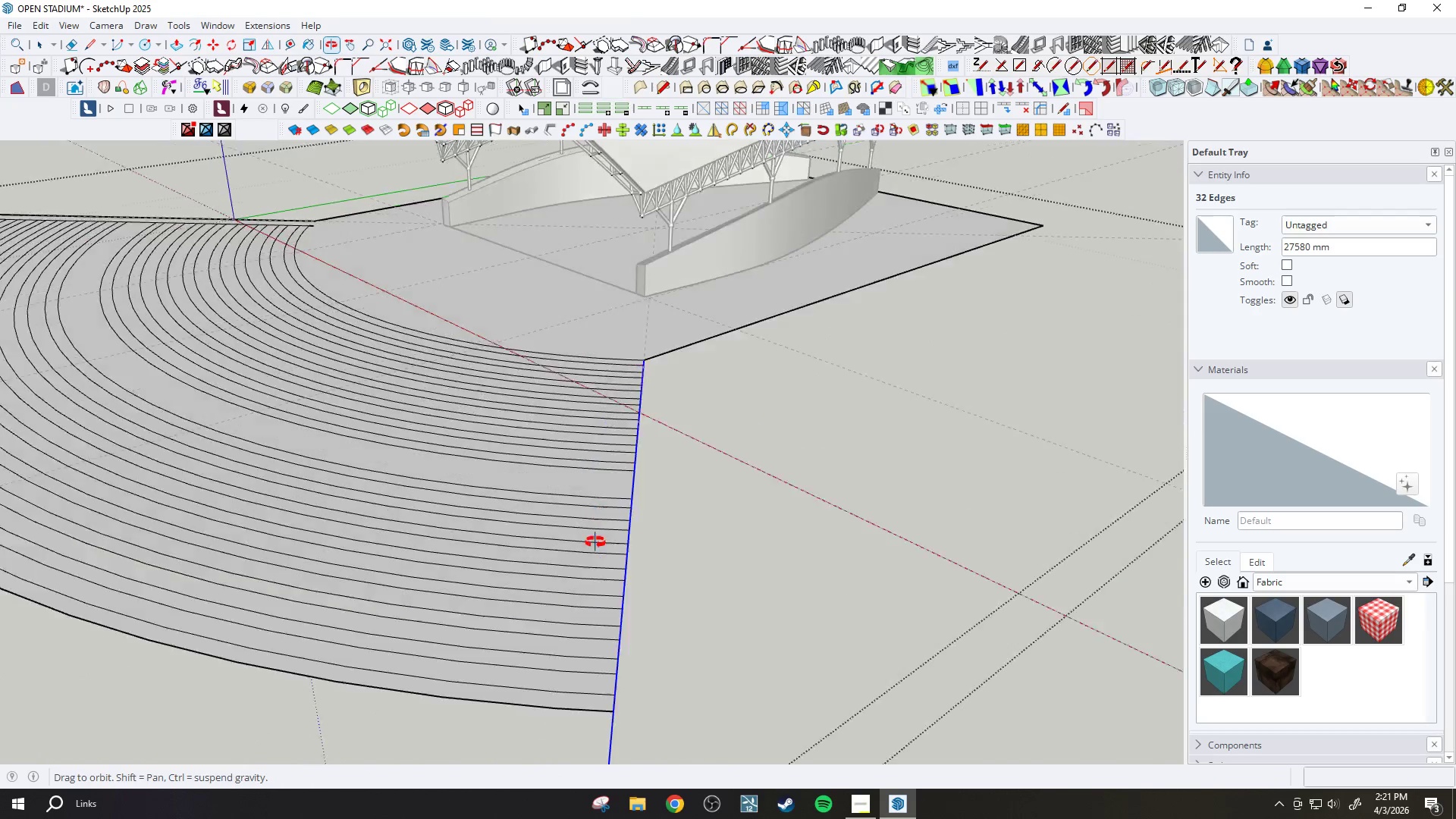 
scroll: coordinate [692, 376], scroll_direction: down, amount: 18.0
 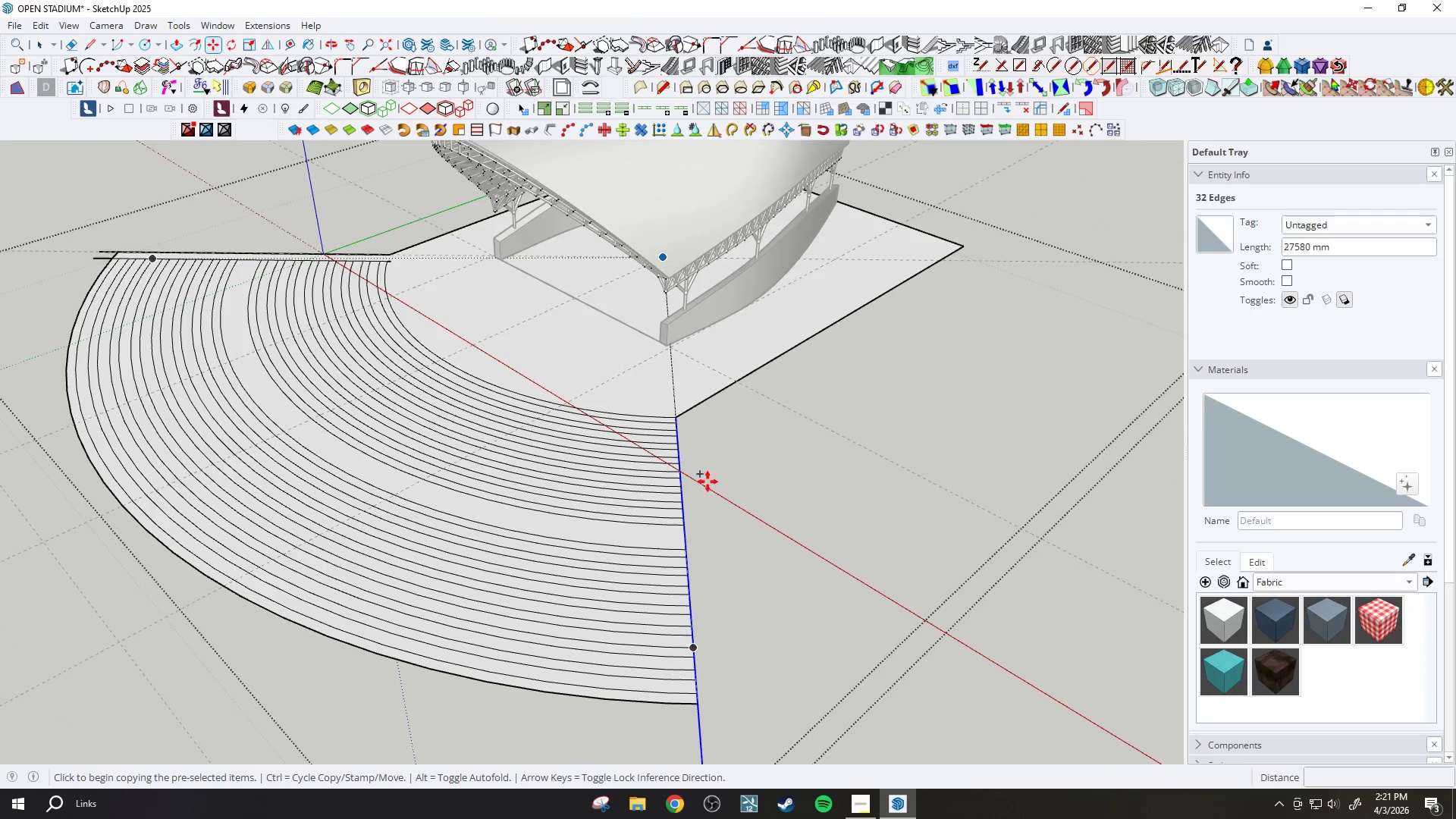 
scroll: coordinate [704, 676], scroll_direction: up, amount: 1.0
 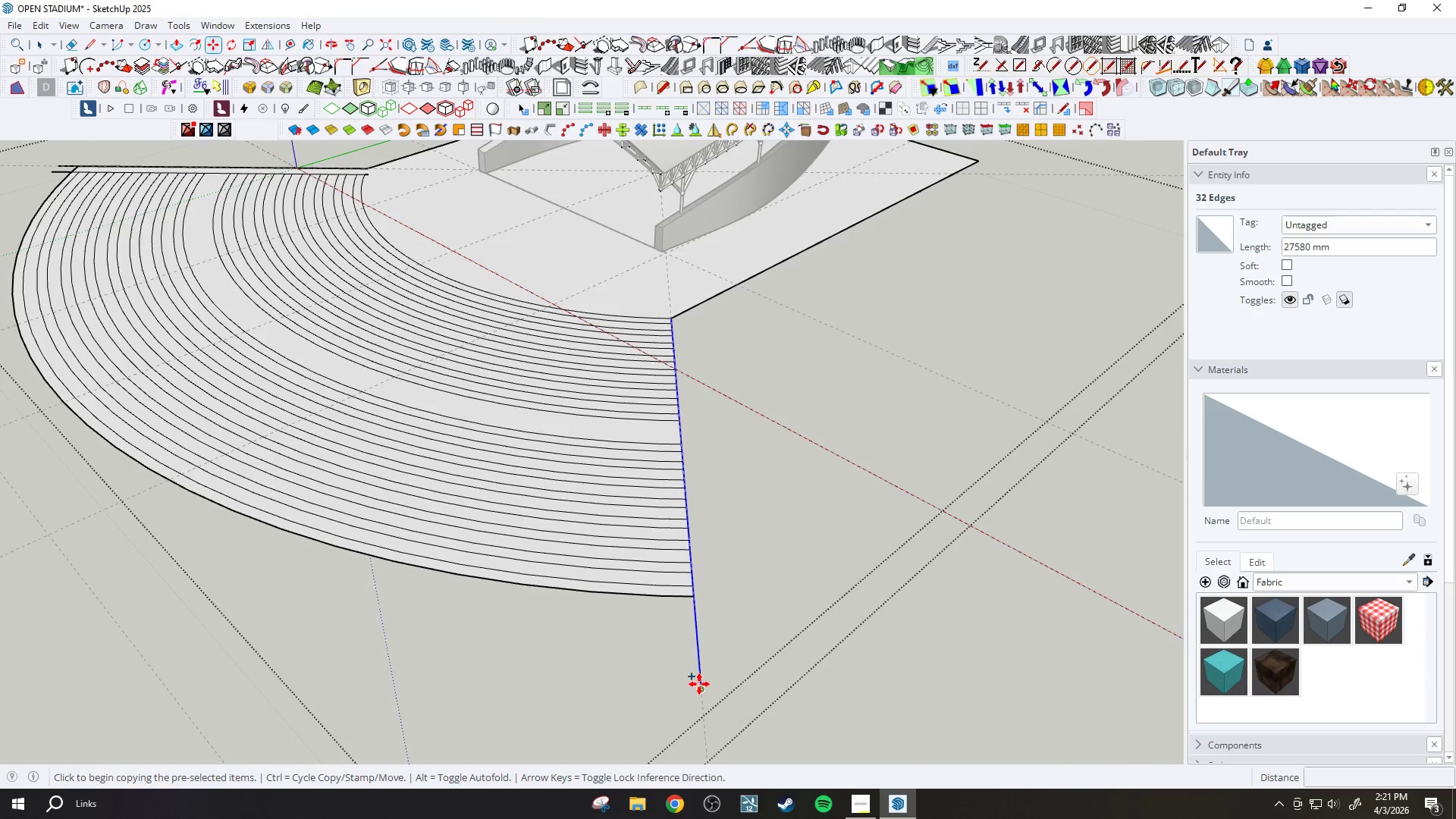 
left_click([698, 684])
 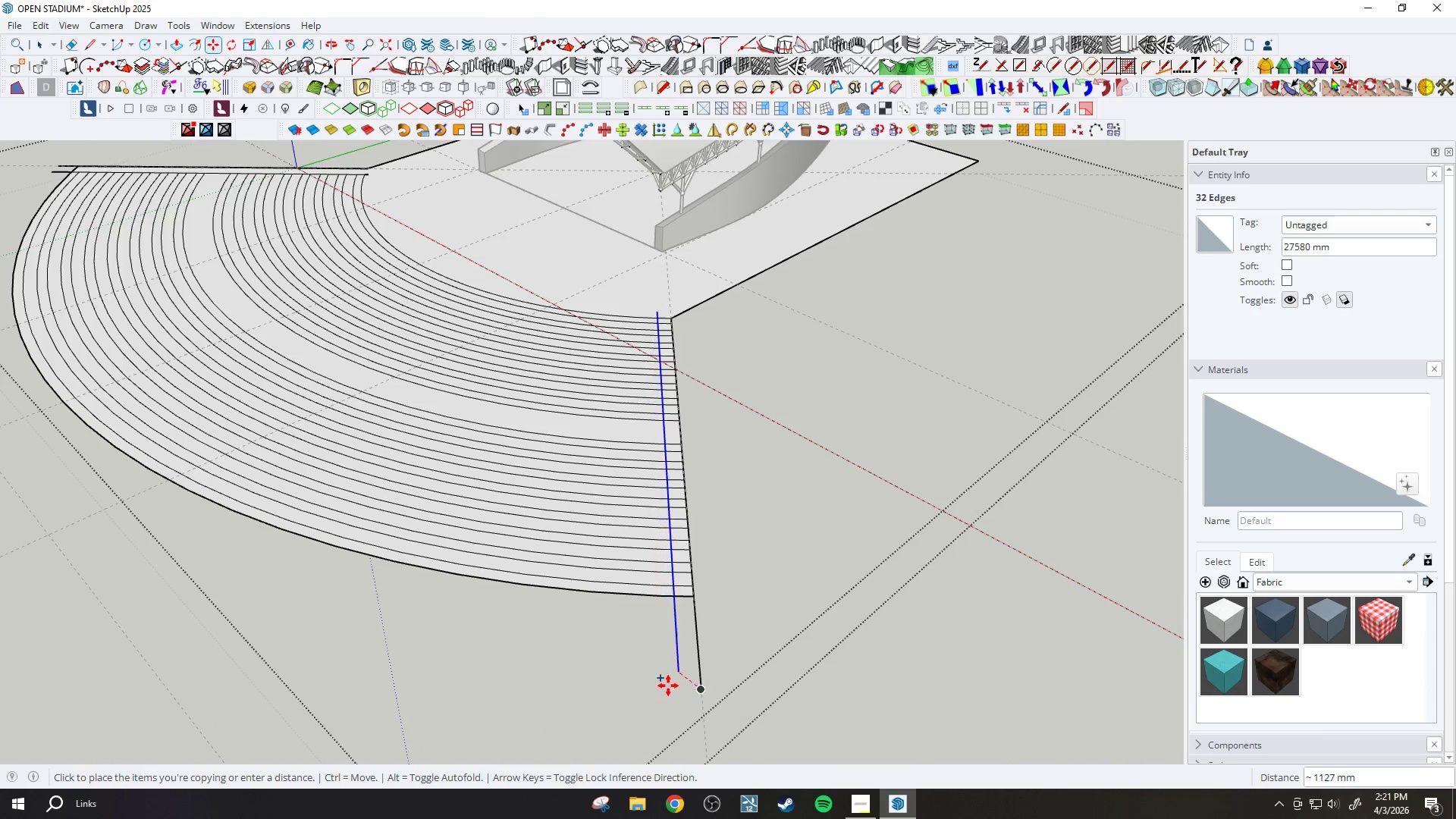 
scroll: coordinate [668, 689], scroll_direction: up, amount: 3.0
 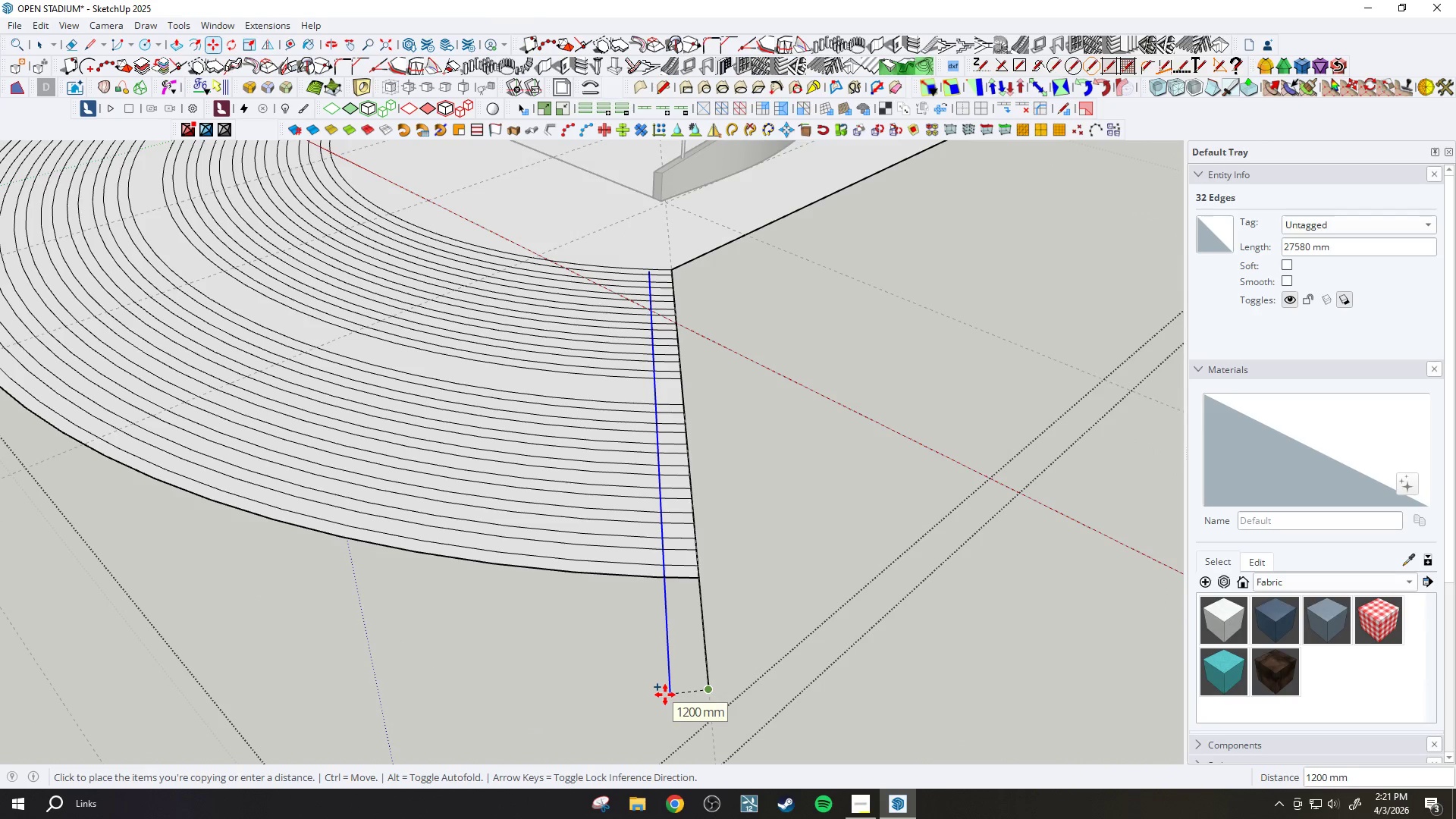 
key(Escape)
 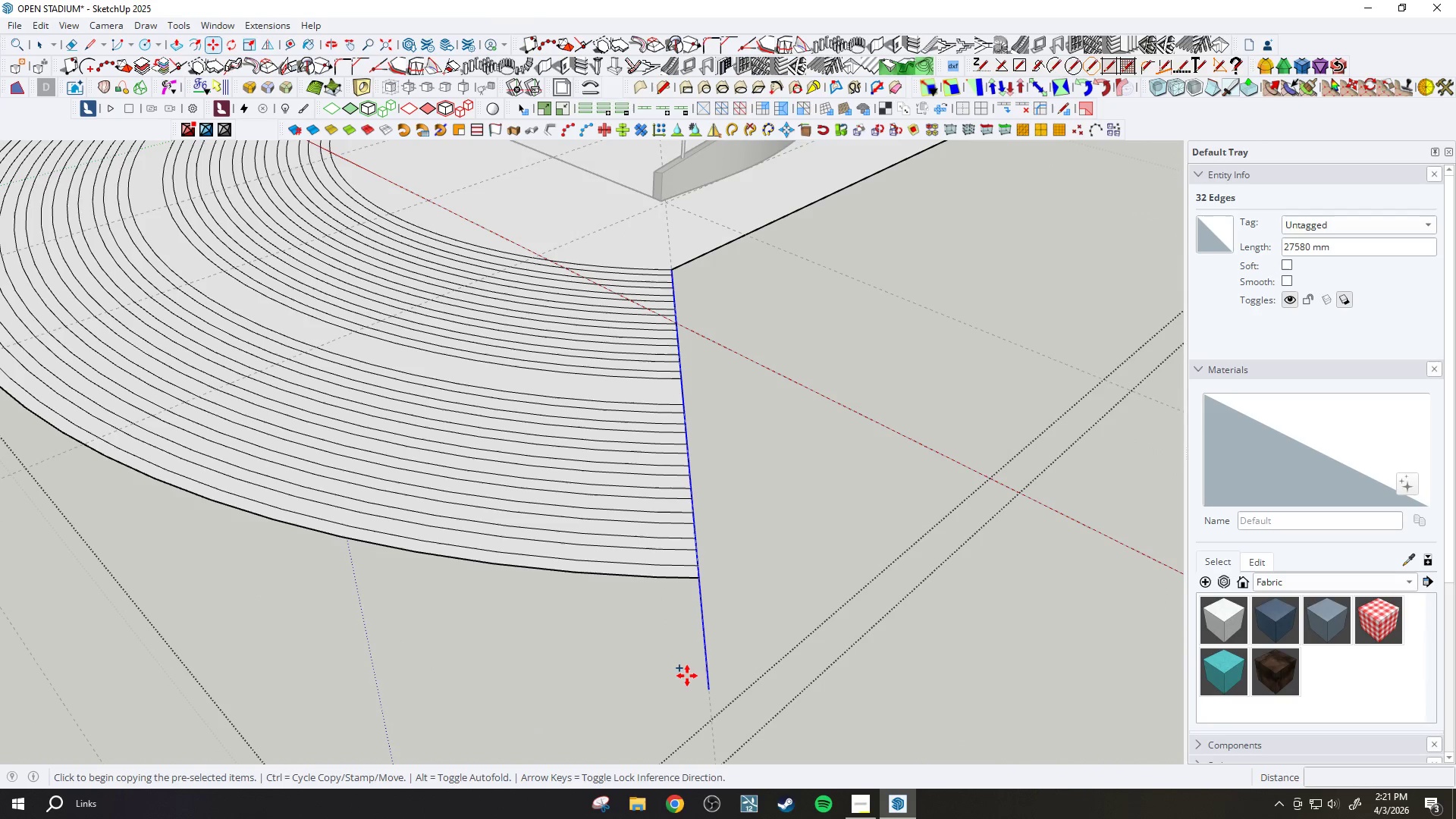 
scroll: coordinate [702, 674], scroll_direction: up, amount: 3.0
 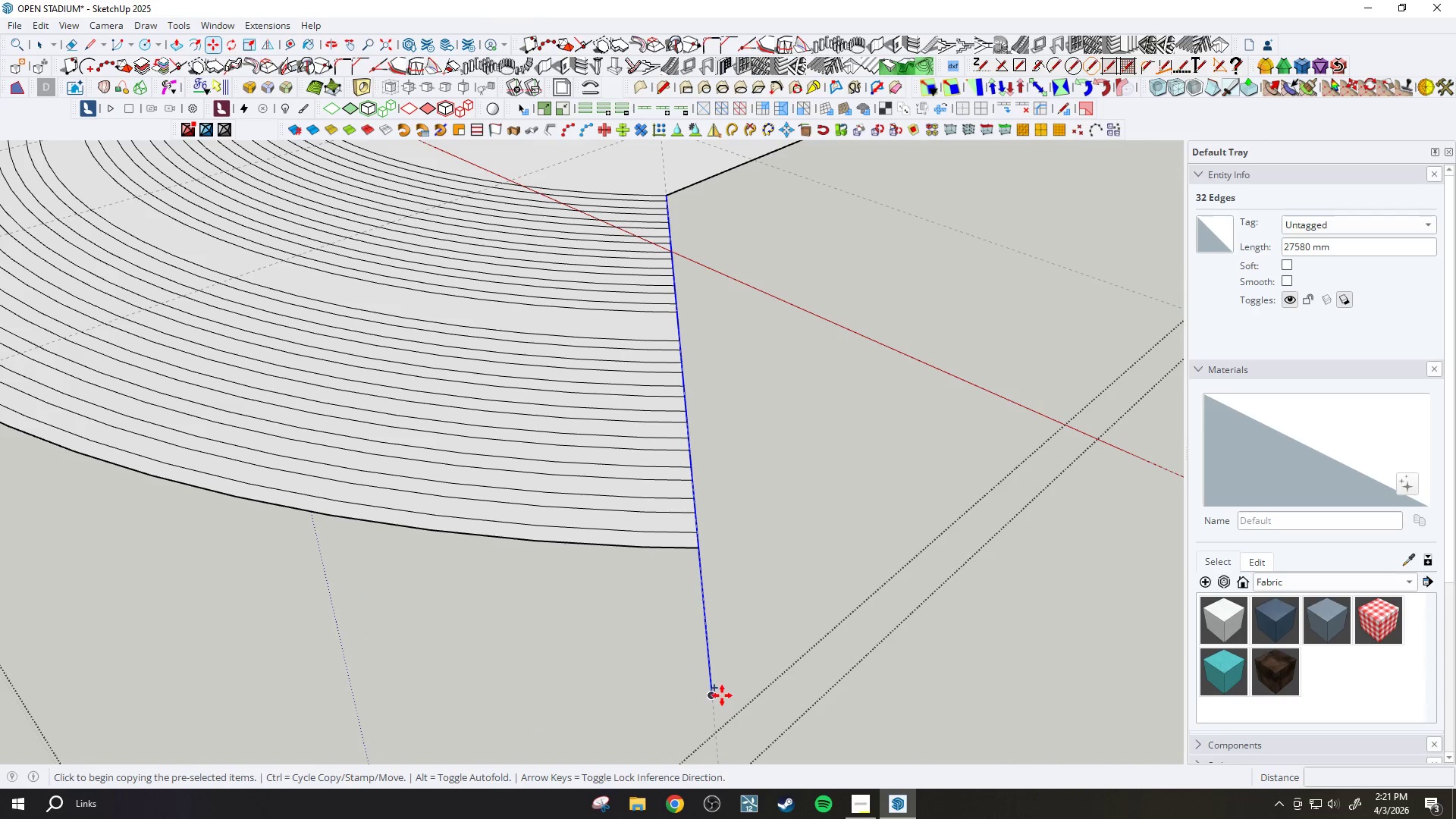 
left_click([717, 696])
 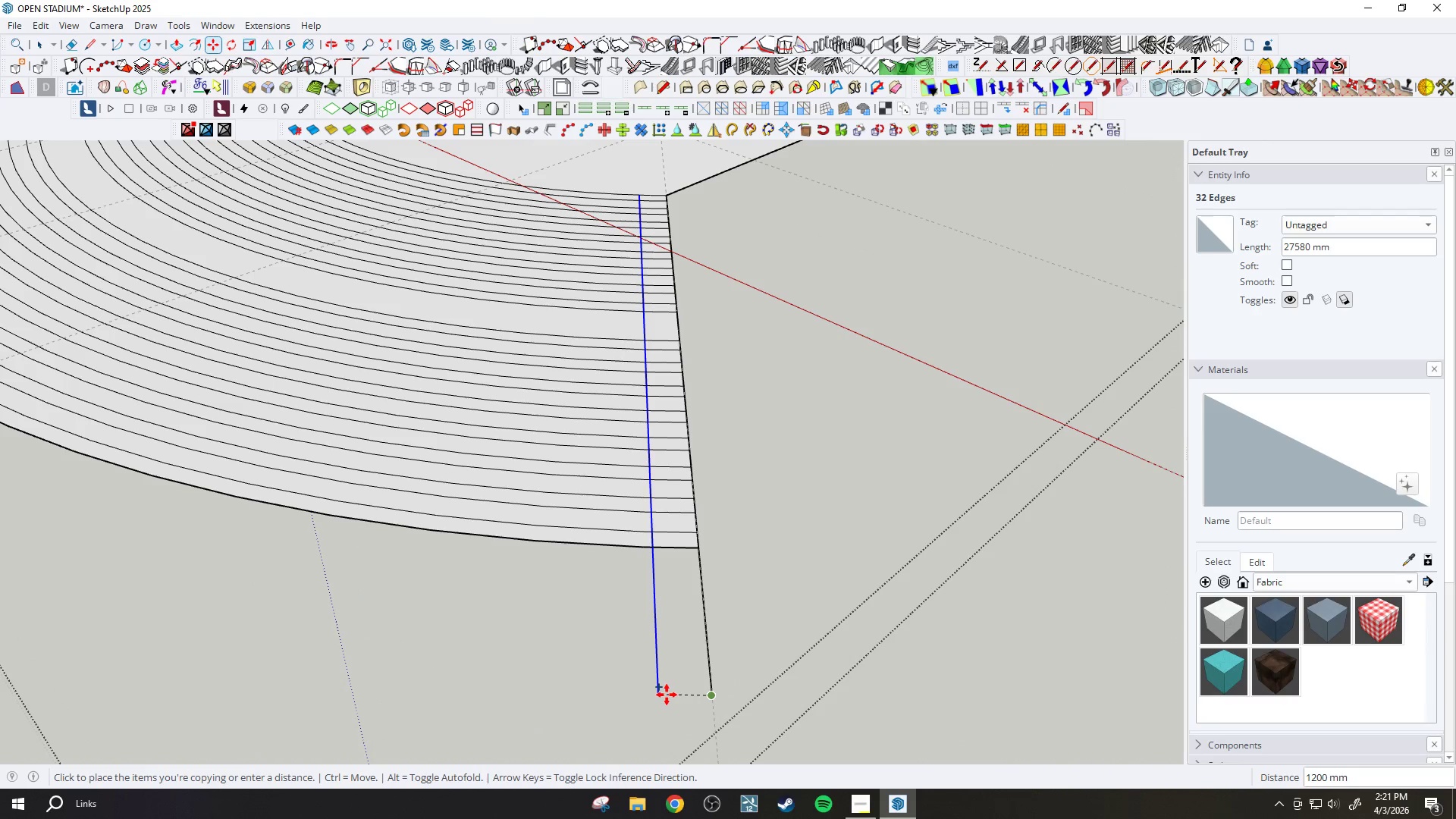 
key(L)
 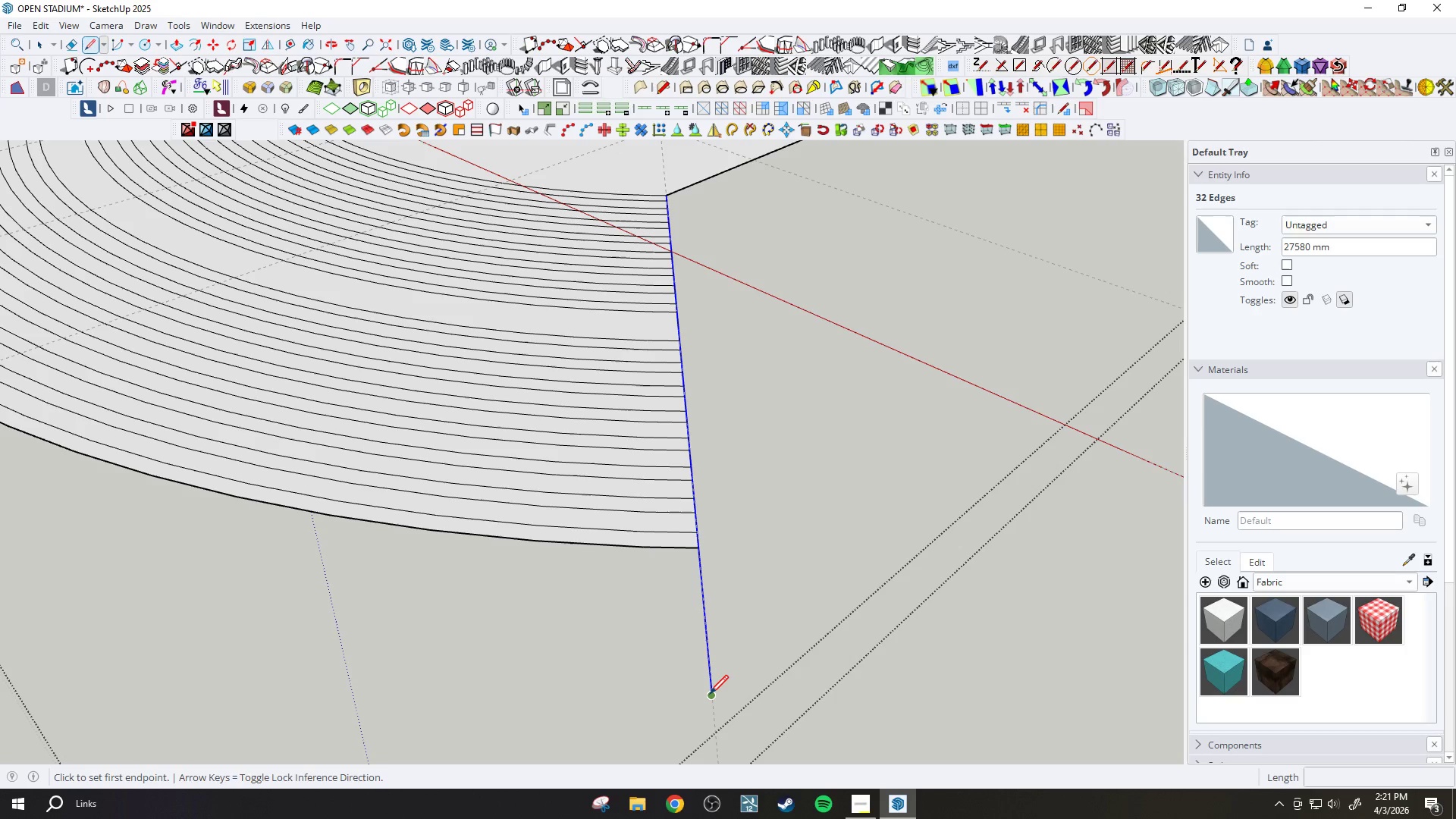 
left_click([711, 695])
 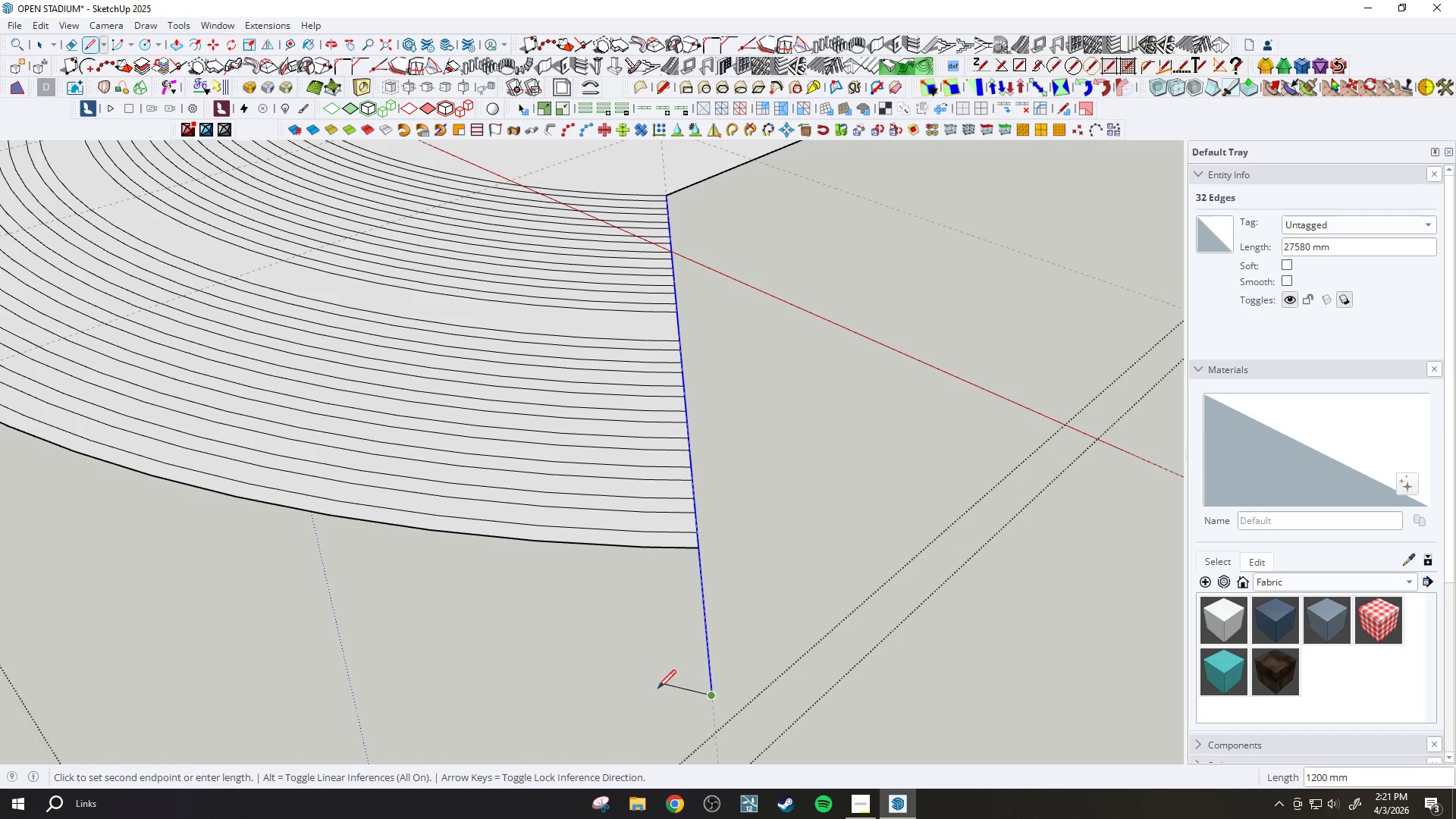 
scroll: coordinate [478, 549], scroll_direction: down, amount: 6.0
 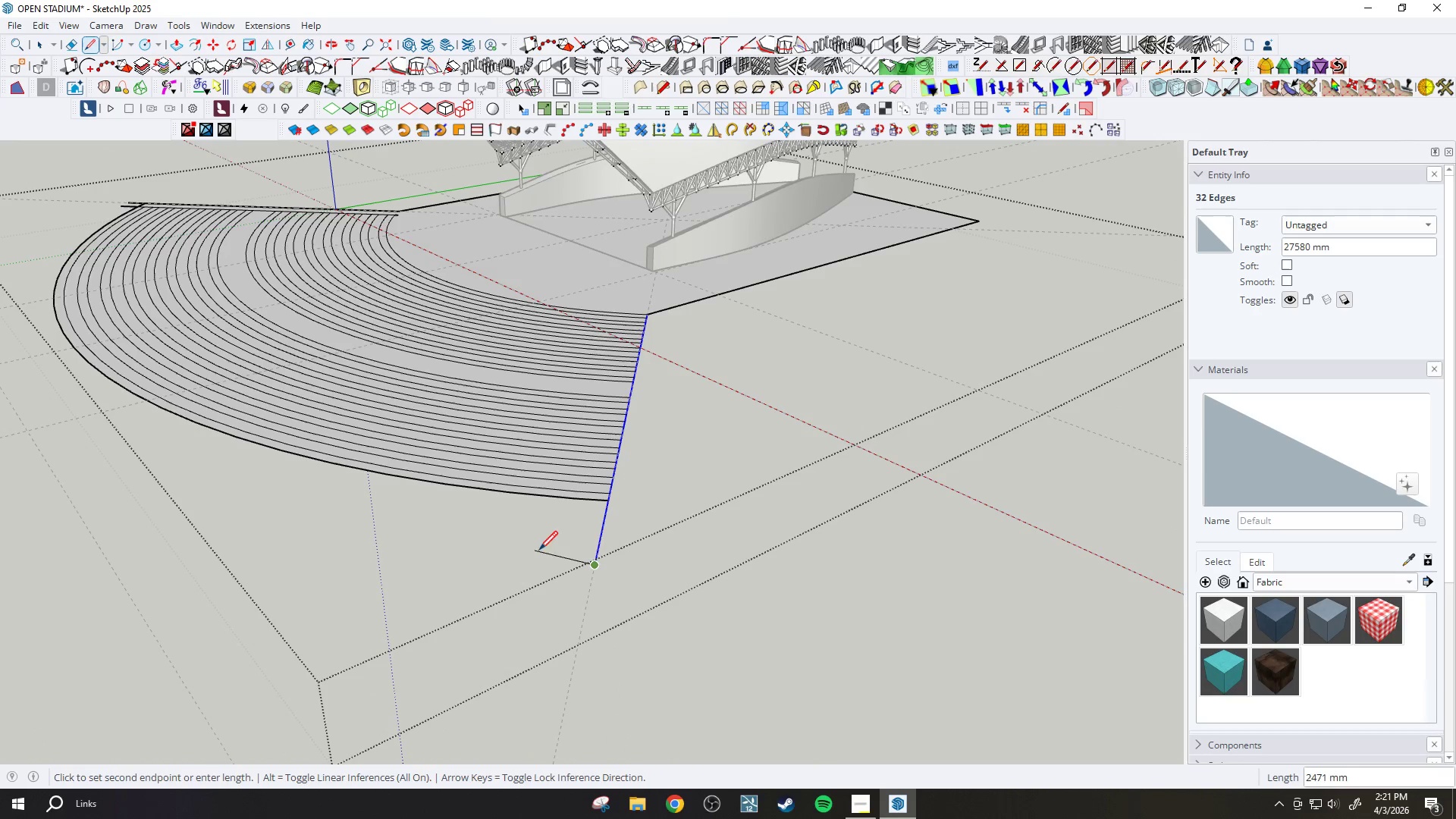 
key(Escape)
 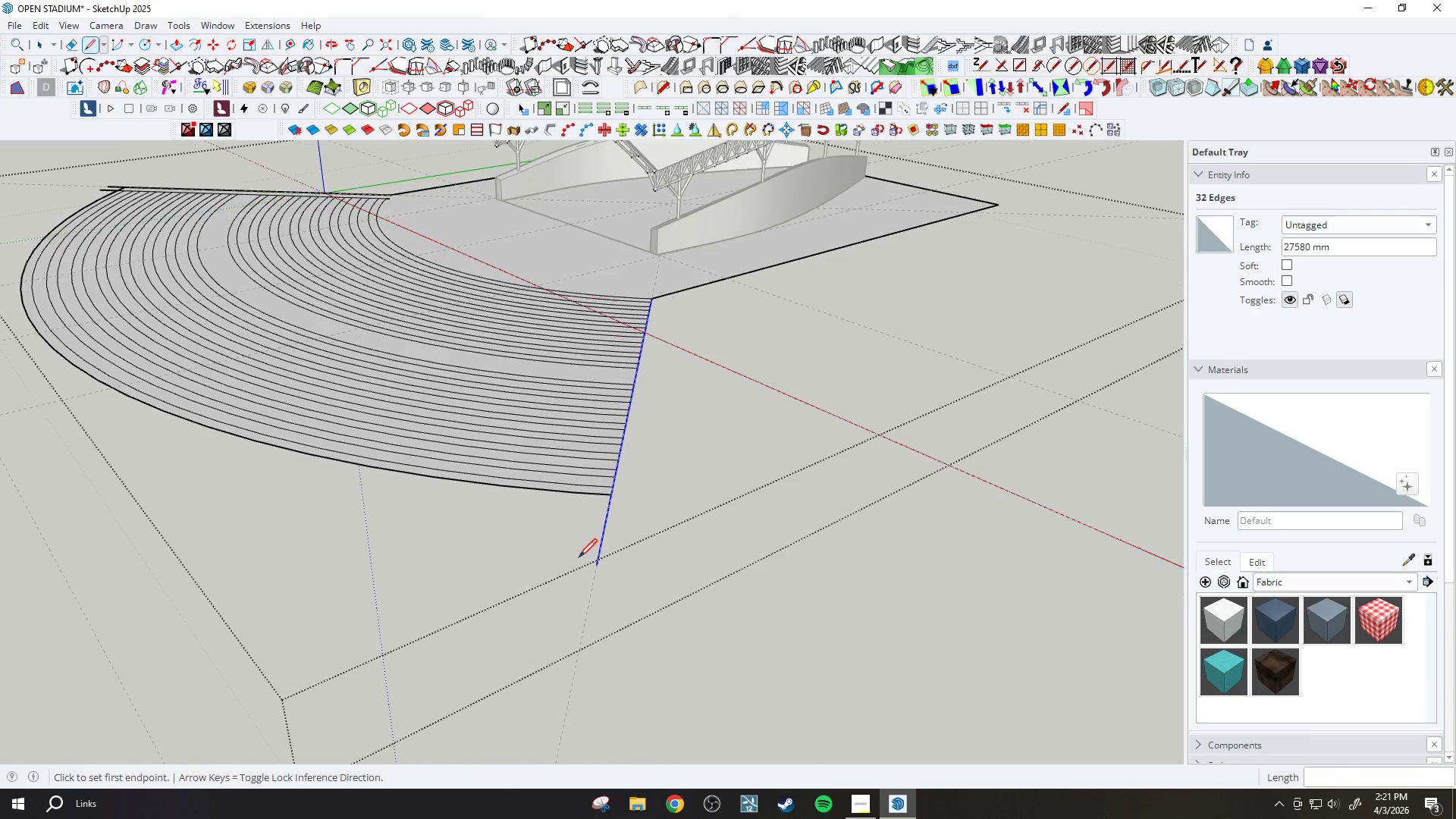 
scroll: coordinate [579, 559], scroll_direction: up, amount: 3.0
 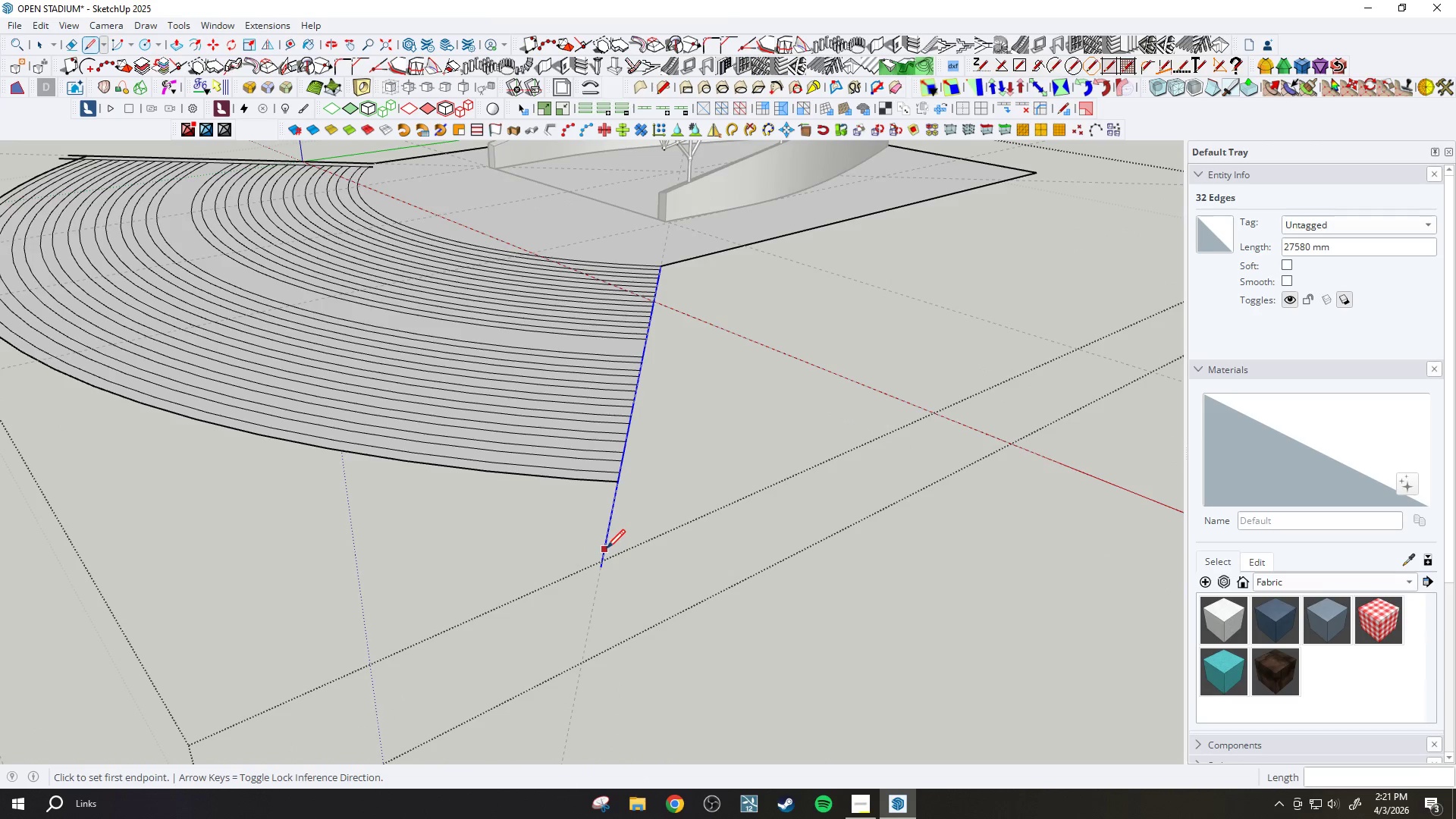 
key(M)
 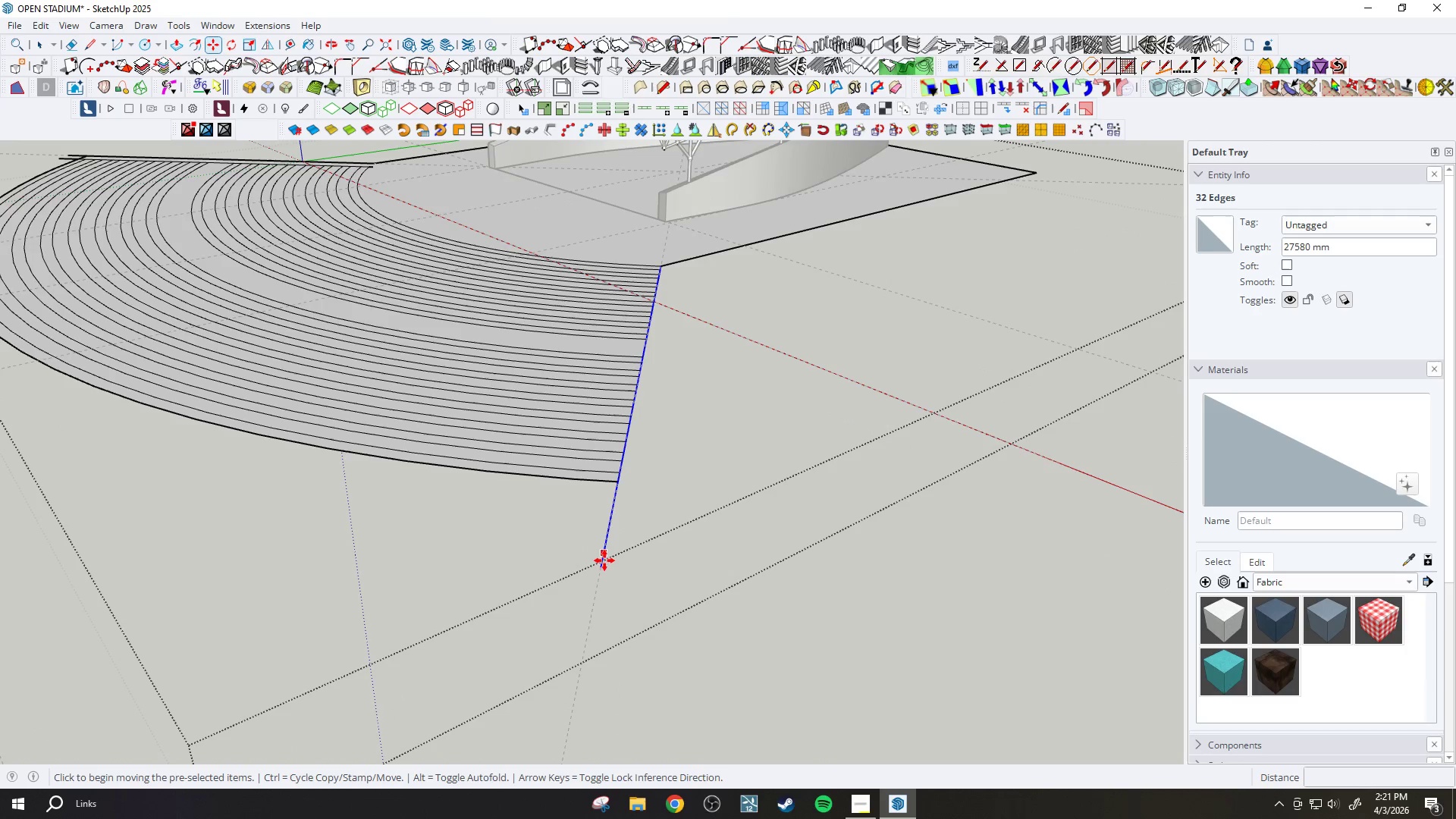 
key(Control+ControlLeft)
 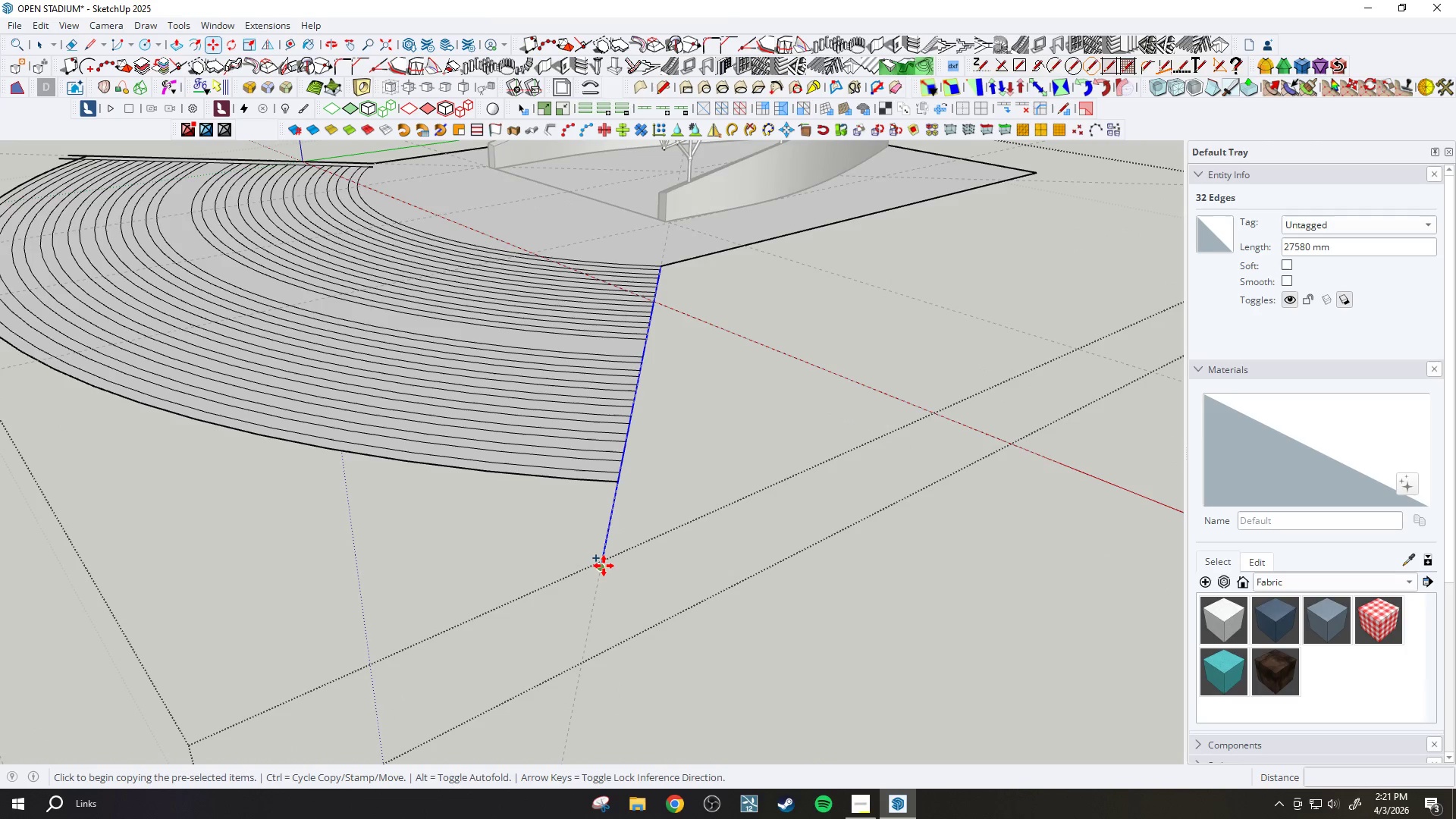 
left_click([604, 566])
 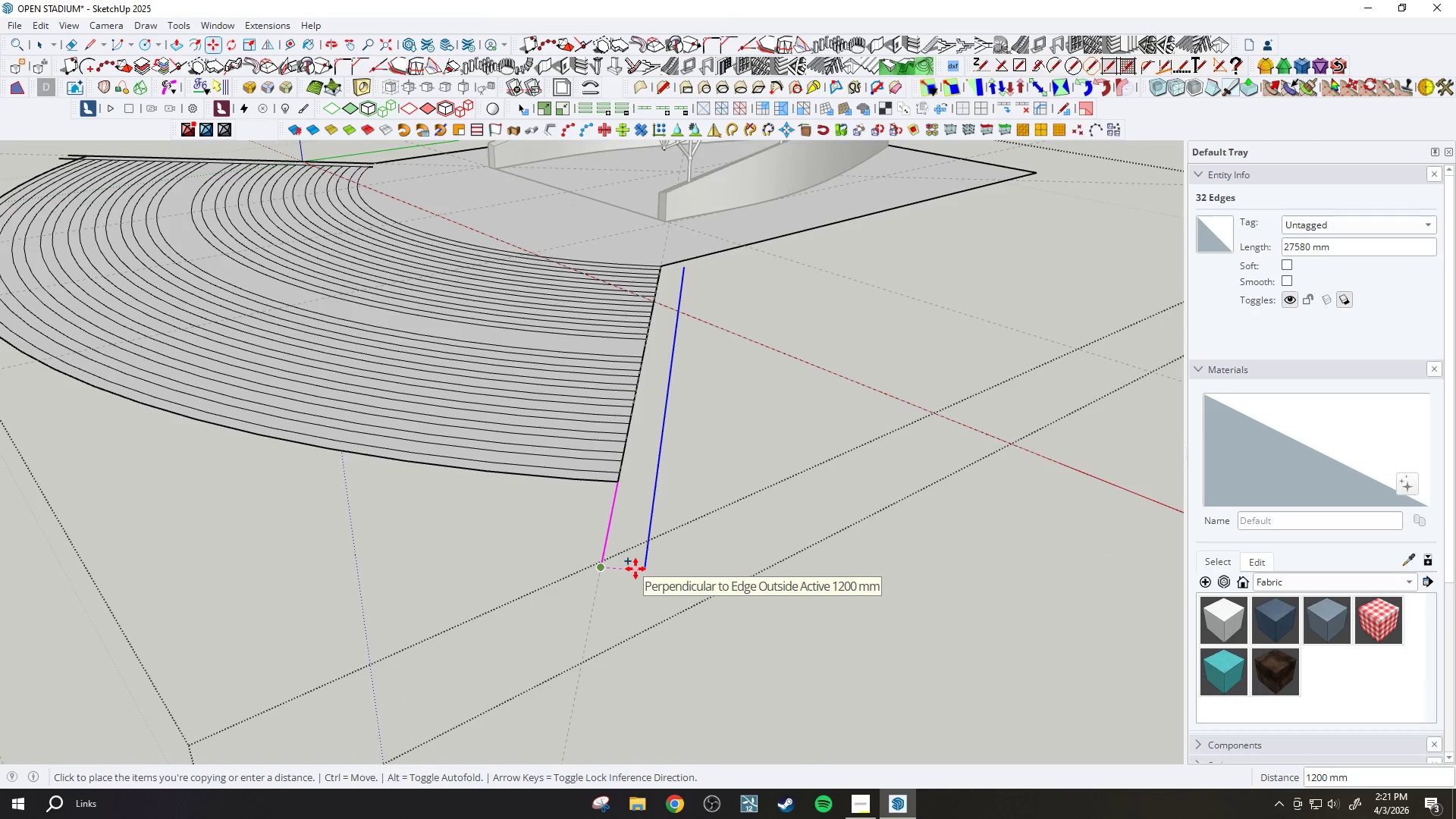 
left_click([635, 569])
 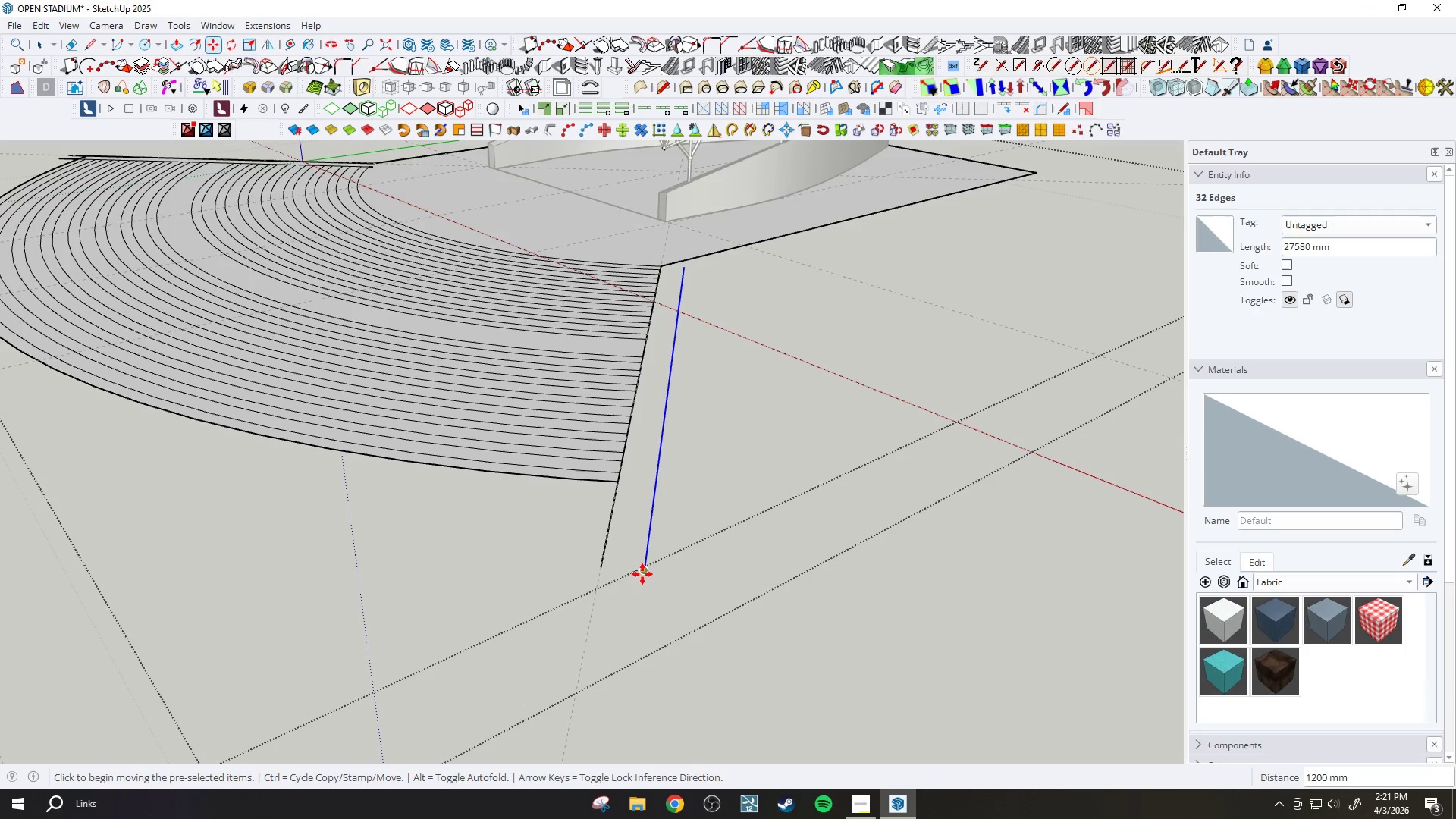 
key(V)
 